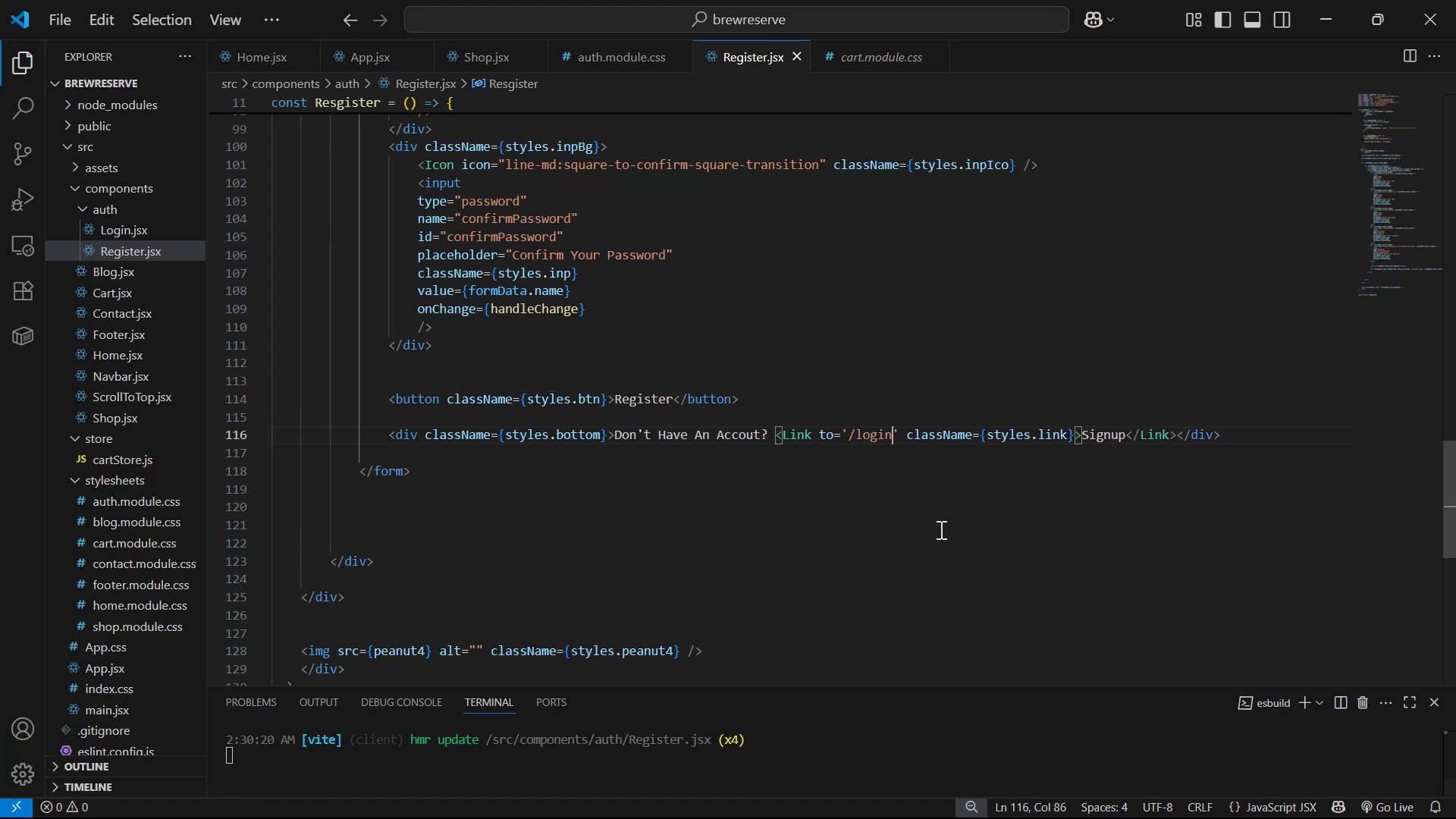 
key(Alt+Tab)
 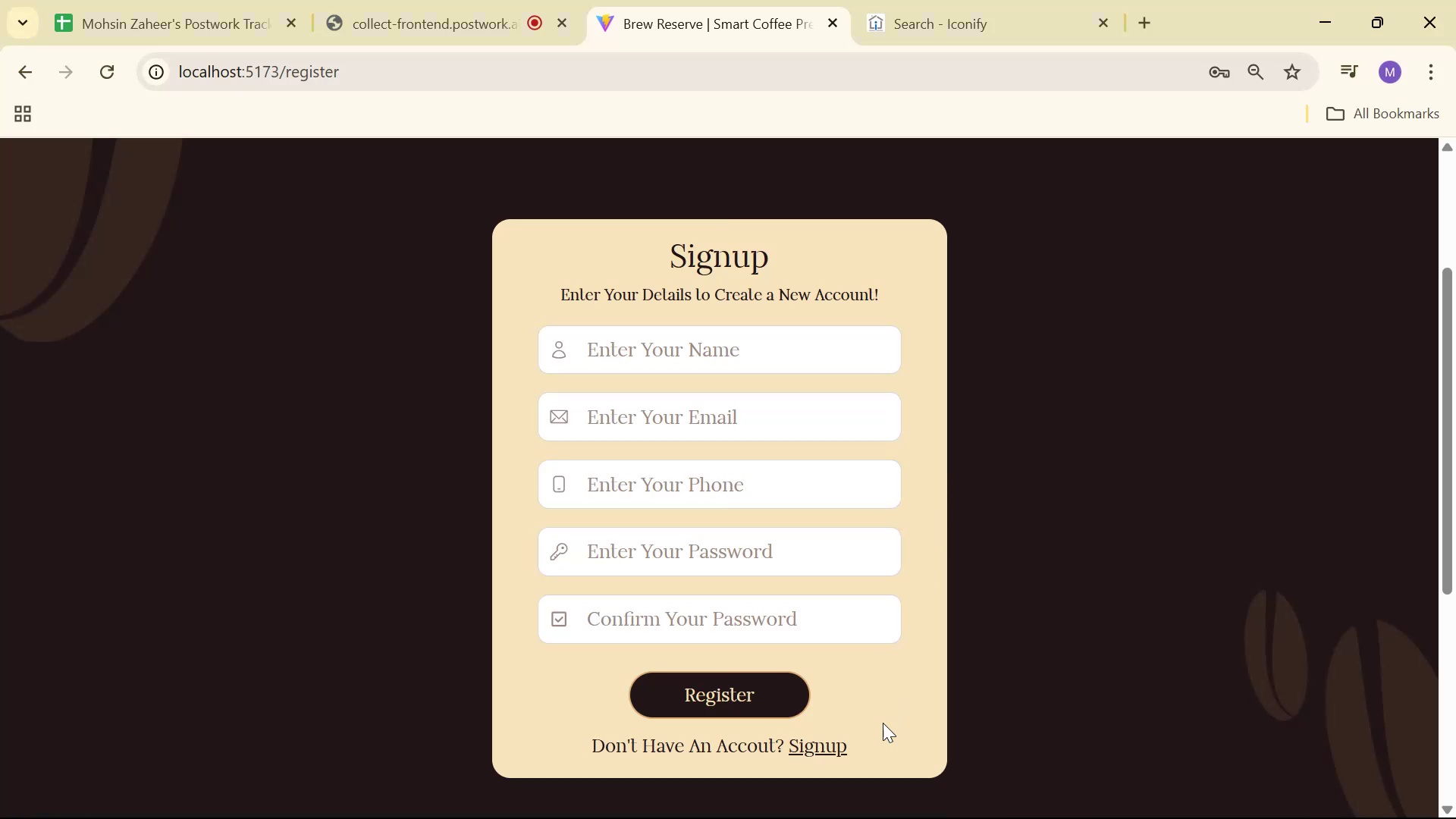 
left_click([833, 742])
 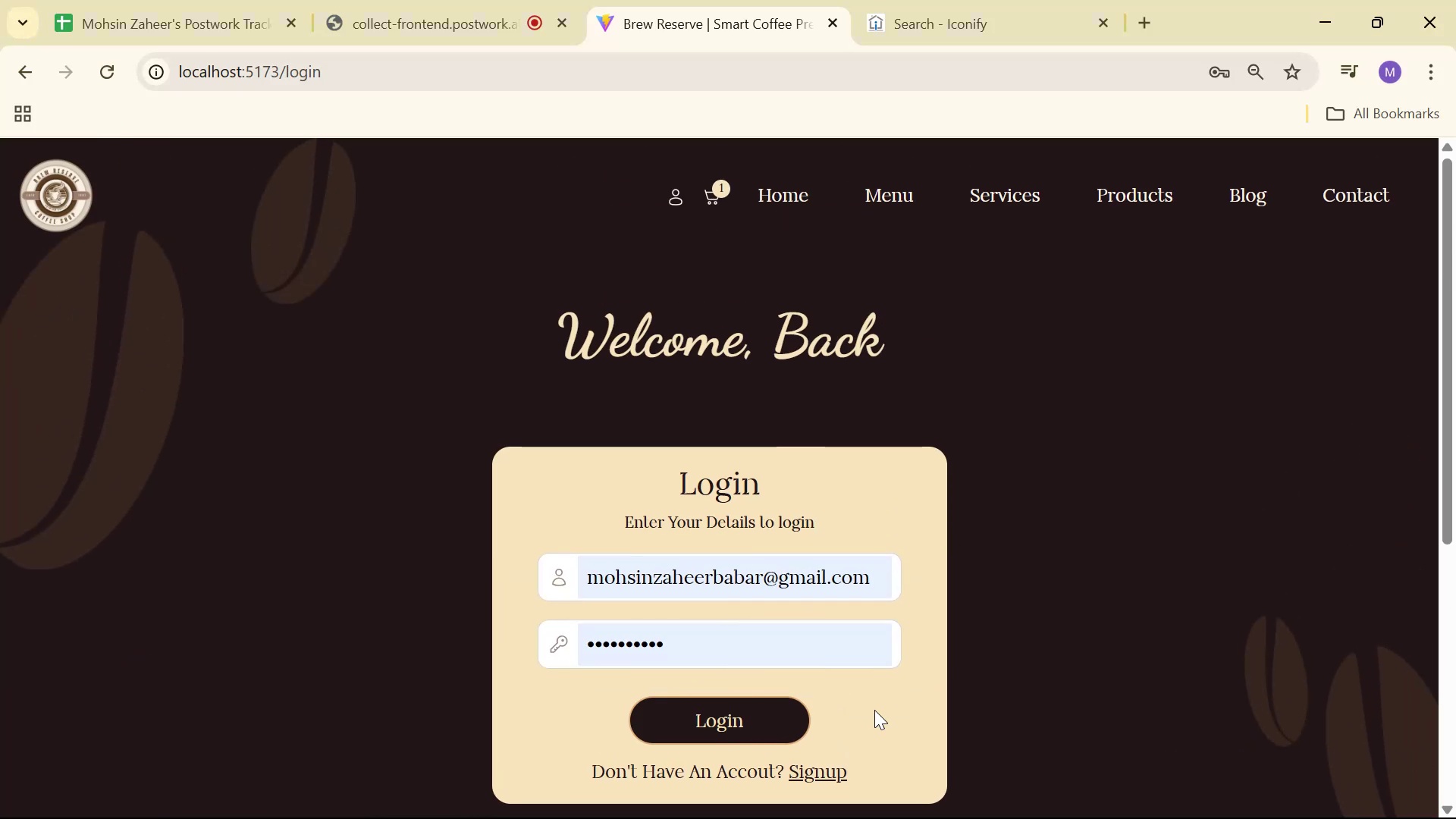 
left_click([827, 780])
 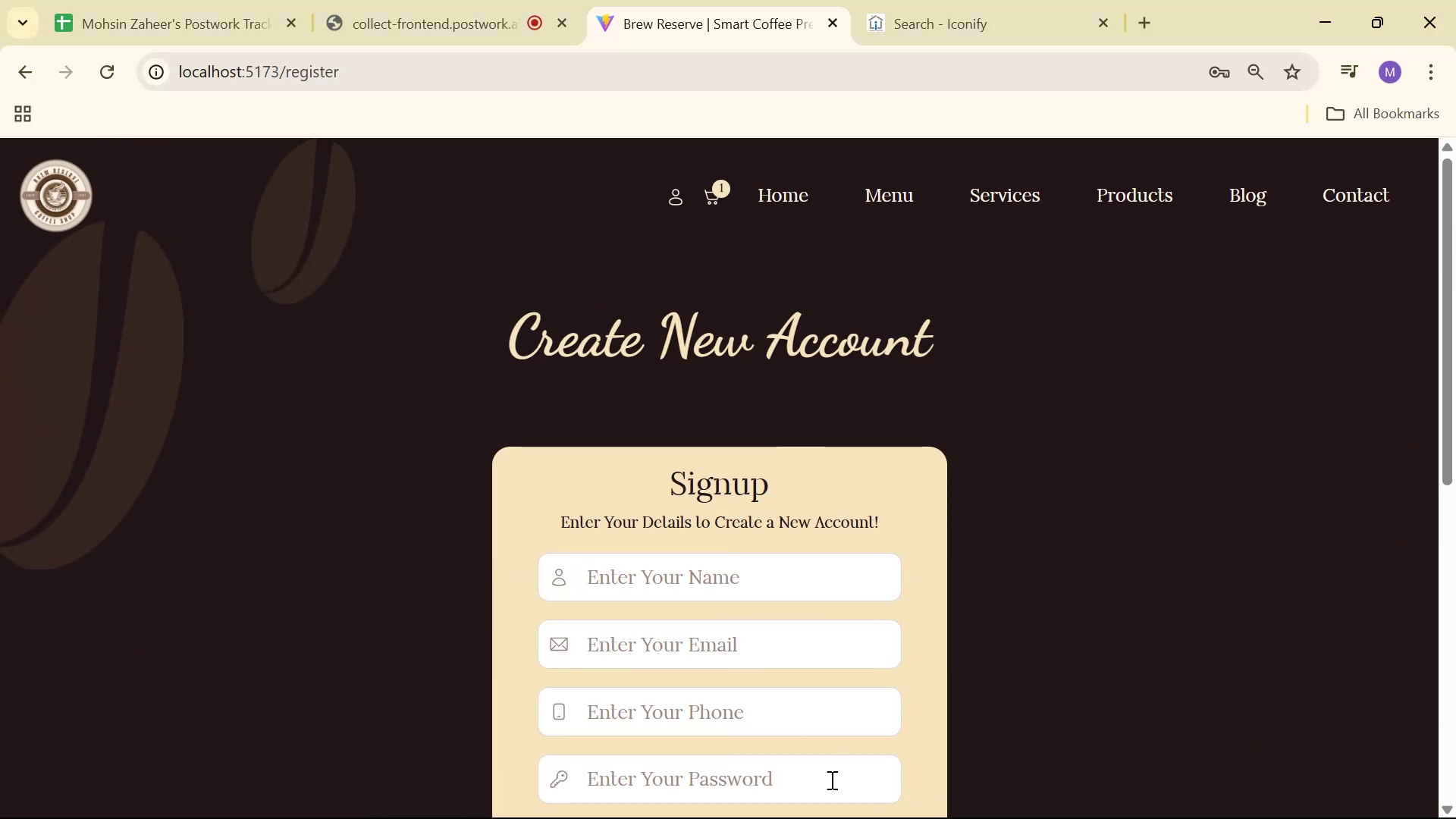 
scroll: coordinate [1060, 642], scroll_direction: down, amount: 5.0
 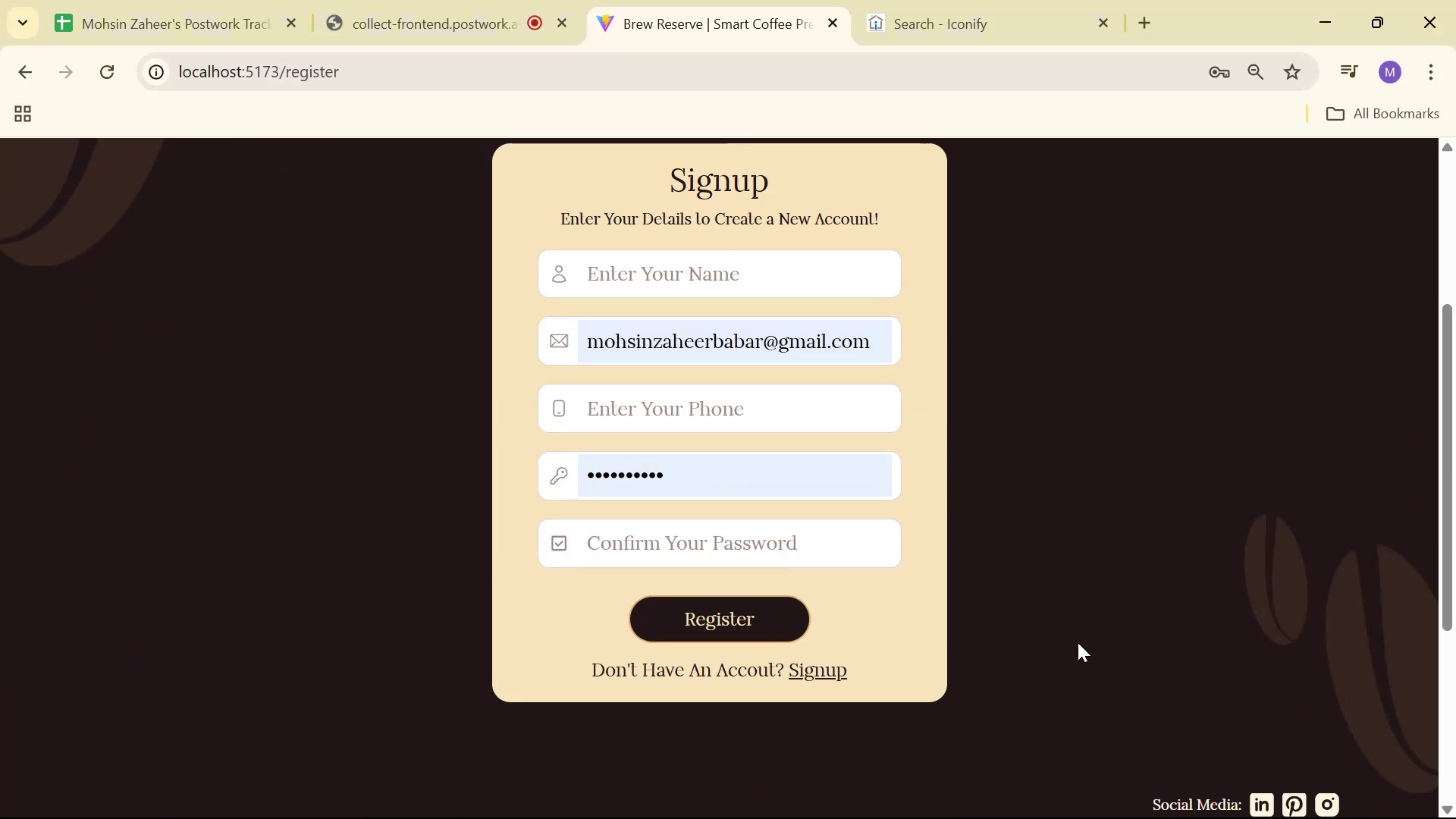 
key(Alt+AltLeft)
 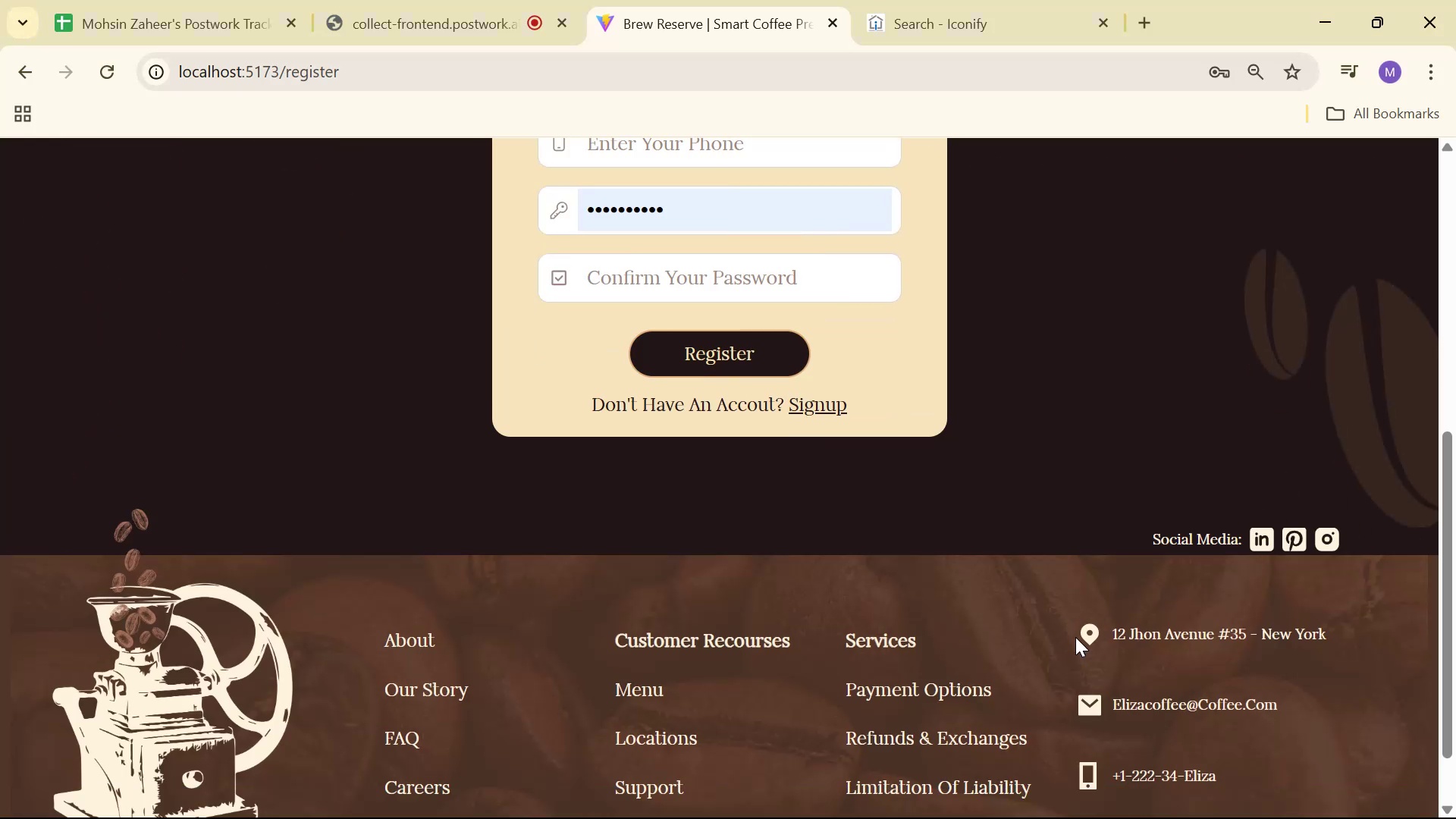 
key(Alt+Tab)
 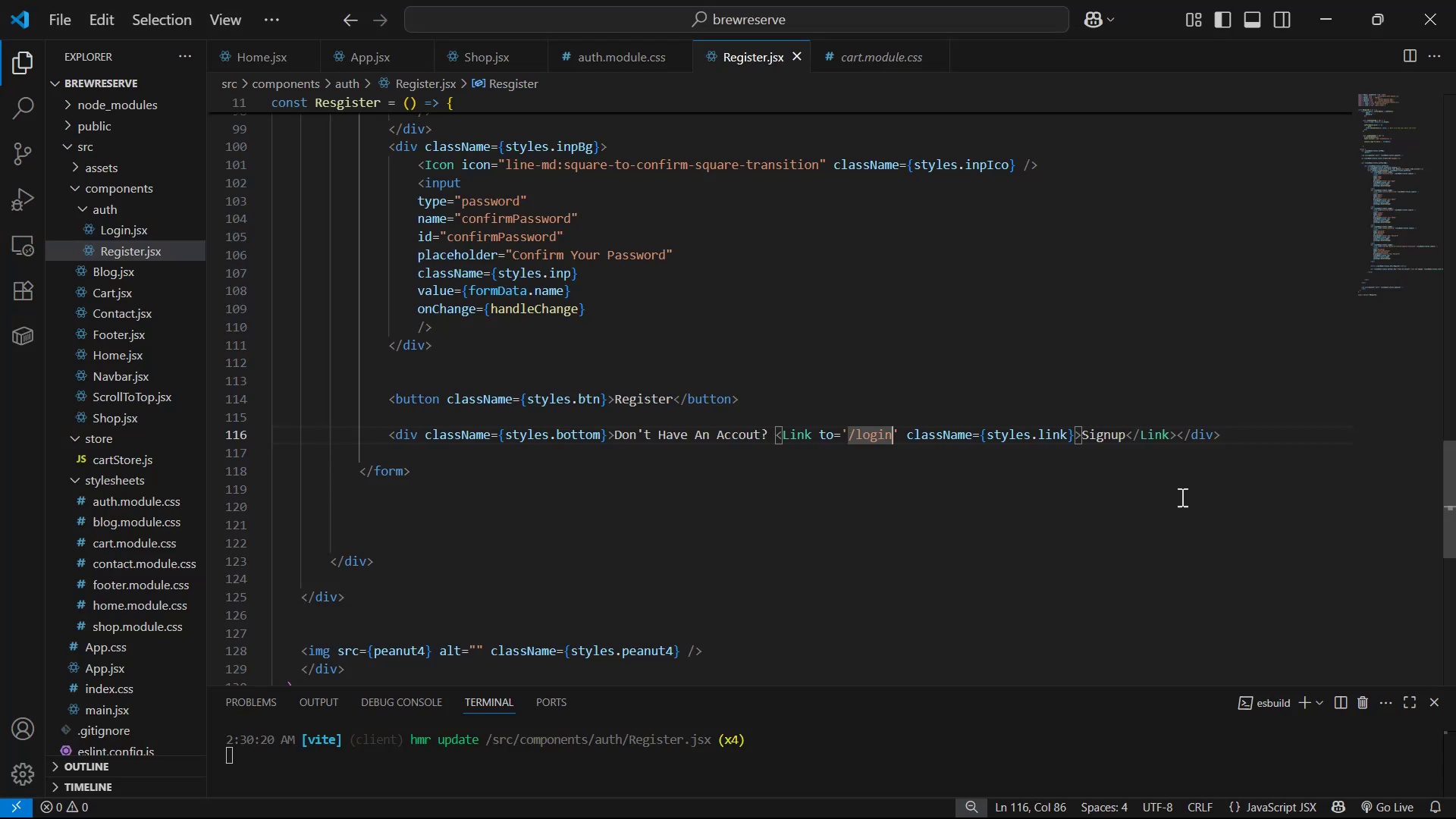 
left_click([1118, 440])
 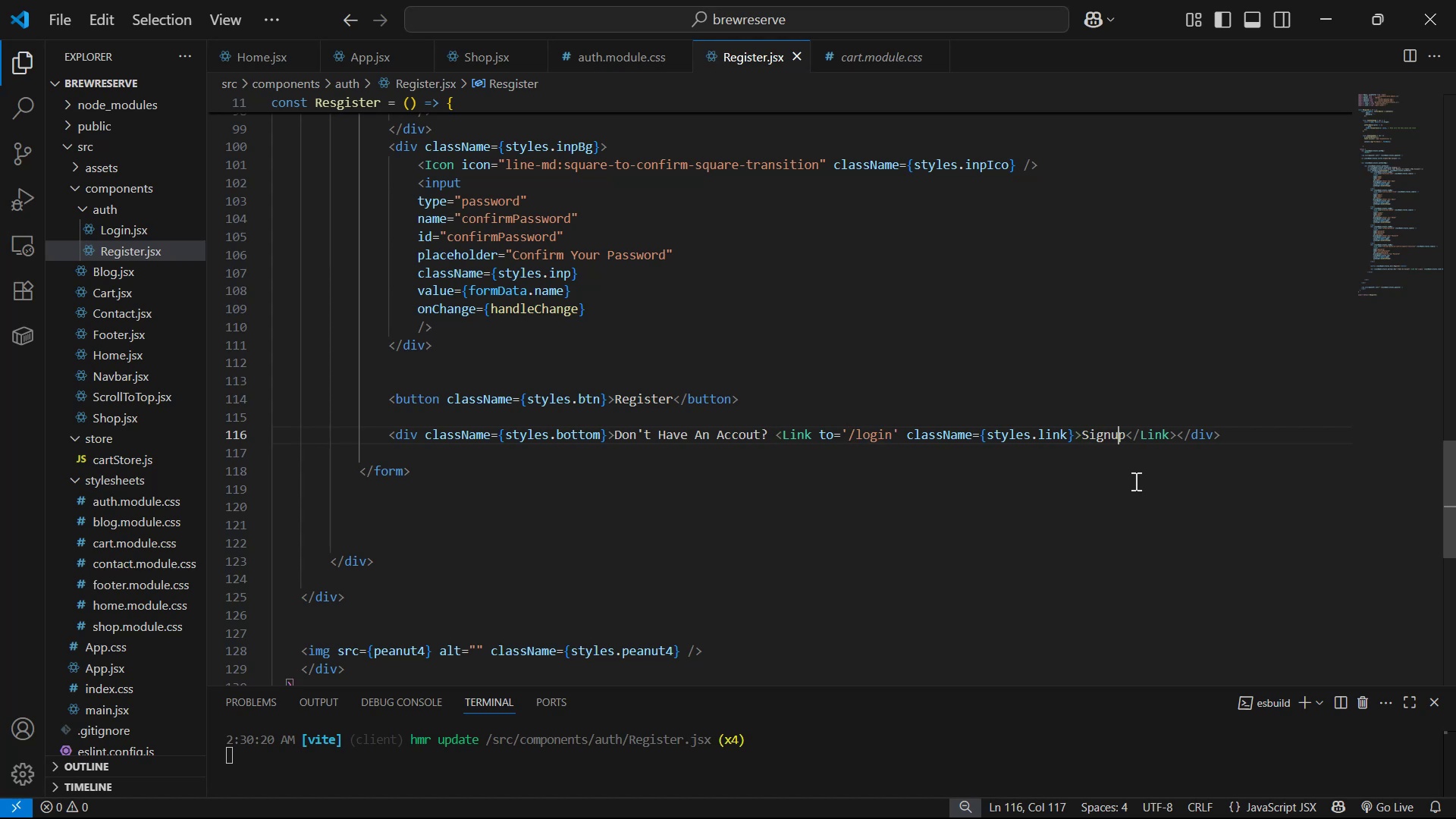 
key(ArrowRight)
 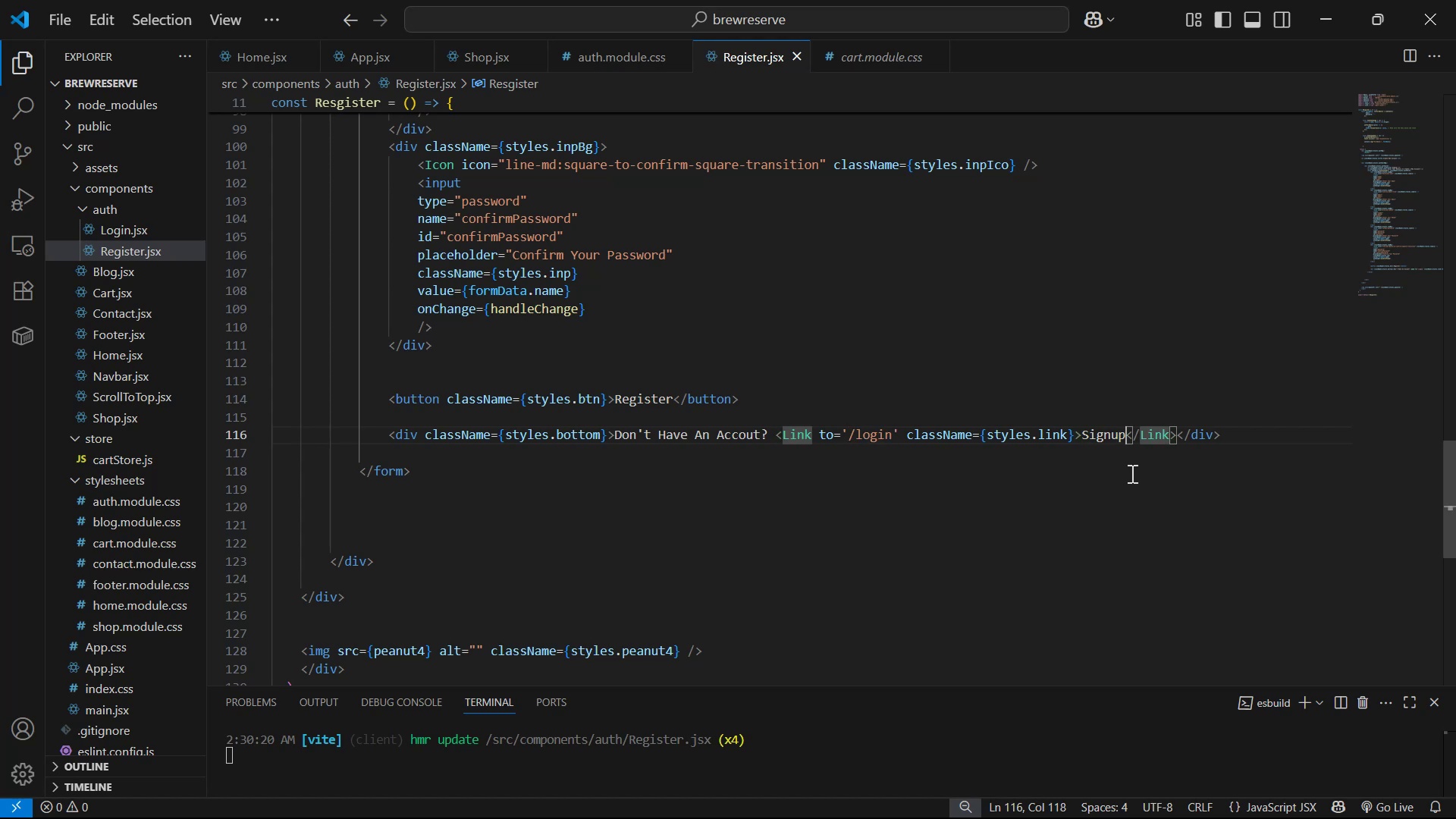 
key(Backspace)
key(Backspace)
key(Backspace)
key(Backspace)
key(Backspace)
key(Backspace)
type(Login)
 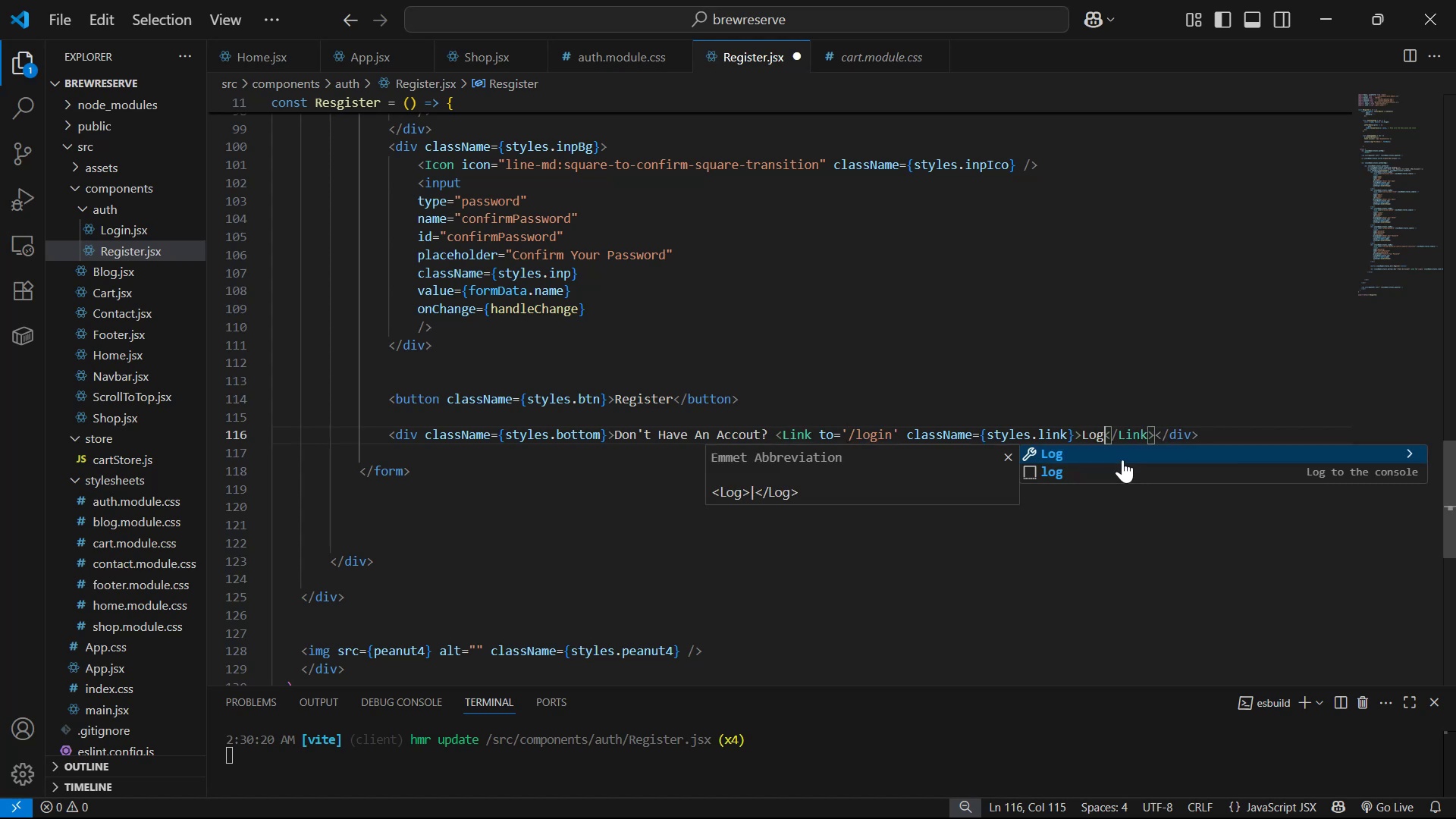 
key(Control+ControlLeft)
 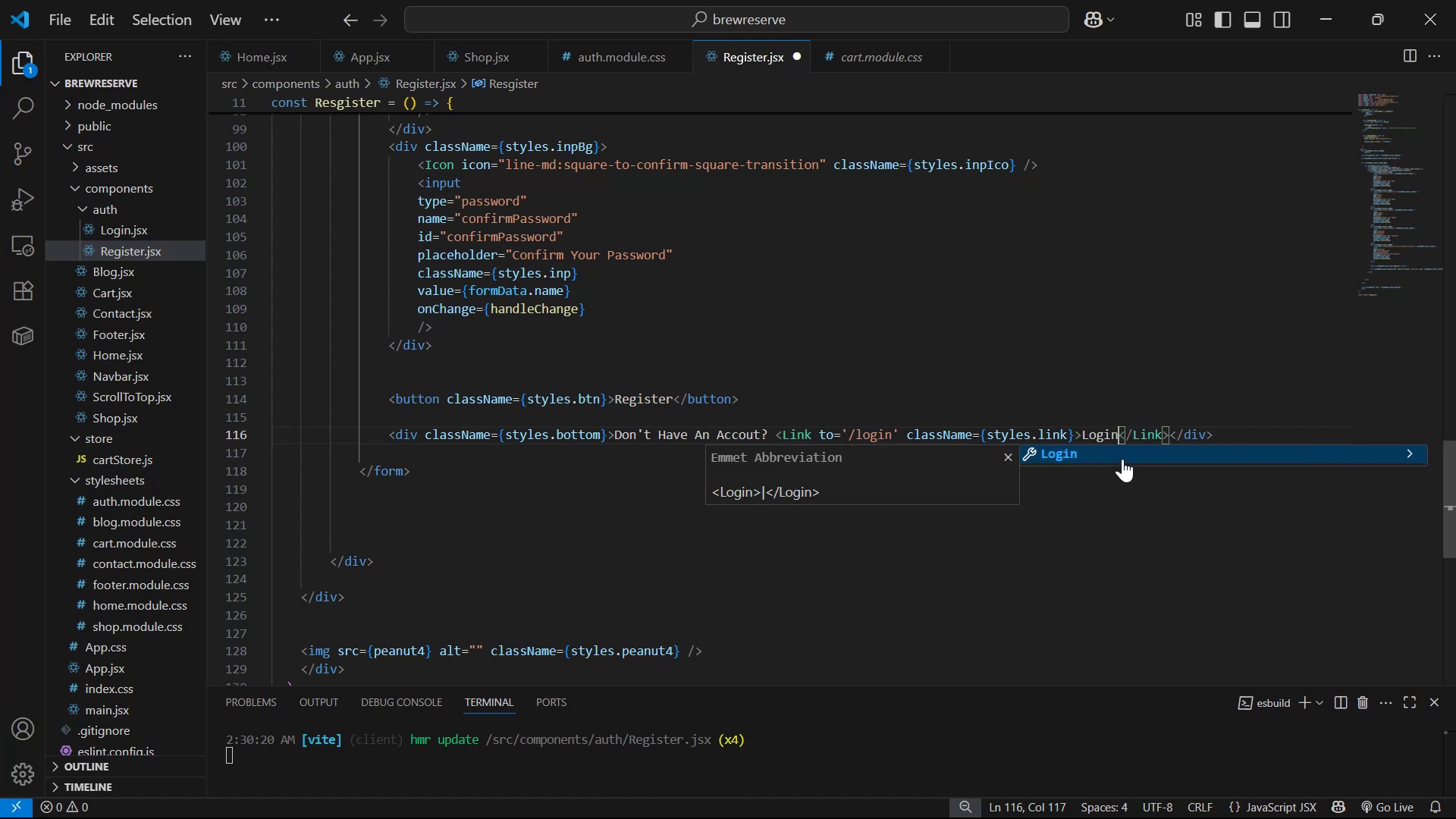 
key(Alt+AltLeft)
 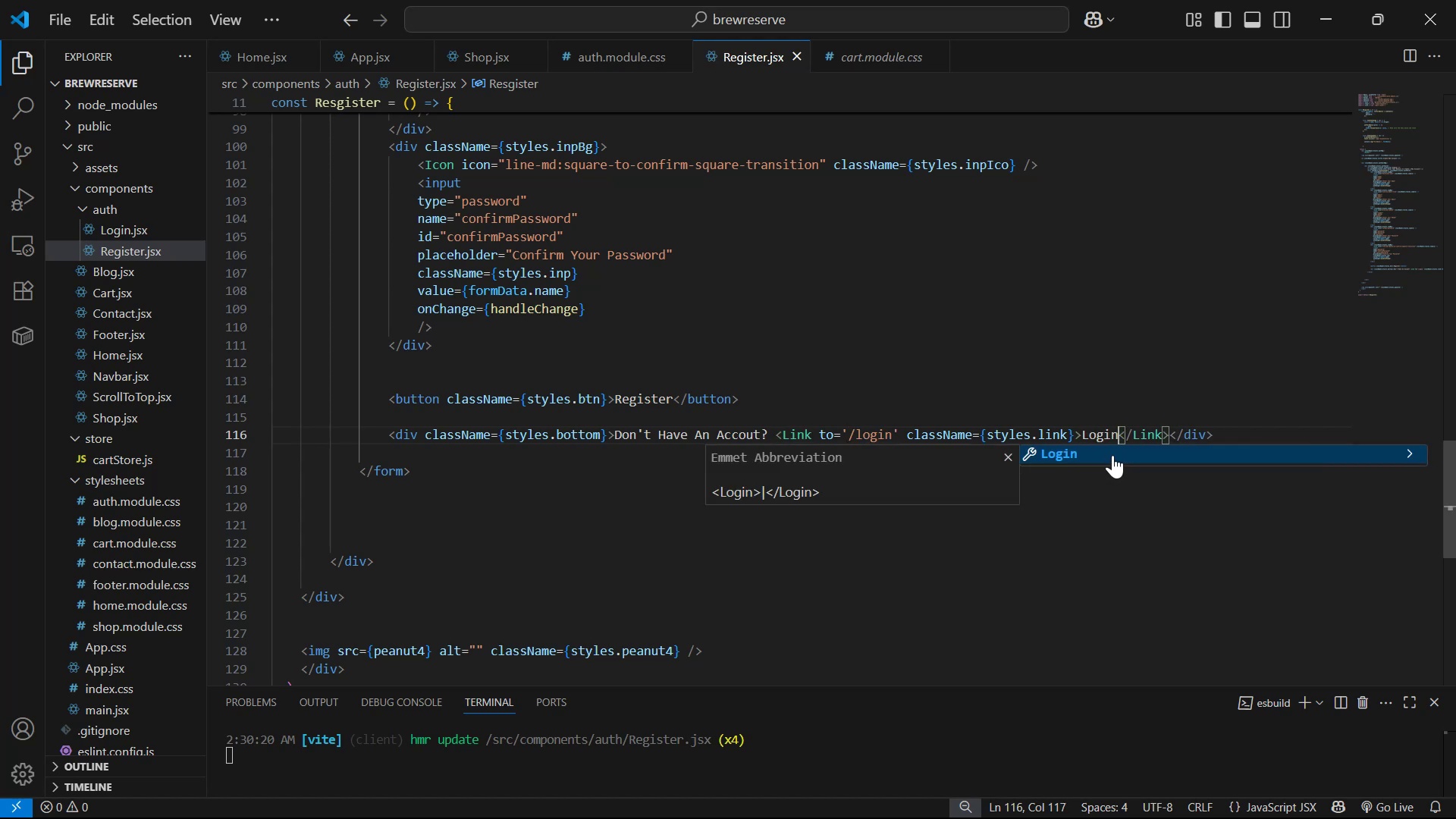 
key(Alt+Tab)
 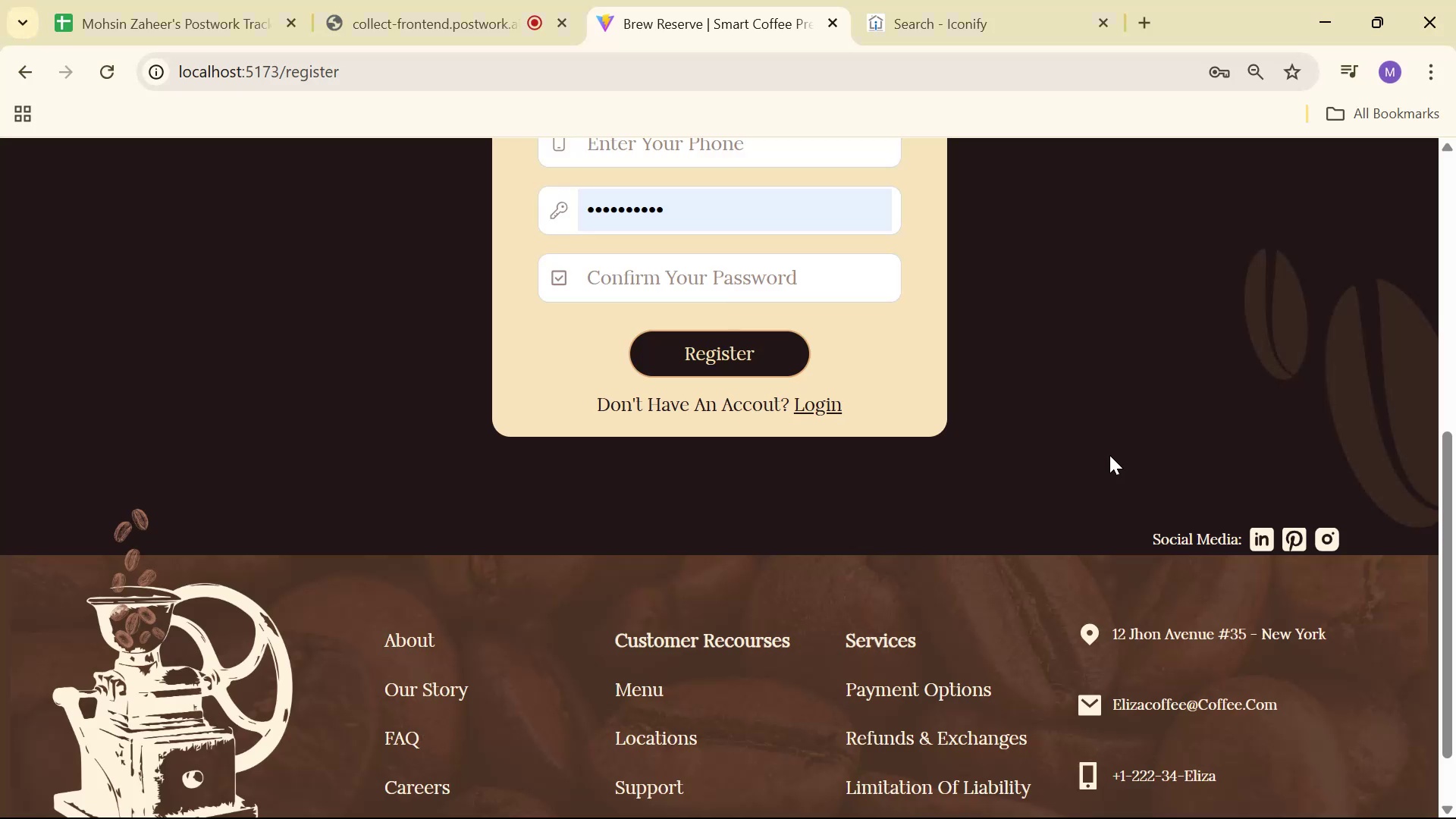 
scroll: coordinate [967, 517], scroll_direction: up, amount: 2.0
 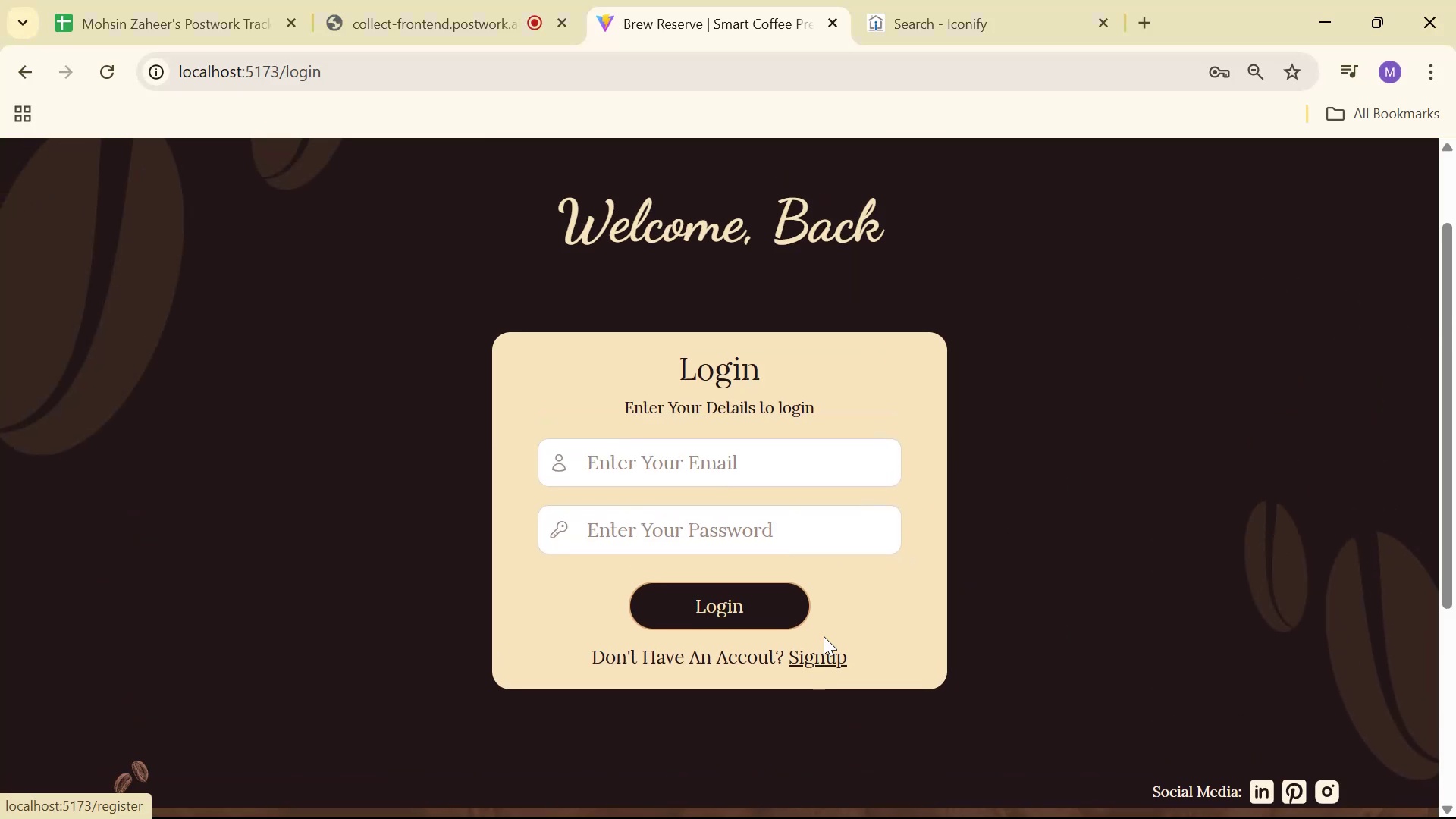 
scroll: coordinate [845, 613], scroll_direction: none, amount: 0.0
 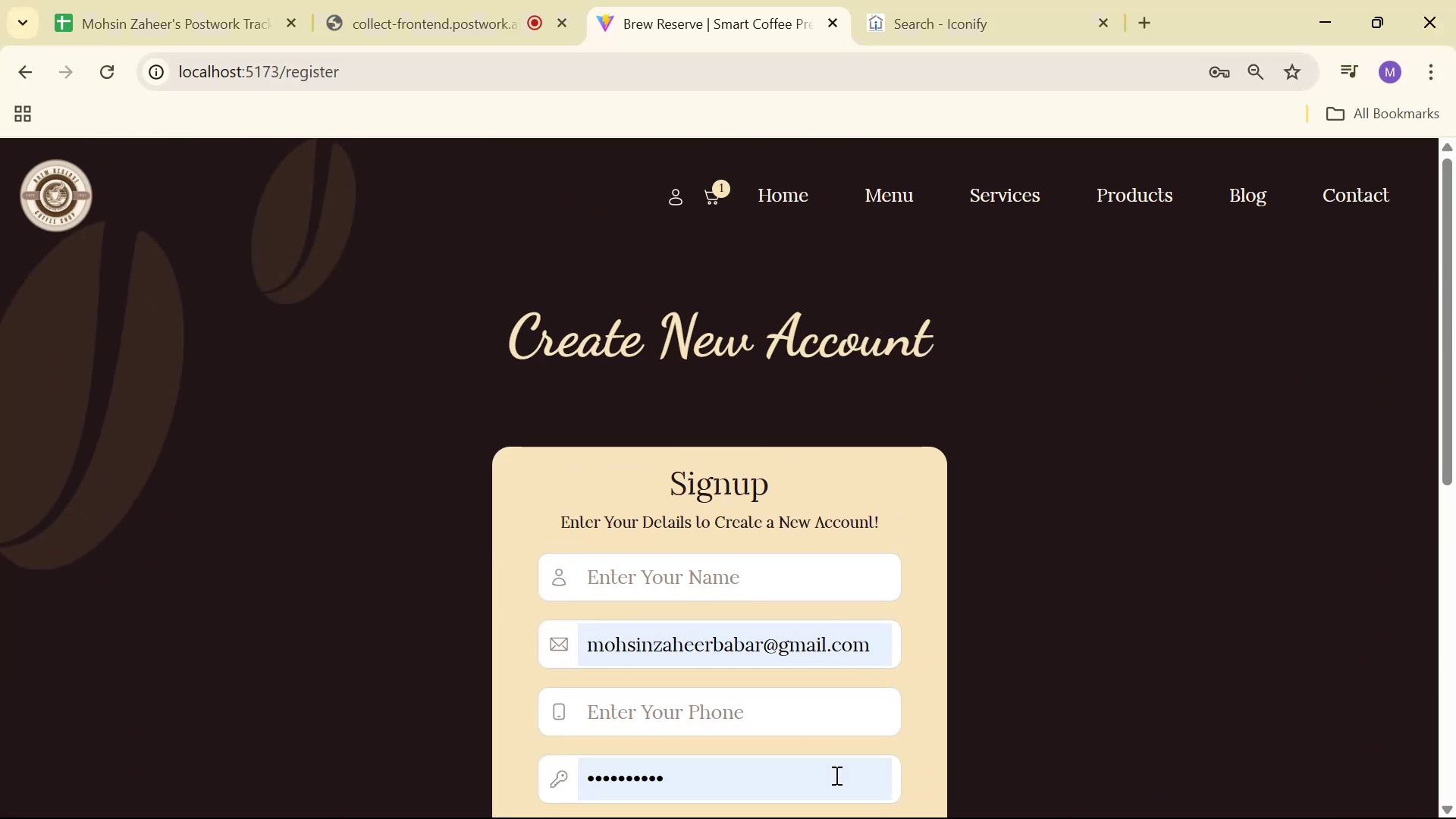 
scroll: coordinate [1018, 532], scroll_direction: down, amount: 2.0
 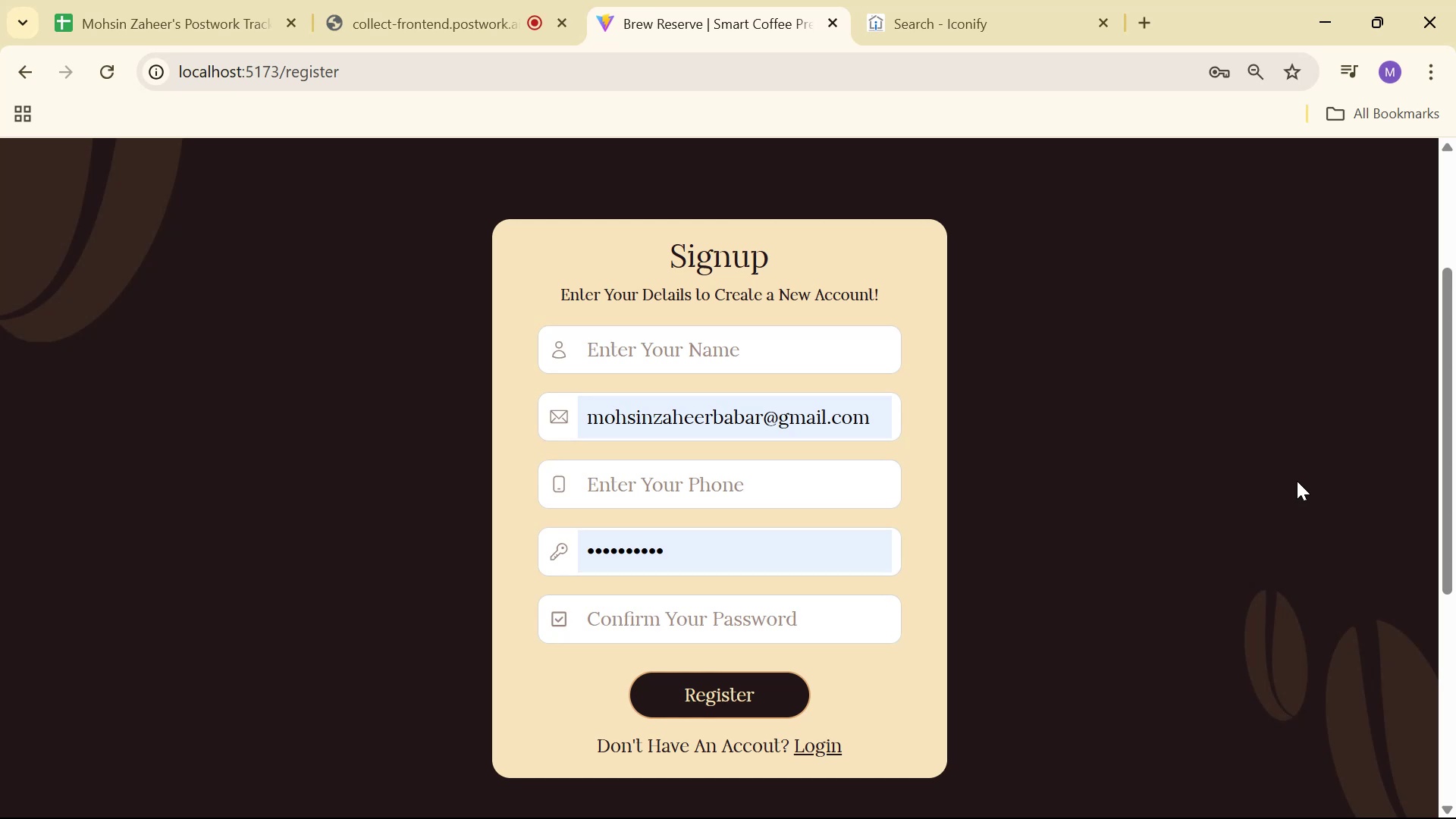 
key(Alt+AltLeft)
 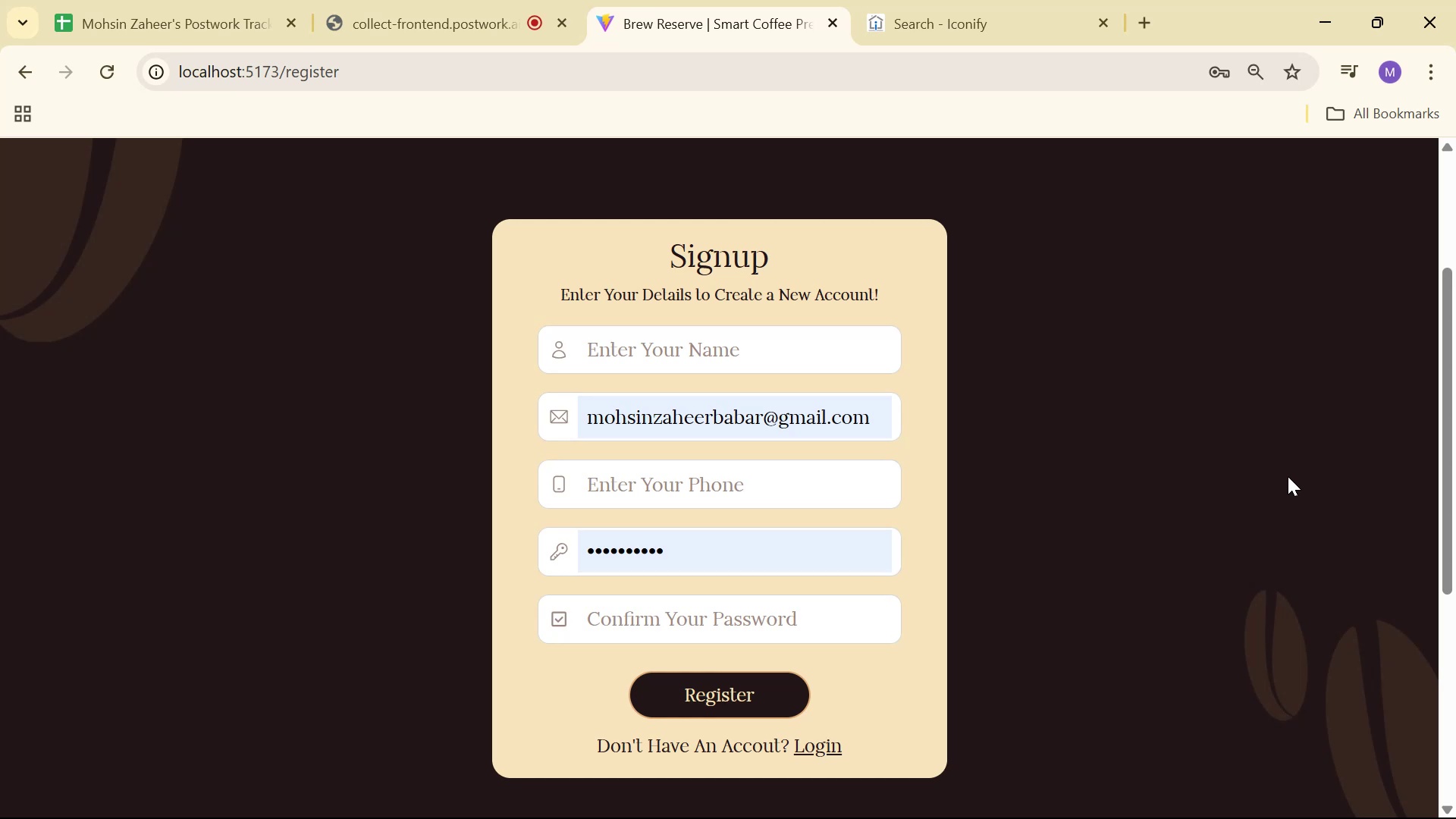 
key(Alt+Tab)
 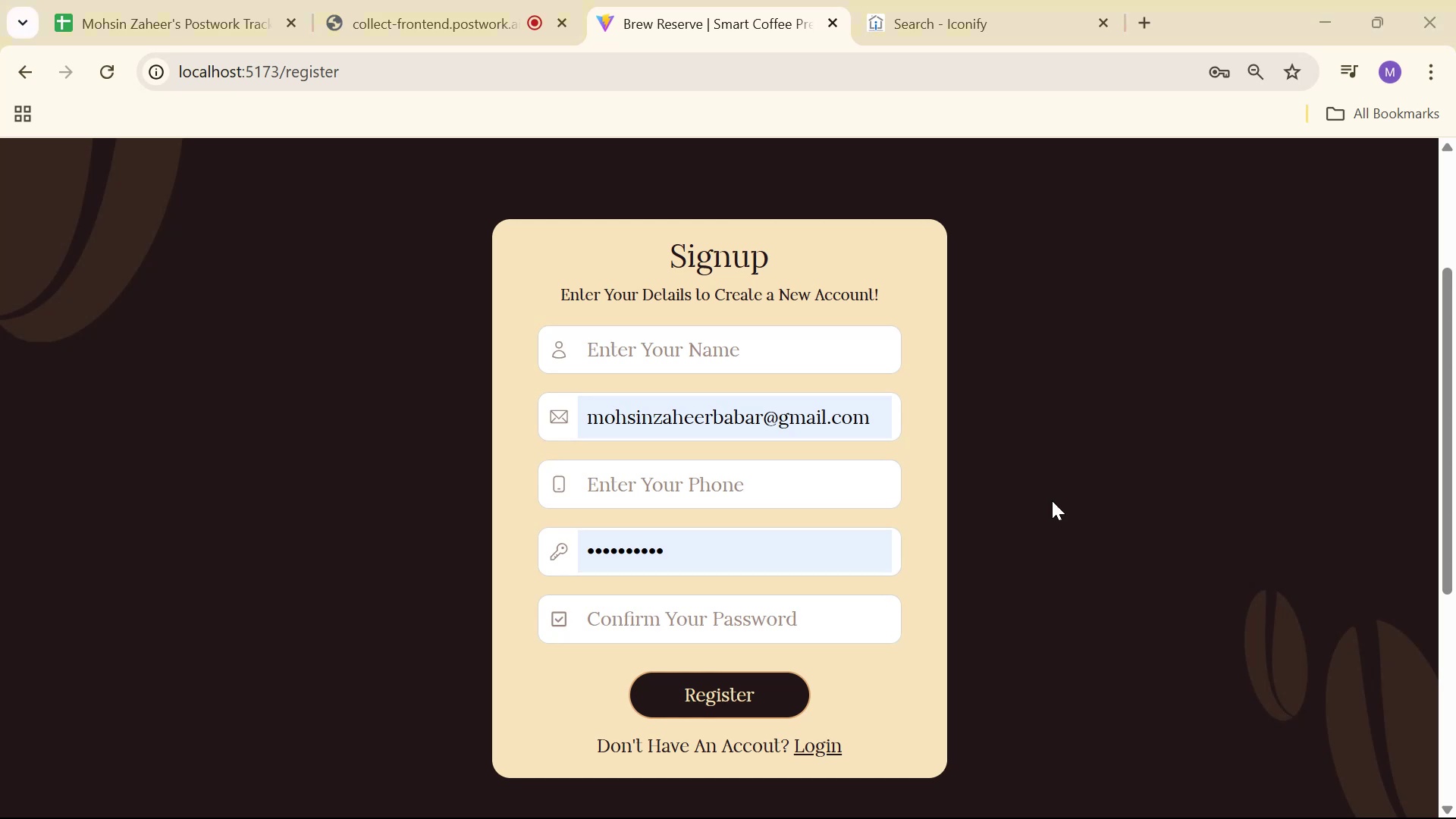 
scroll: coordinate [909, 475], scroll_direction: up, amount: 32.0
 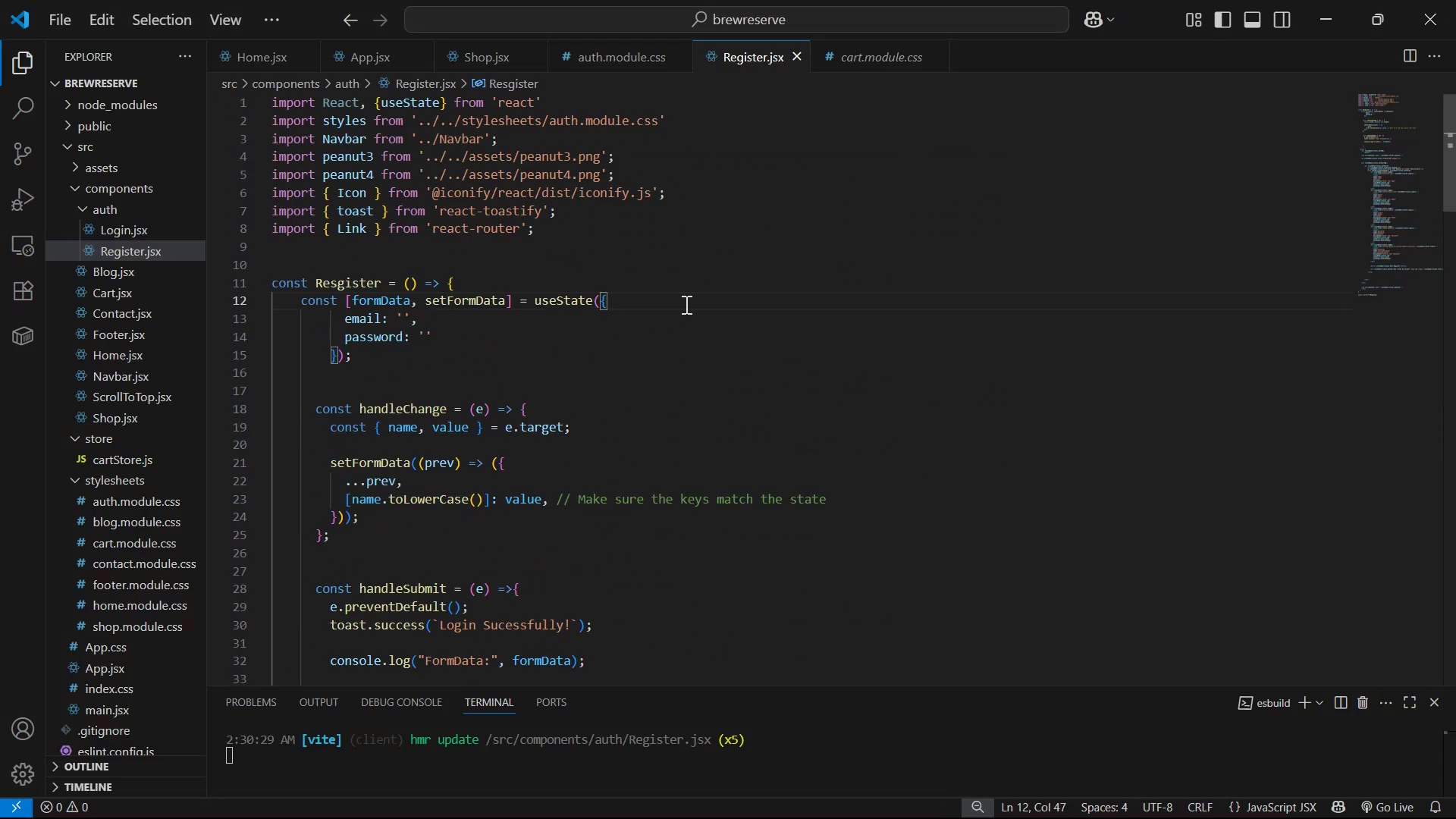 
key(Enter)
 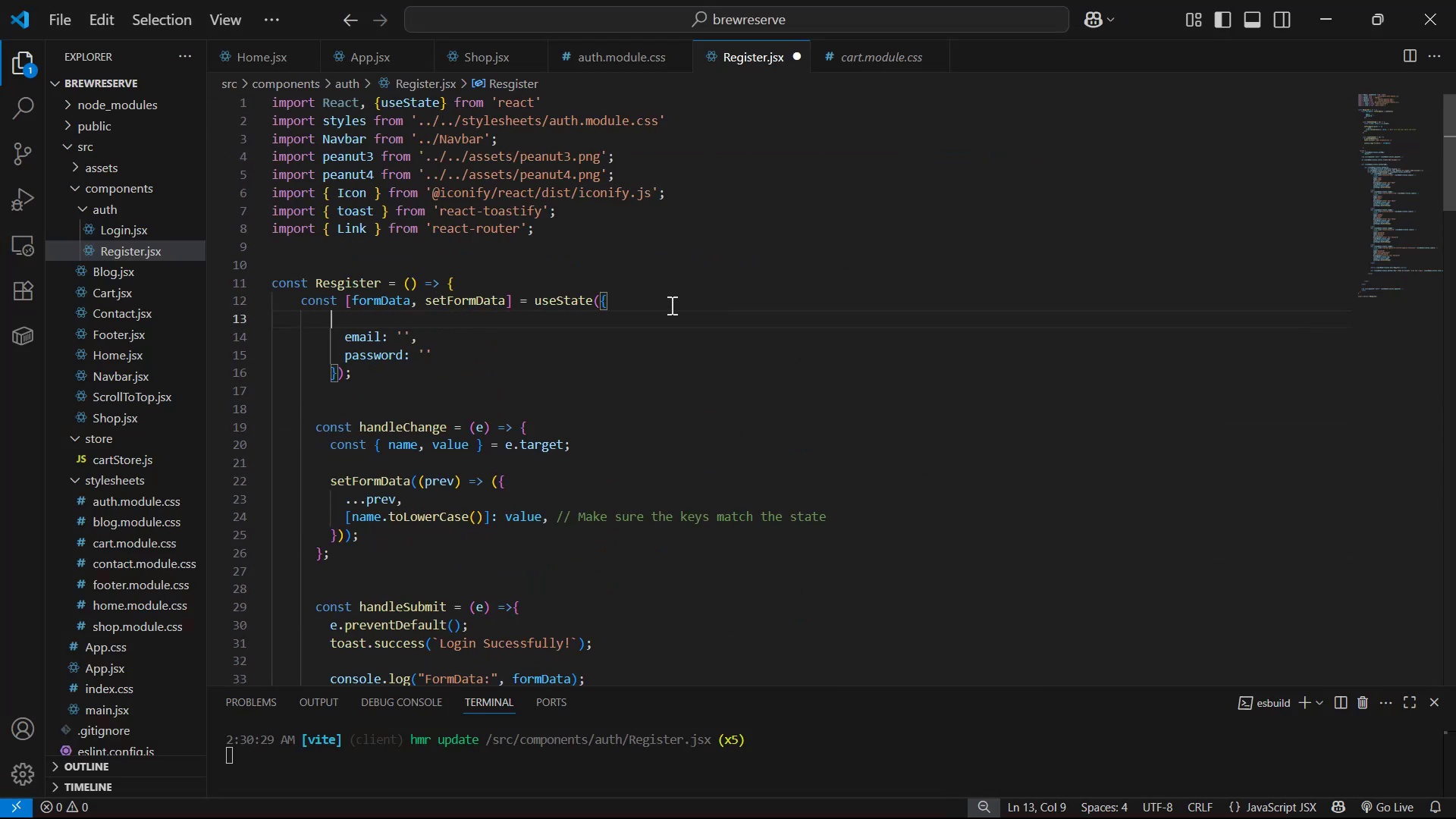 
type(name:')
 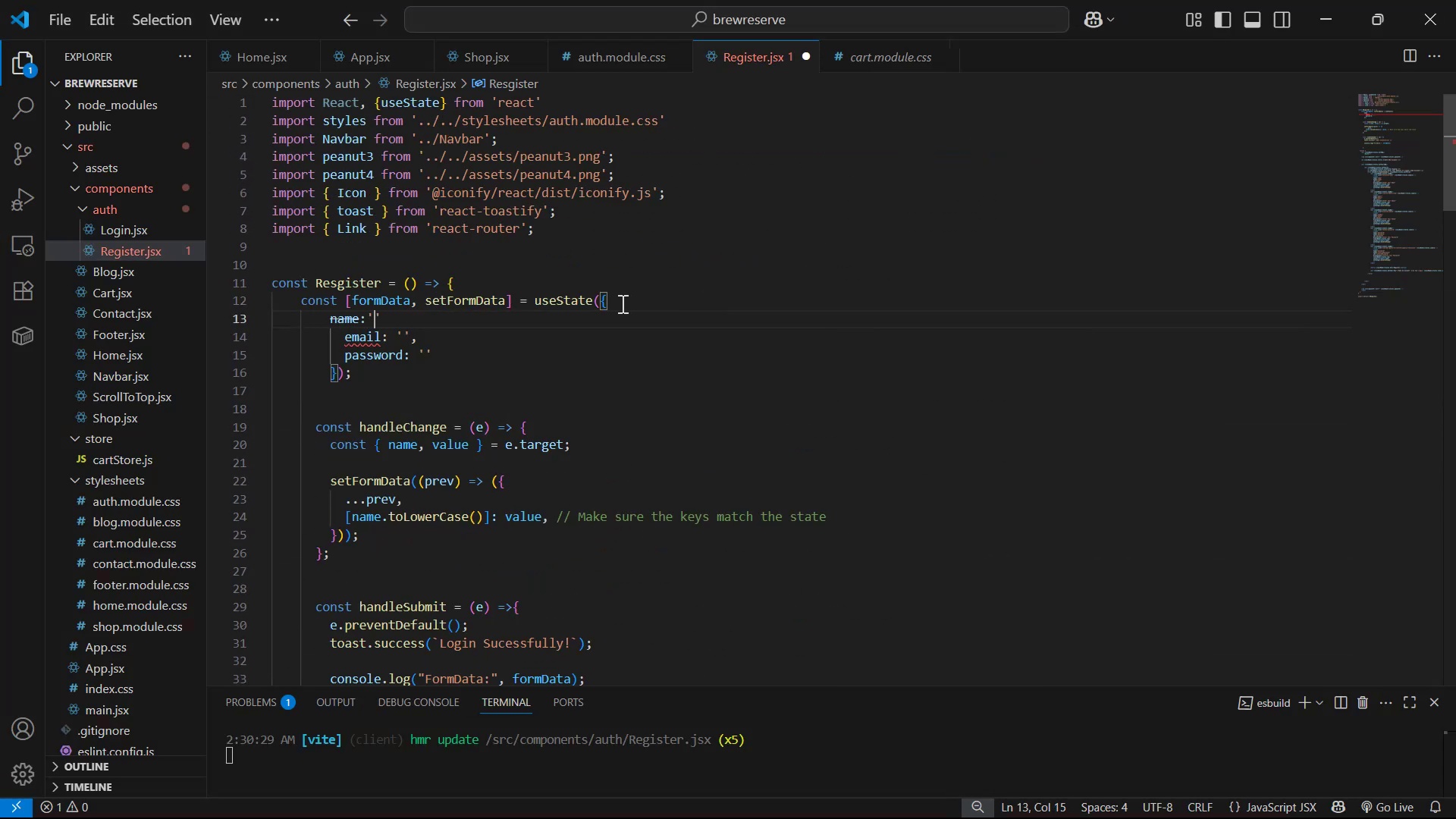 
key(ArrowRight)
 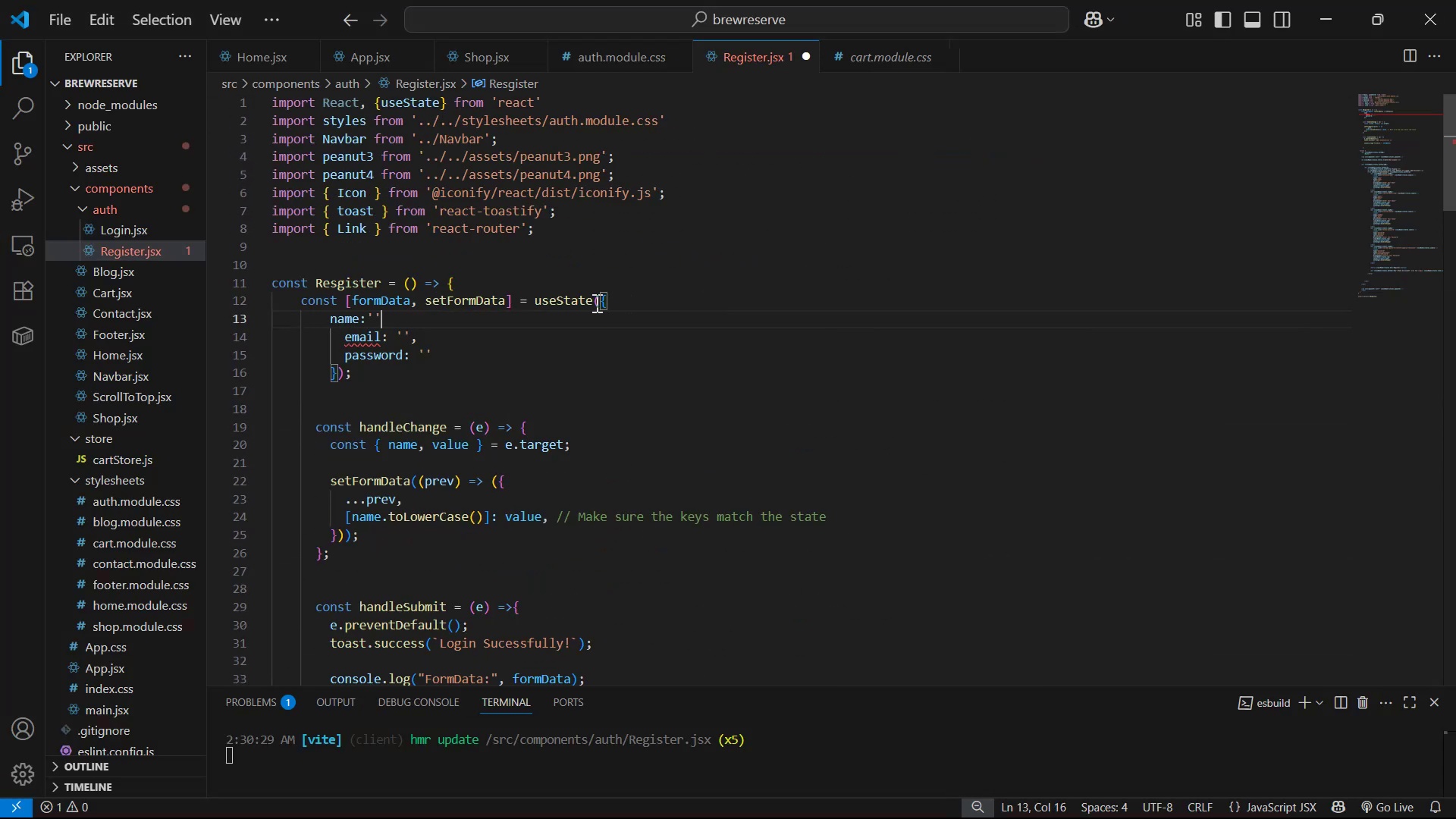 
key(Comma)
 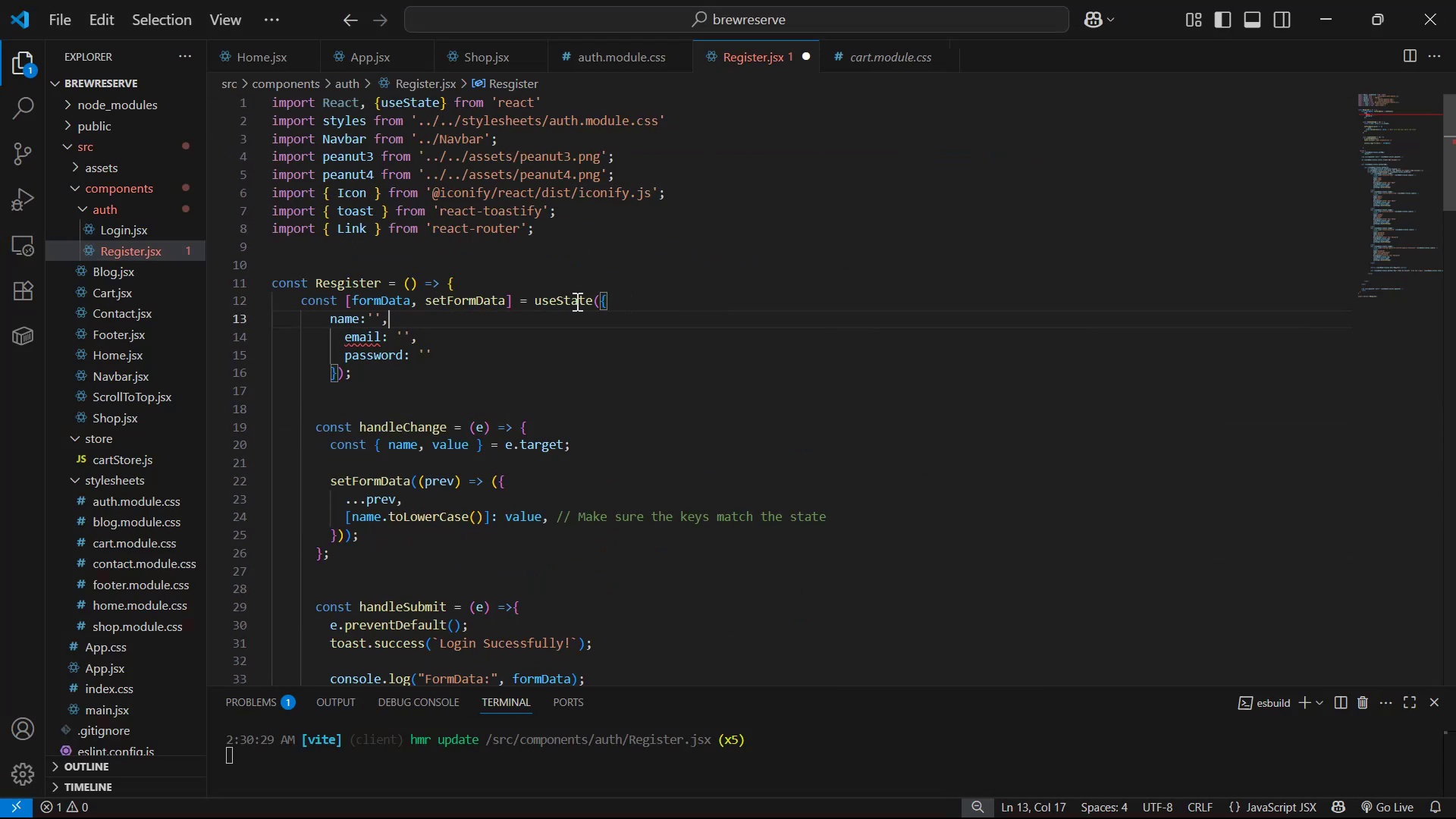 
hold_key(key=ArrowLeft, duration=0.66)
 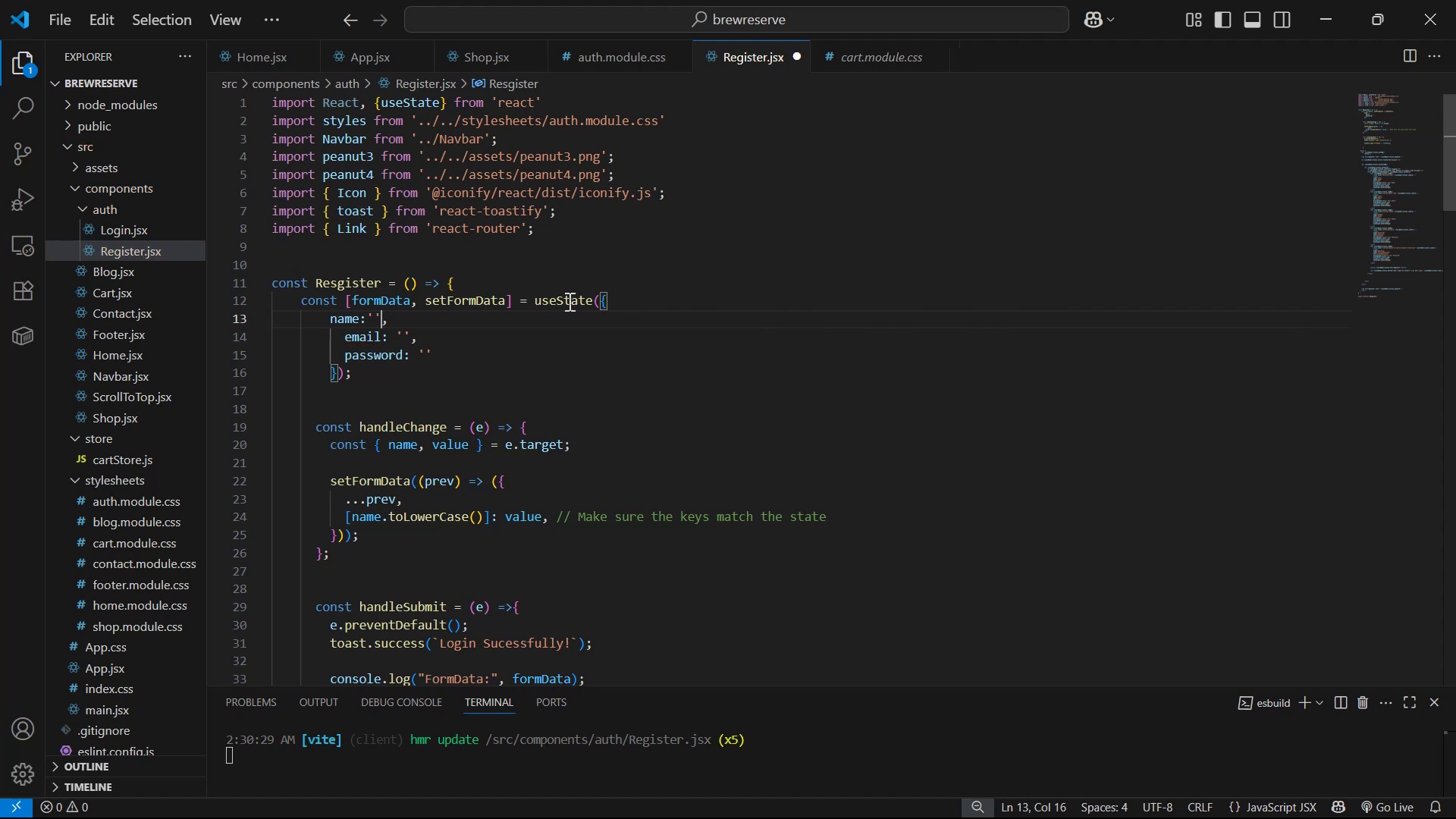 
key(ArrowLeft)
 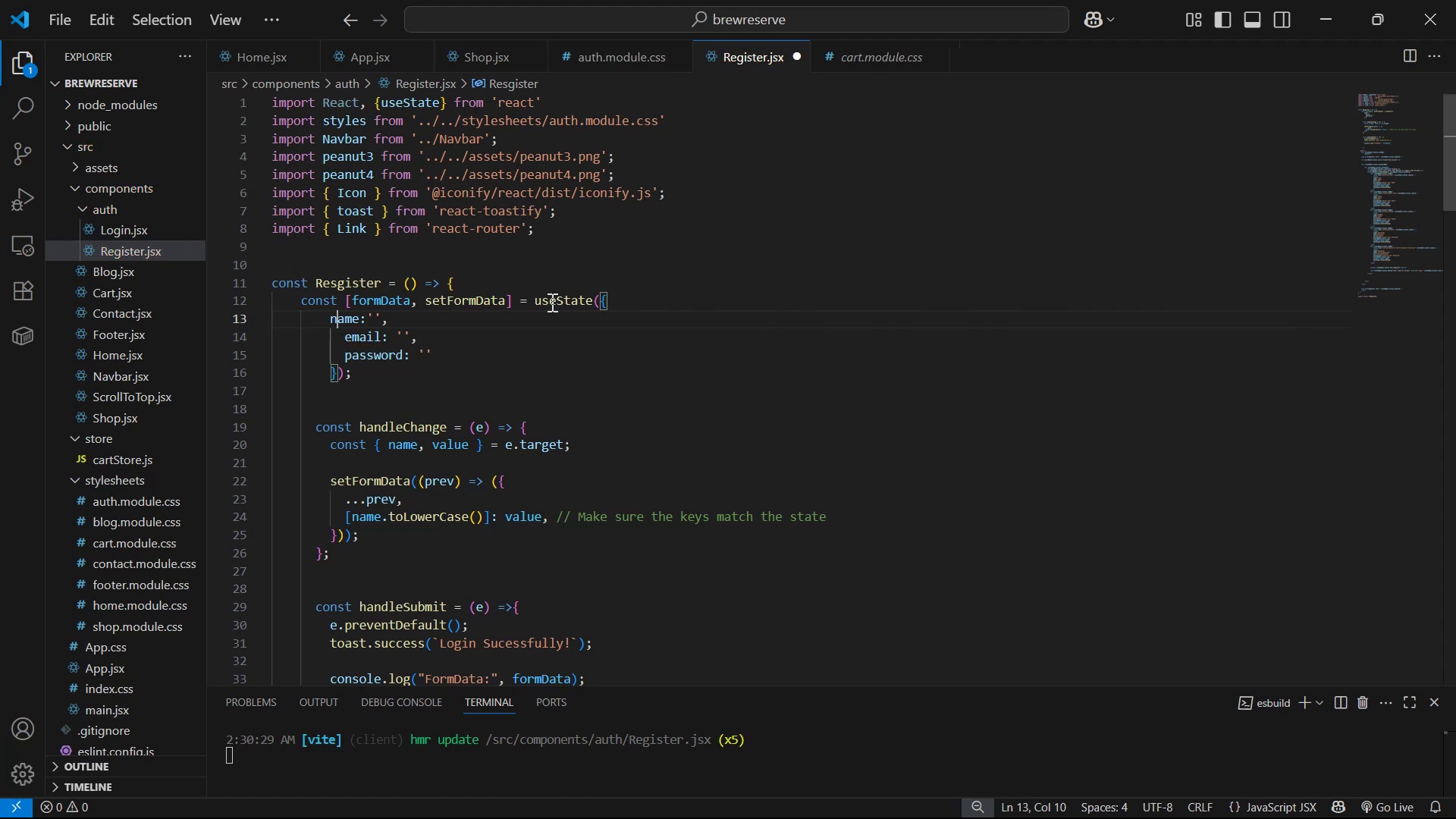 
key(ArrowLeft)
 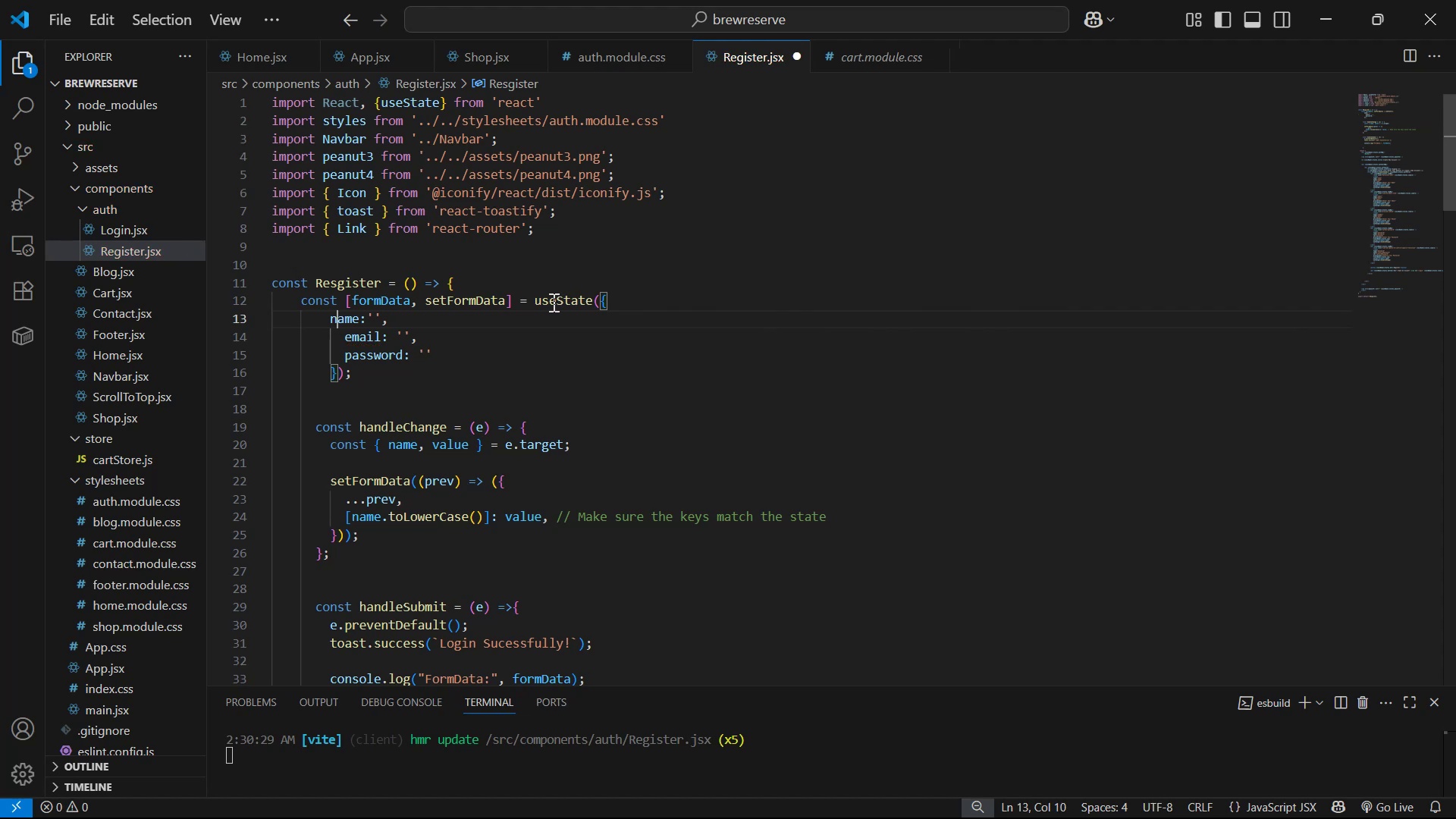 
key(Tab)
 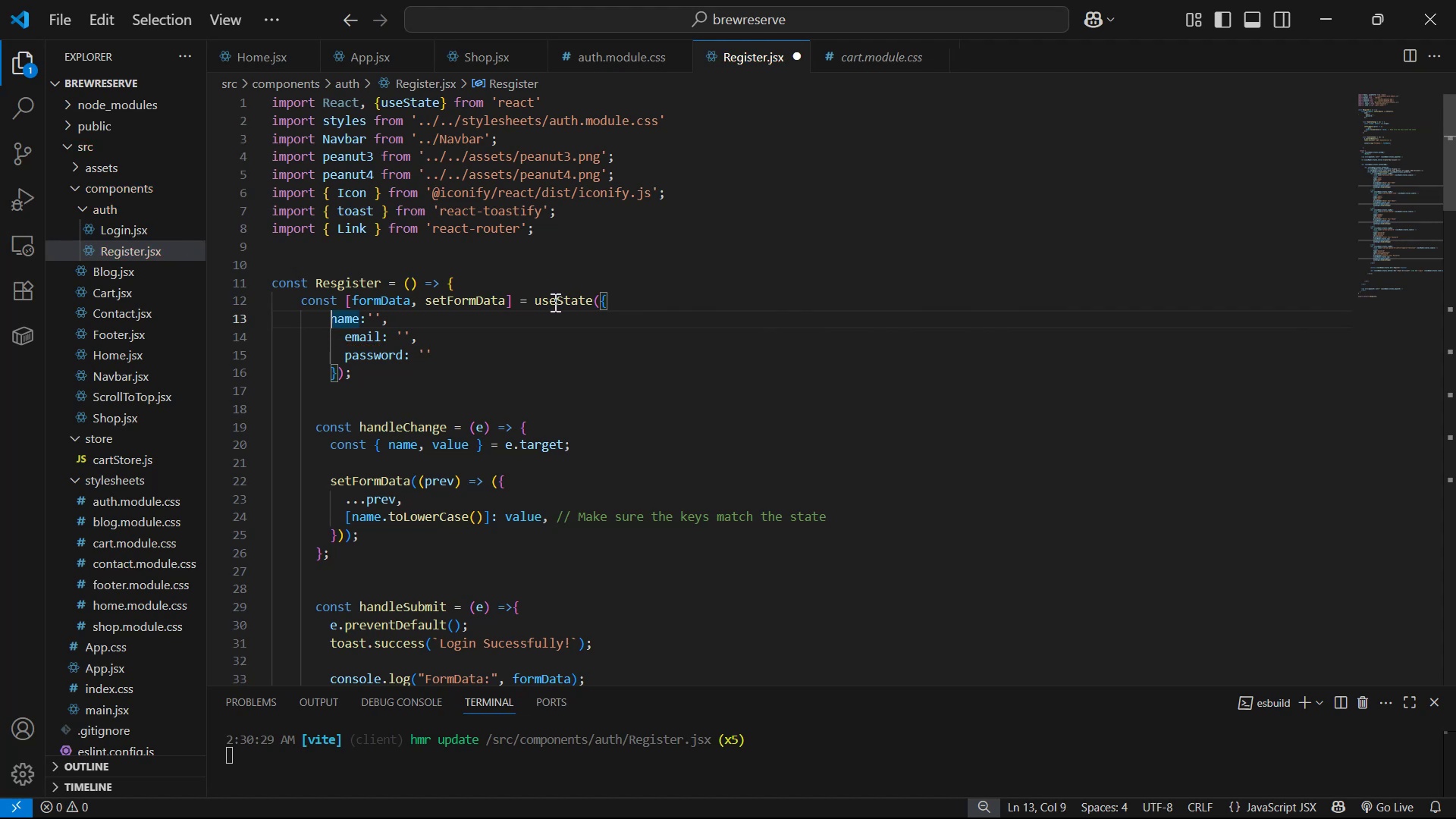 
hold_key(key=ArrowRight, duration=0.43)
 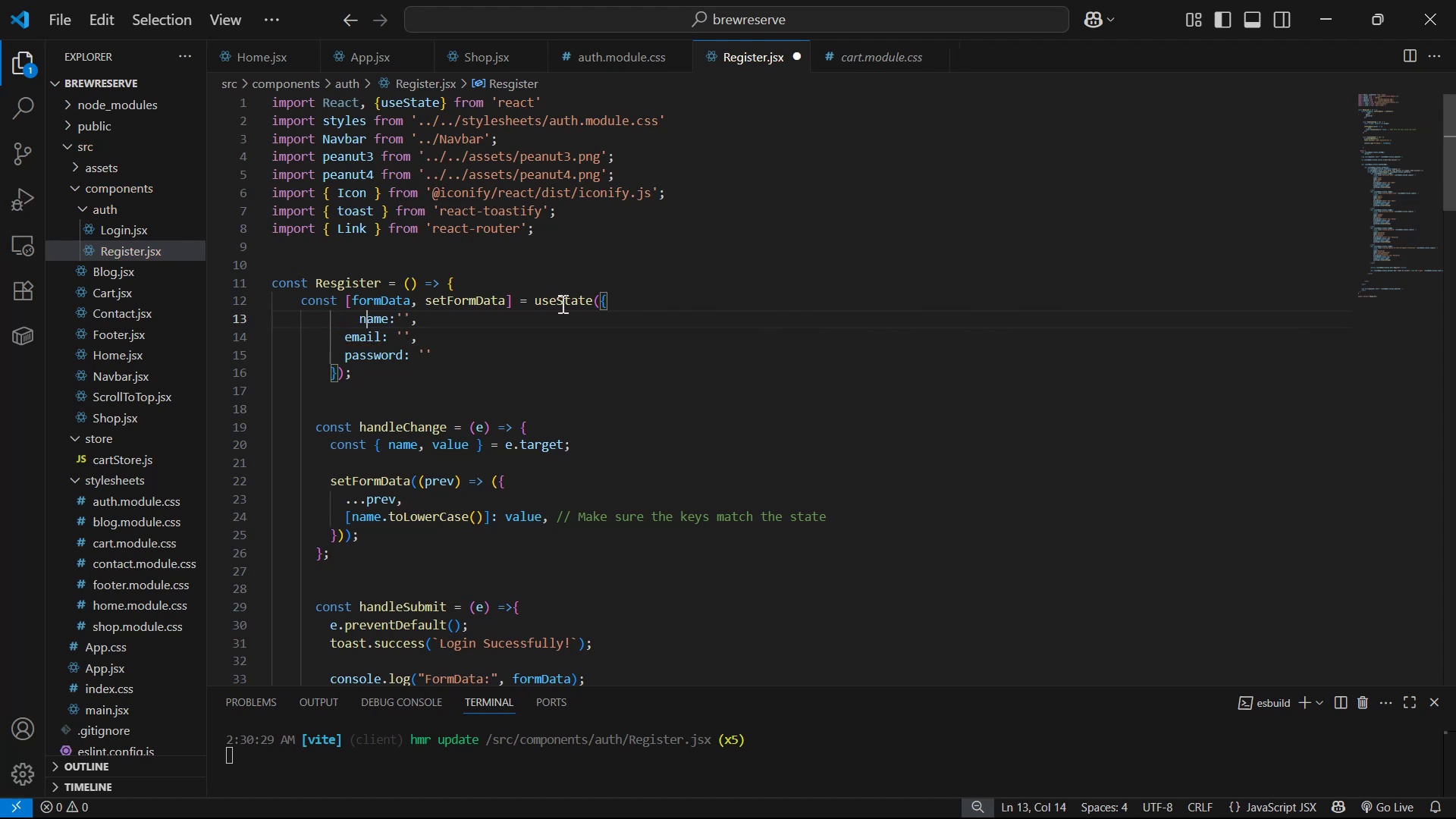 
key(ArrowLeft)
 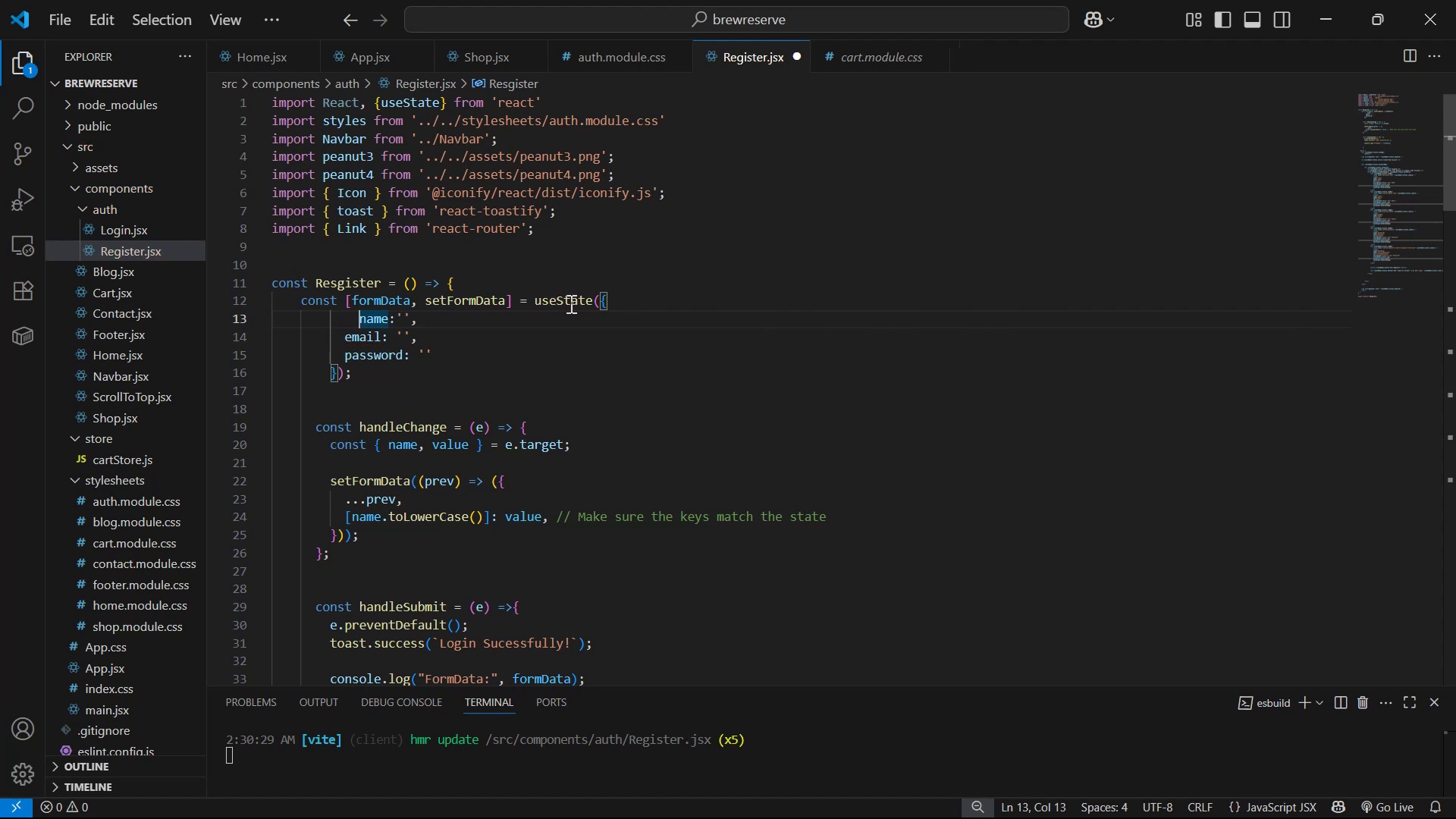 
key(Backspace)
 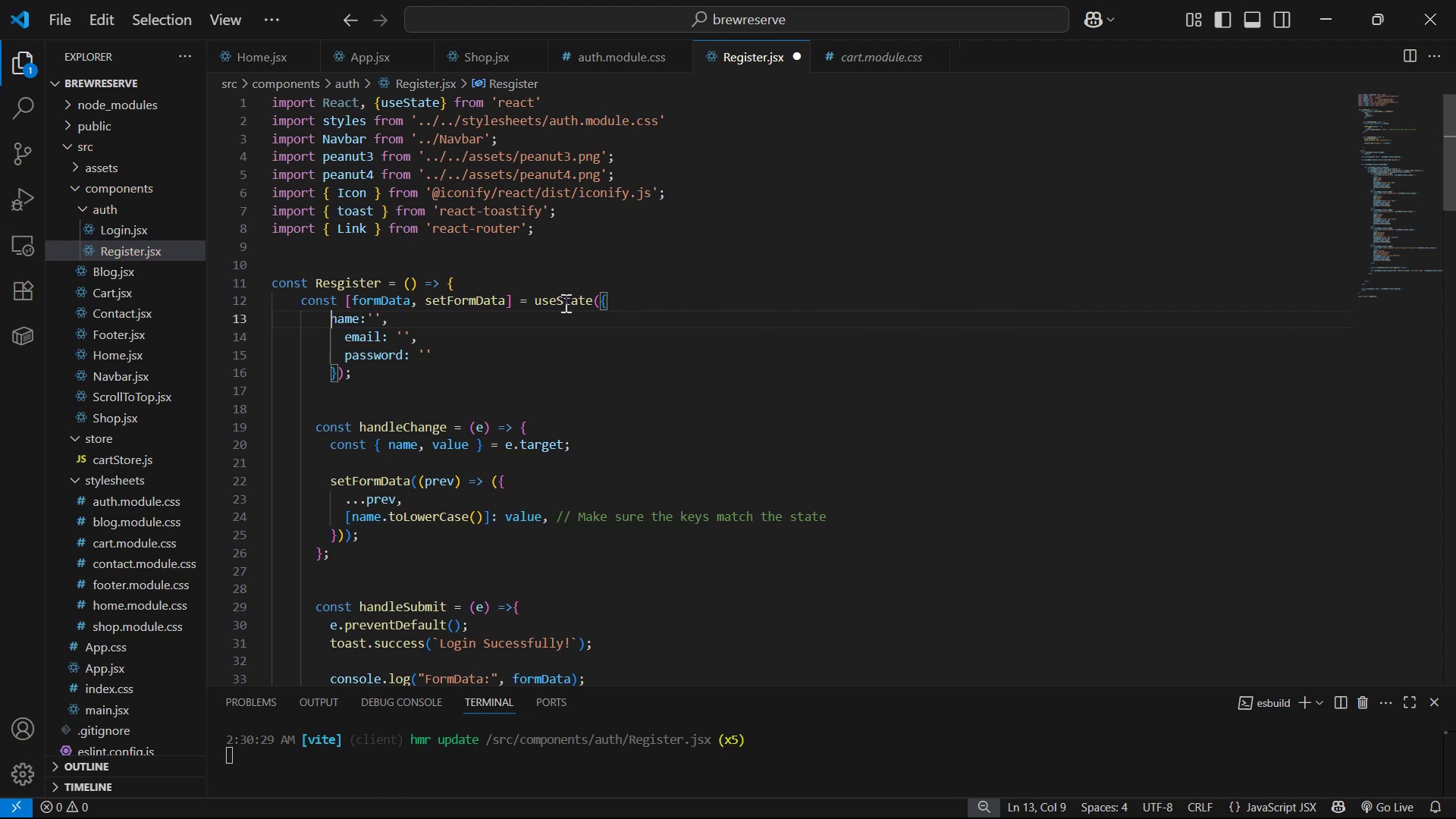 
key(Space)
 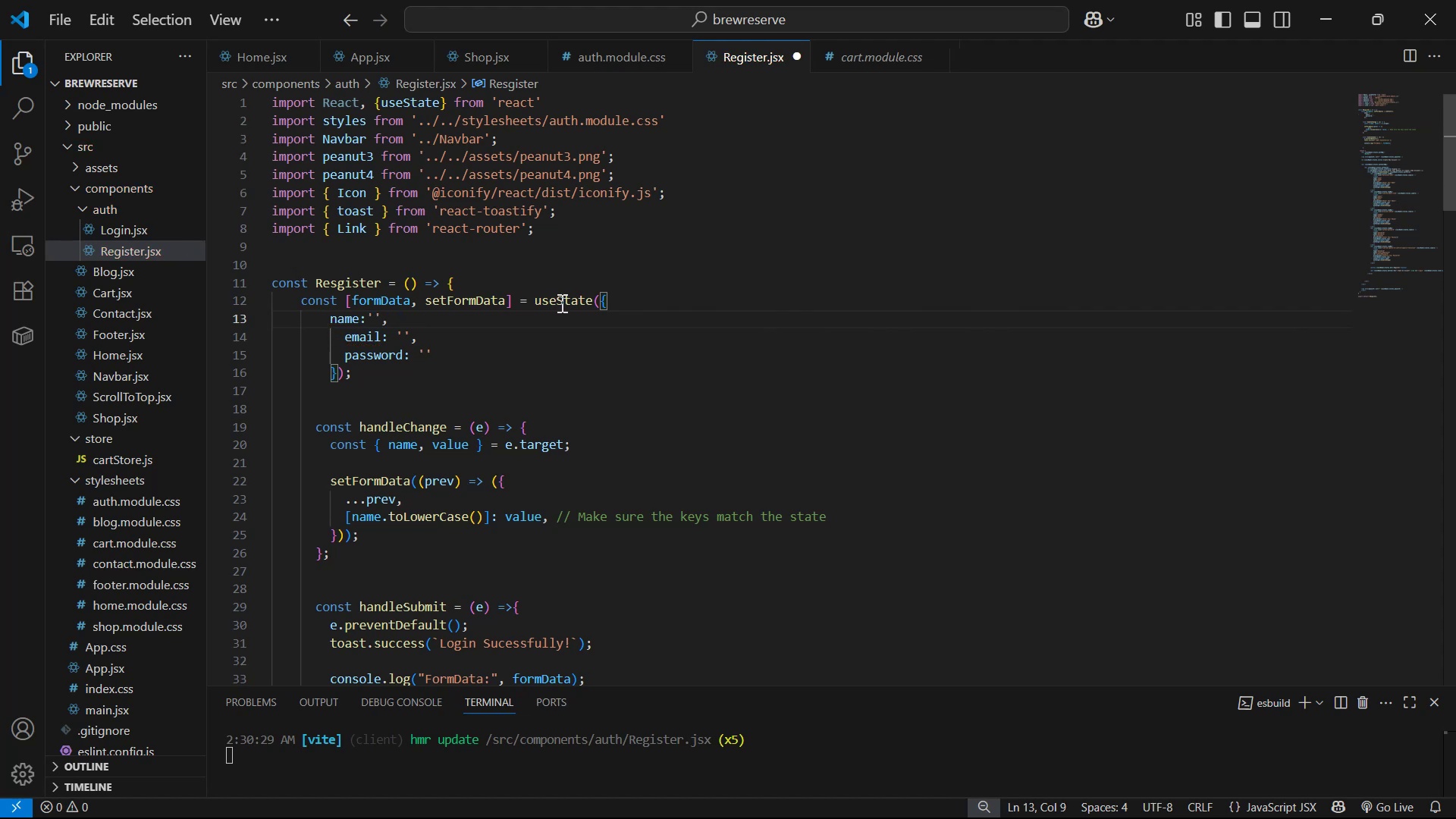 
key(Space)
 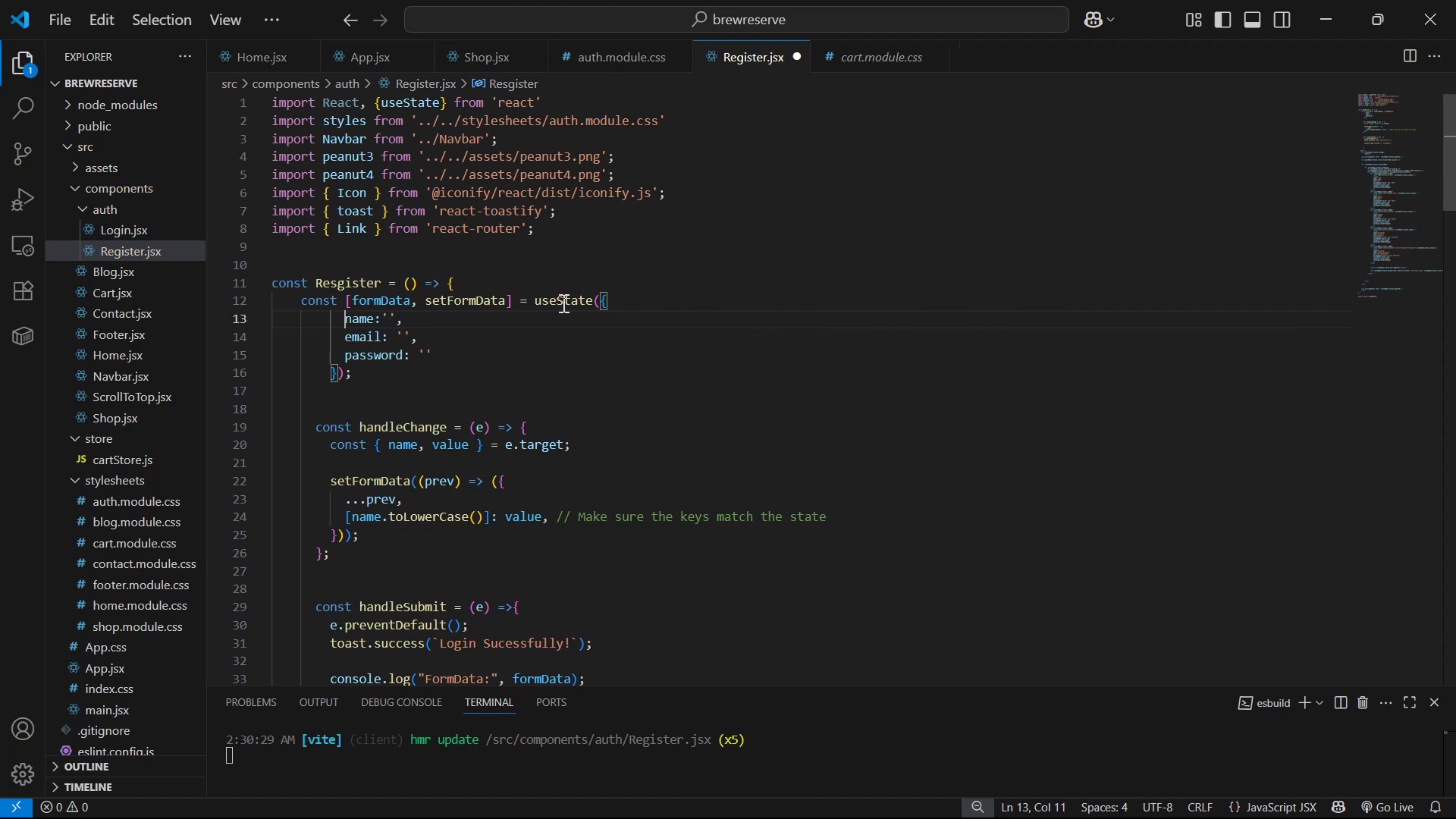 
key(Alt+Shift+ArrowDown)
 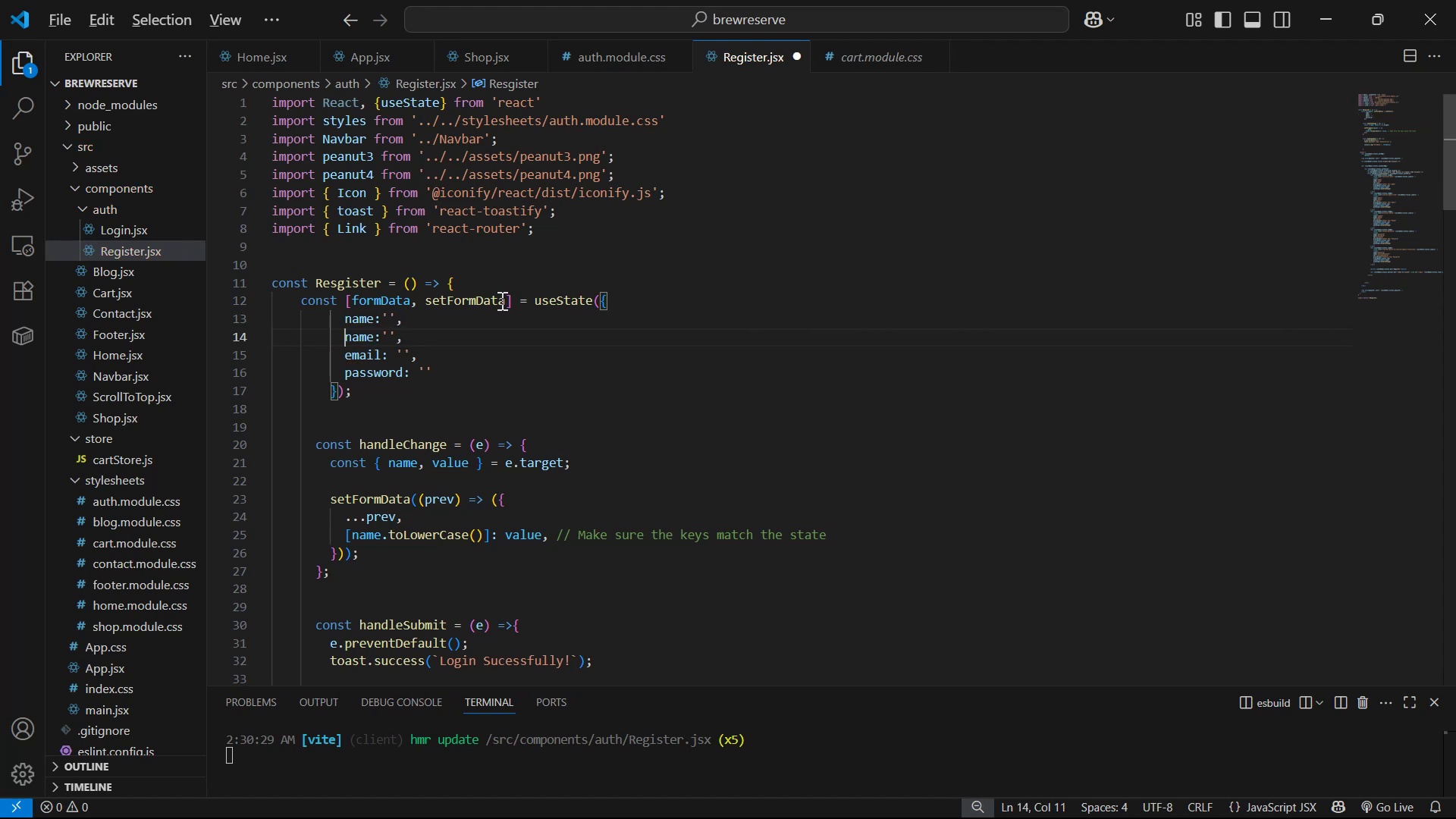 
key(ArrowRight)
 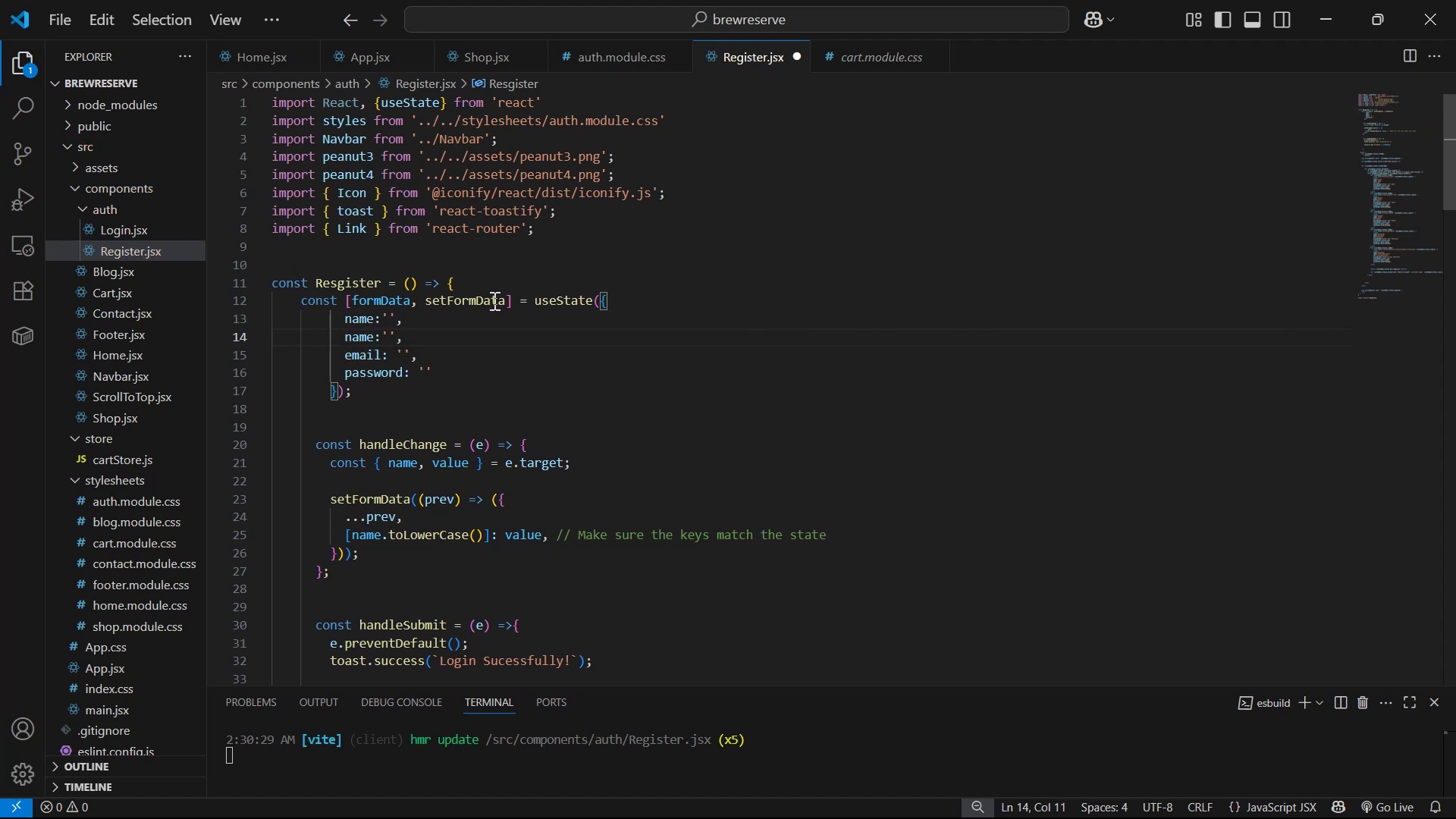 
key(ArrowRight)
 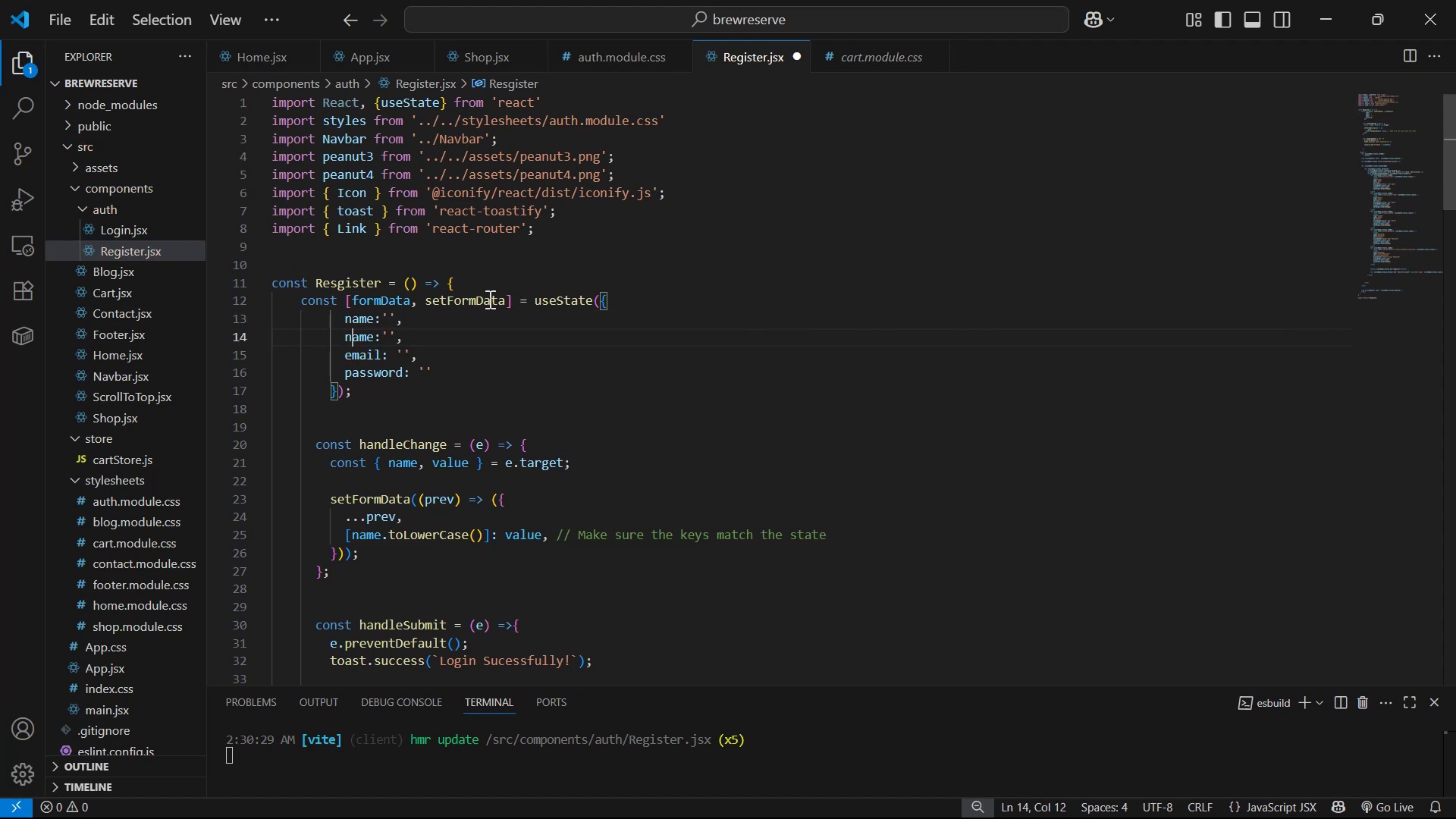 
key(ArrowRight)
 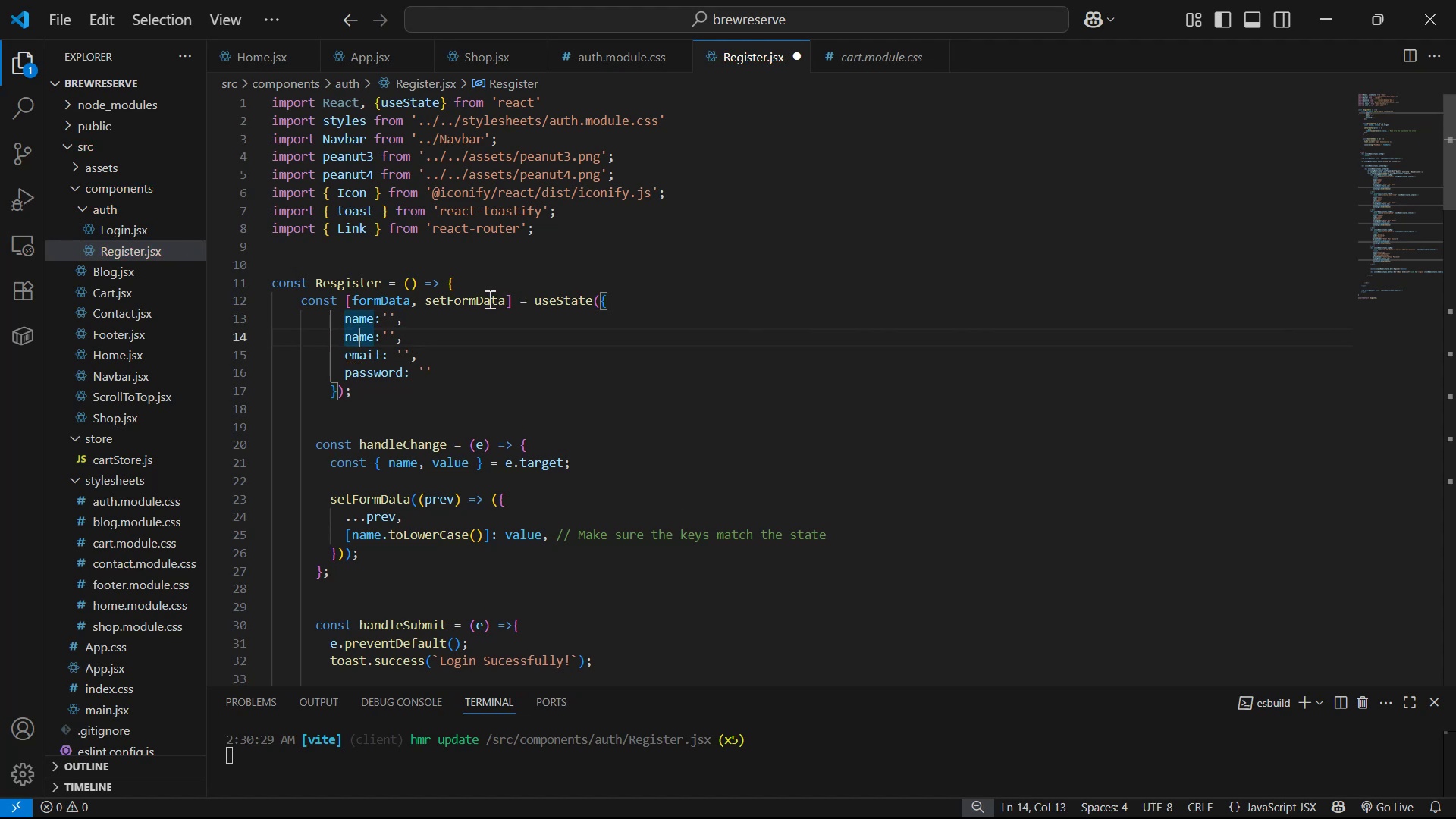 
key(ArrowRight)
 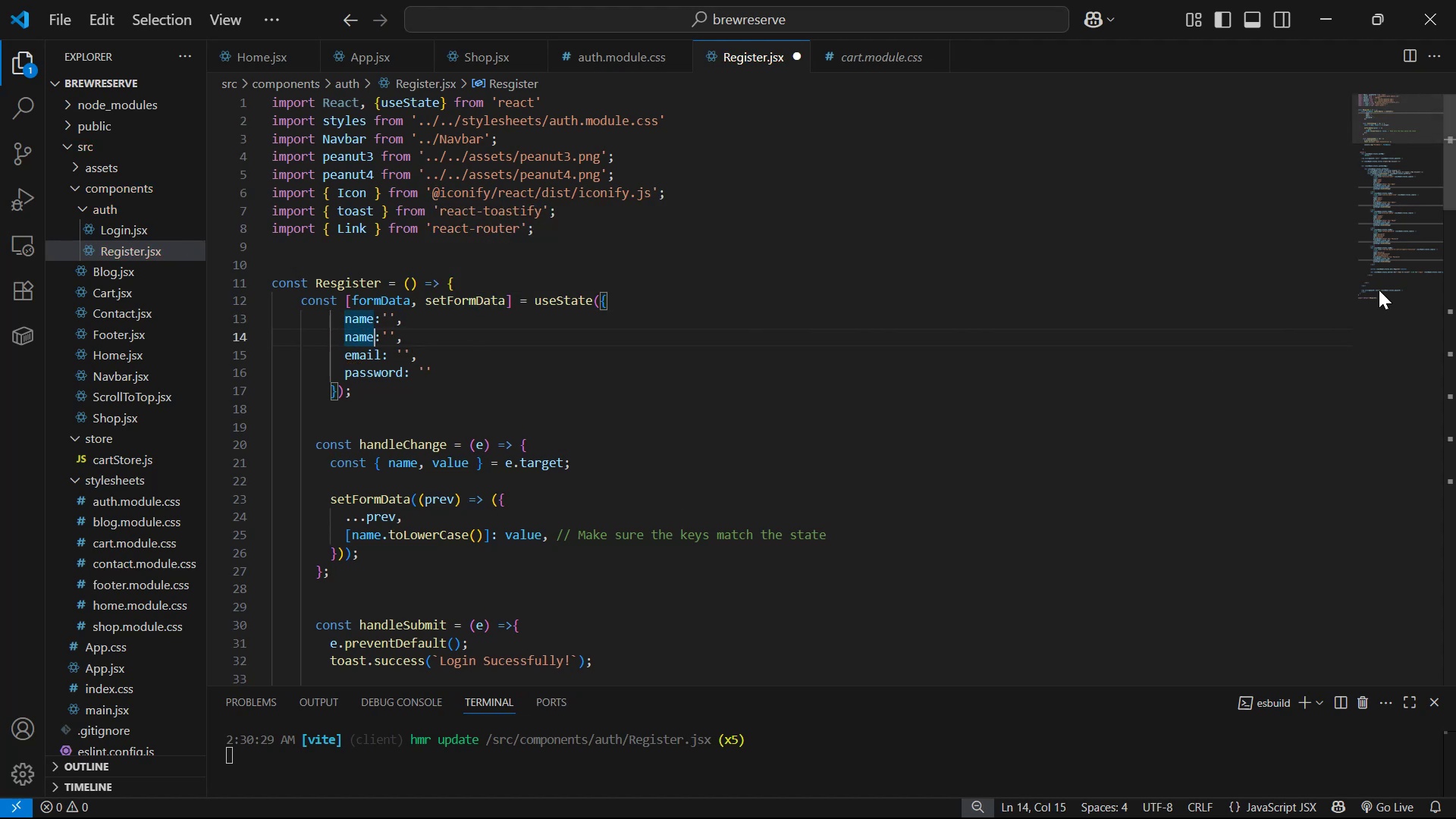 
key(Backspace)
key(Backspace)
key(Backspace)
key(Backspace)
type(phone)
 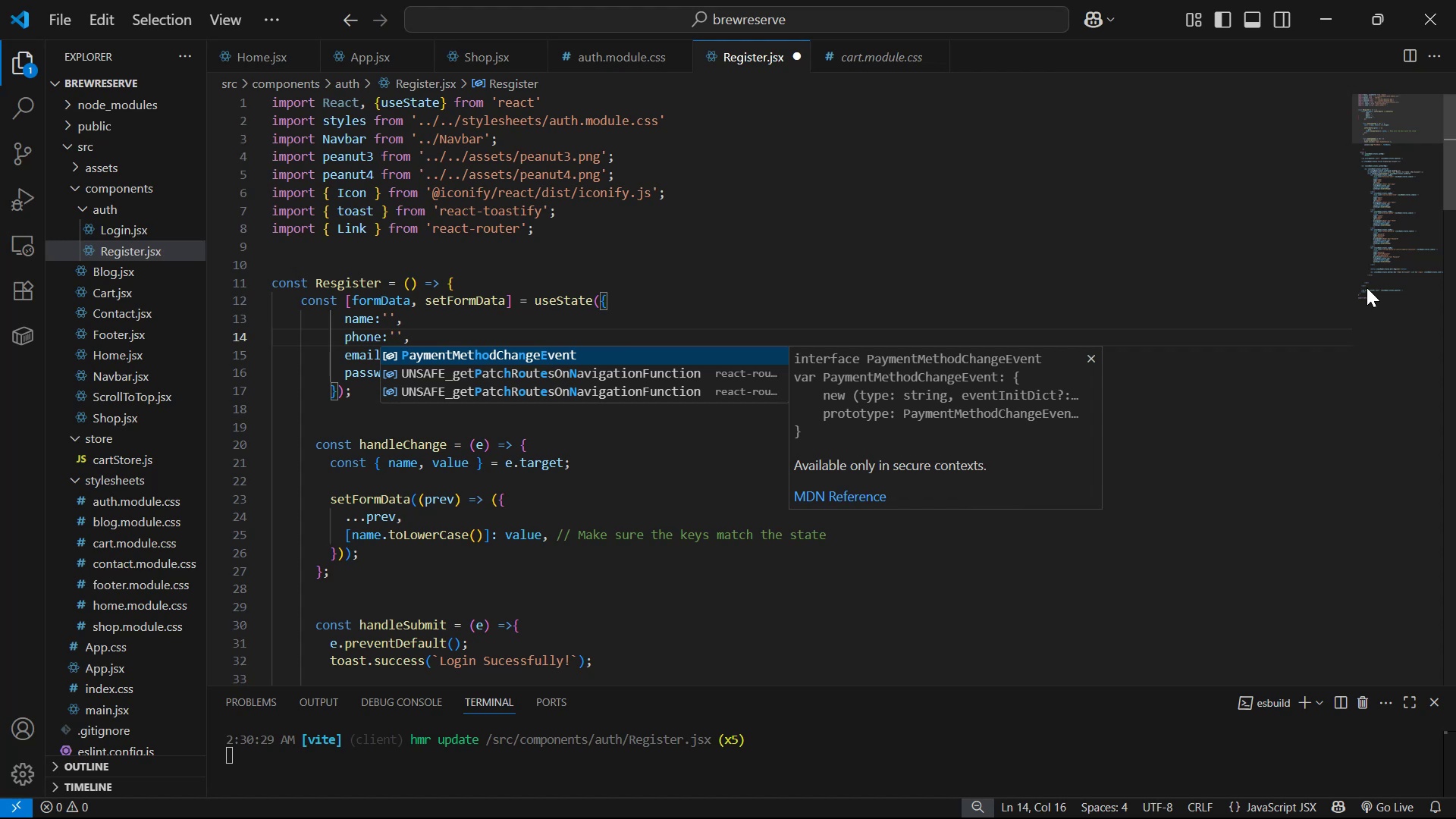 
hold_key(key=ArrowLeft, duration=0.67)
 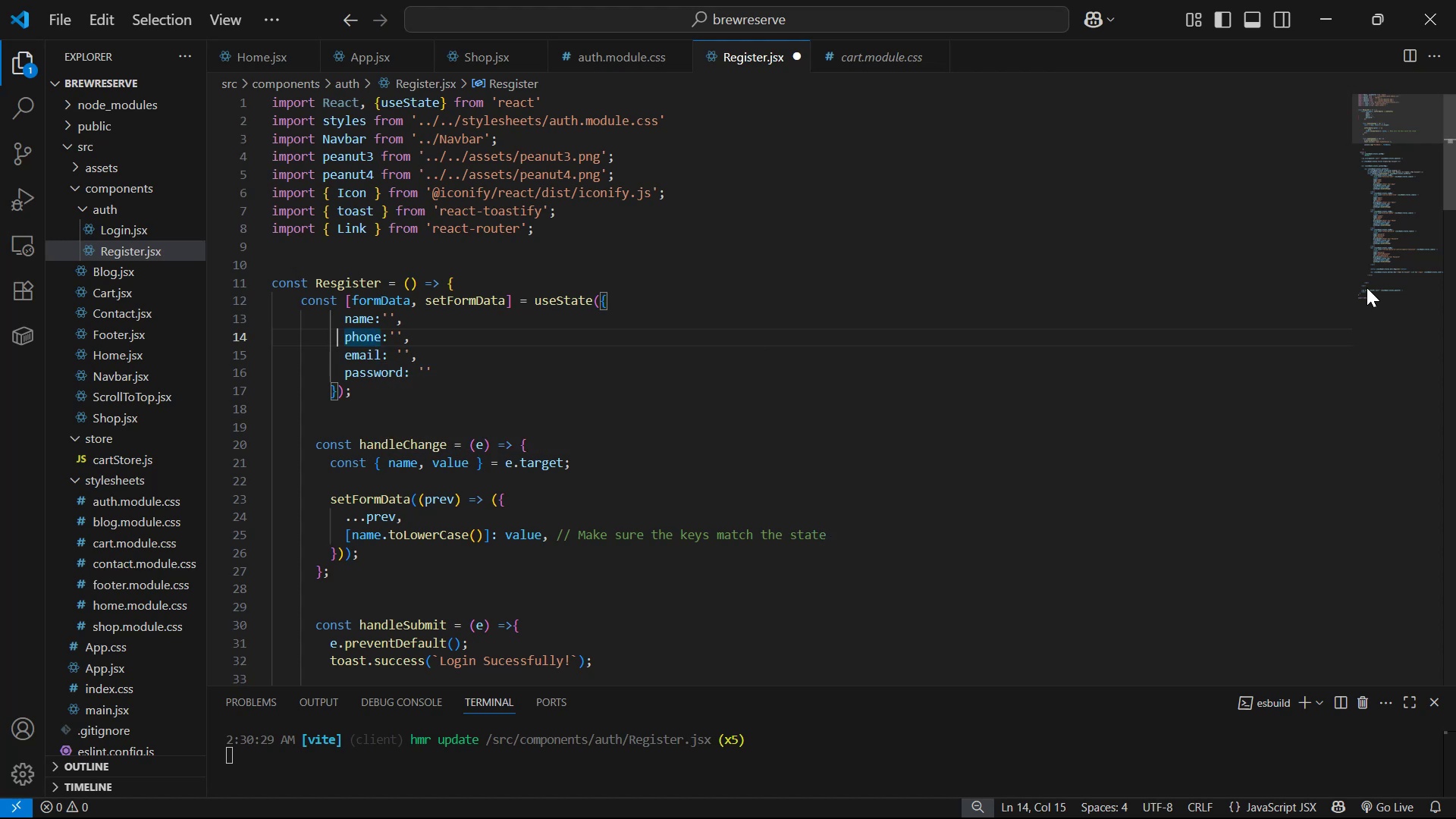 
key(ArrowDown)
 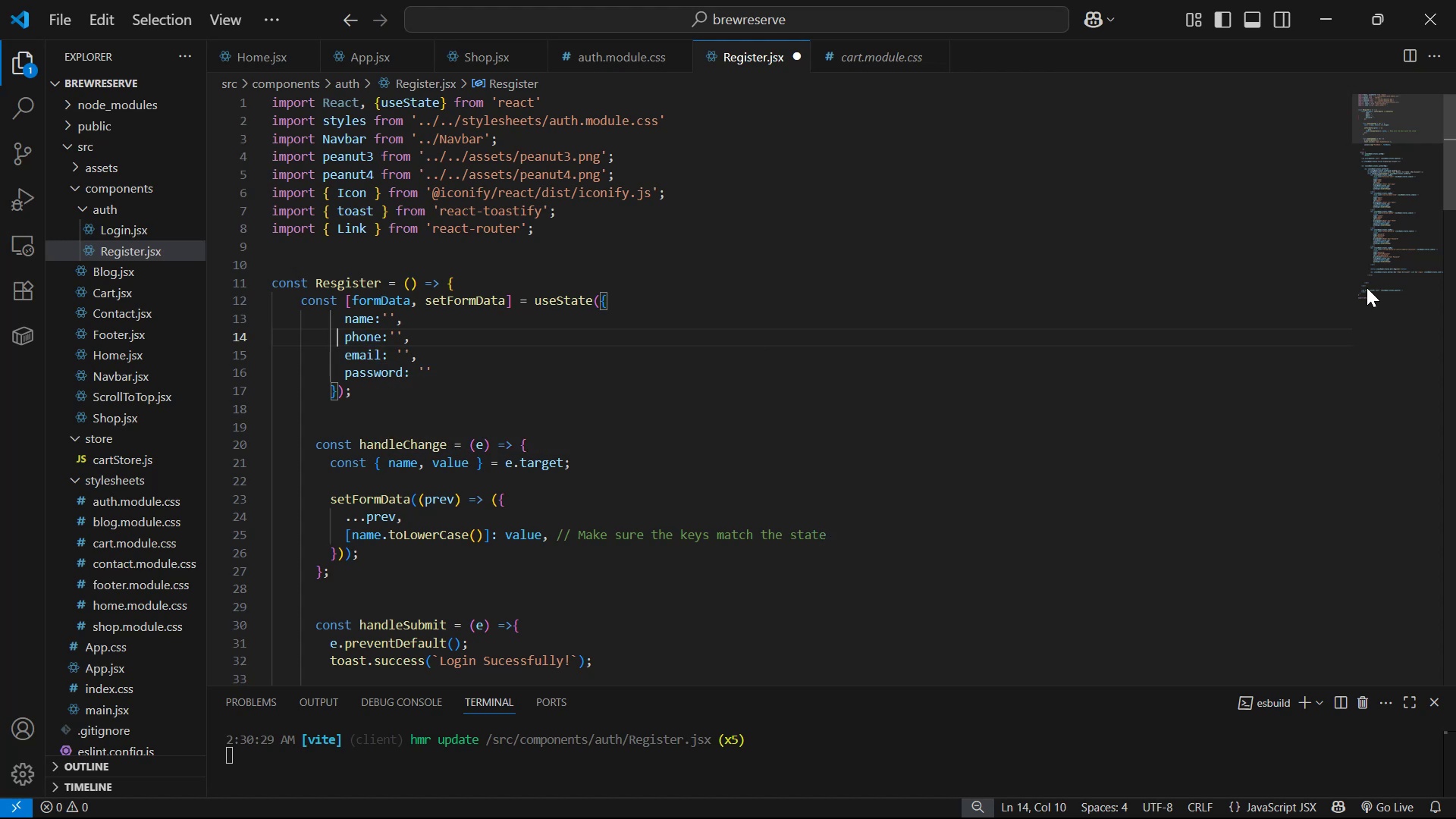 
key(ArrowDown)
 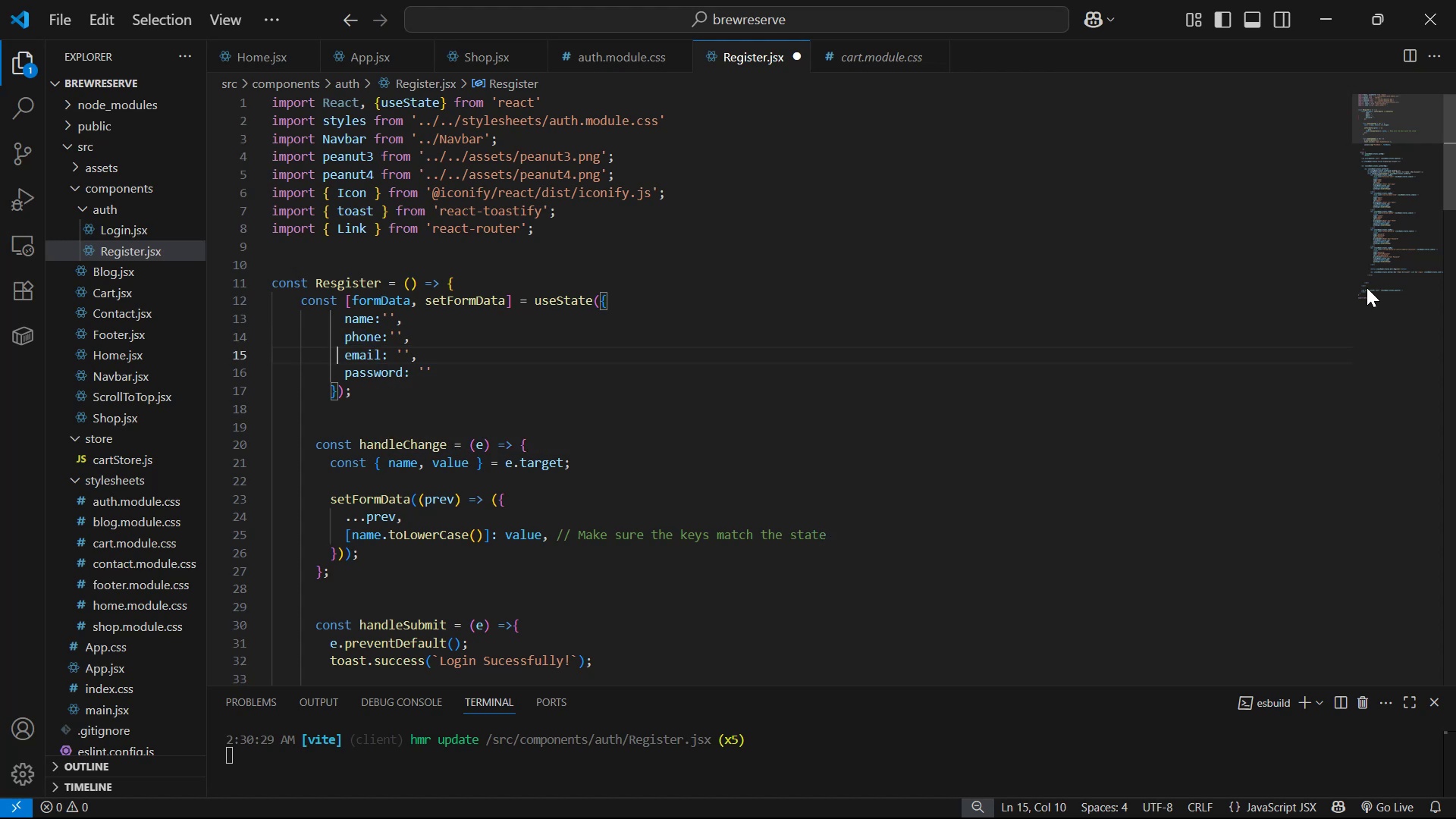 
key(ArrowRight)
 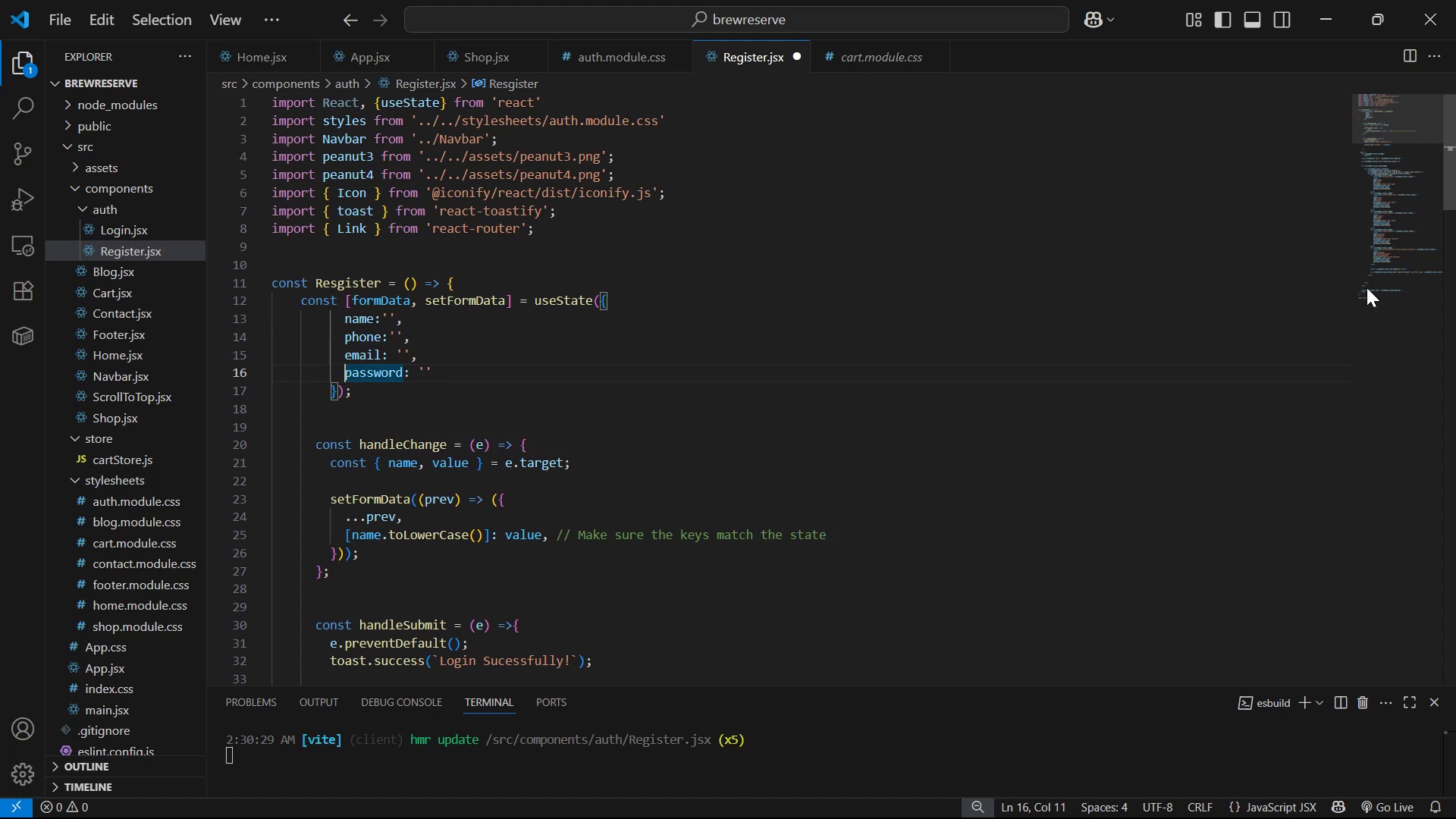 
key(ArrowRight)
 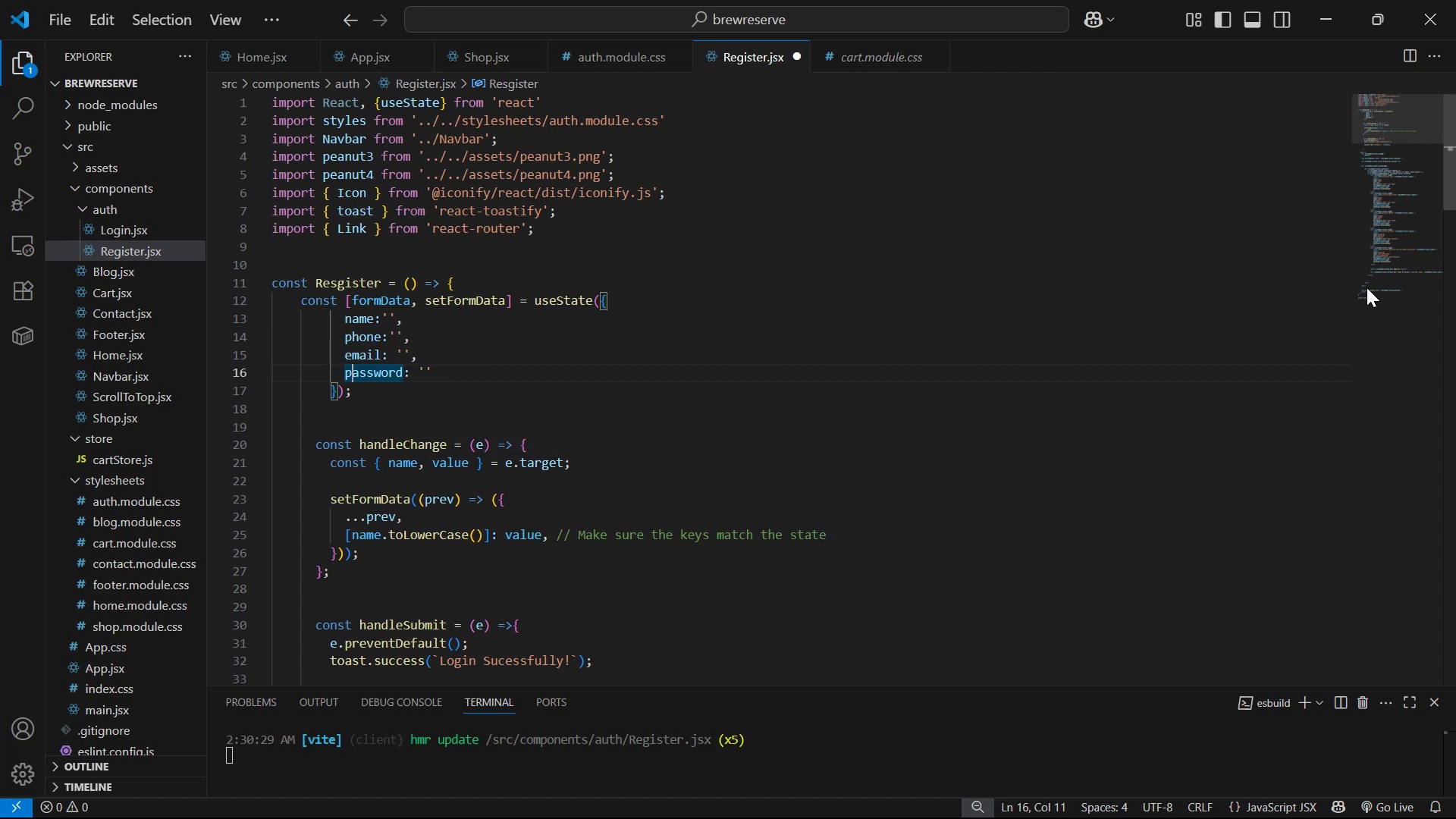 
key(Alt+Shift+ShiftLeft)
 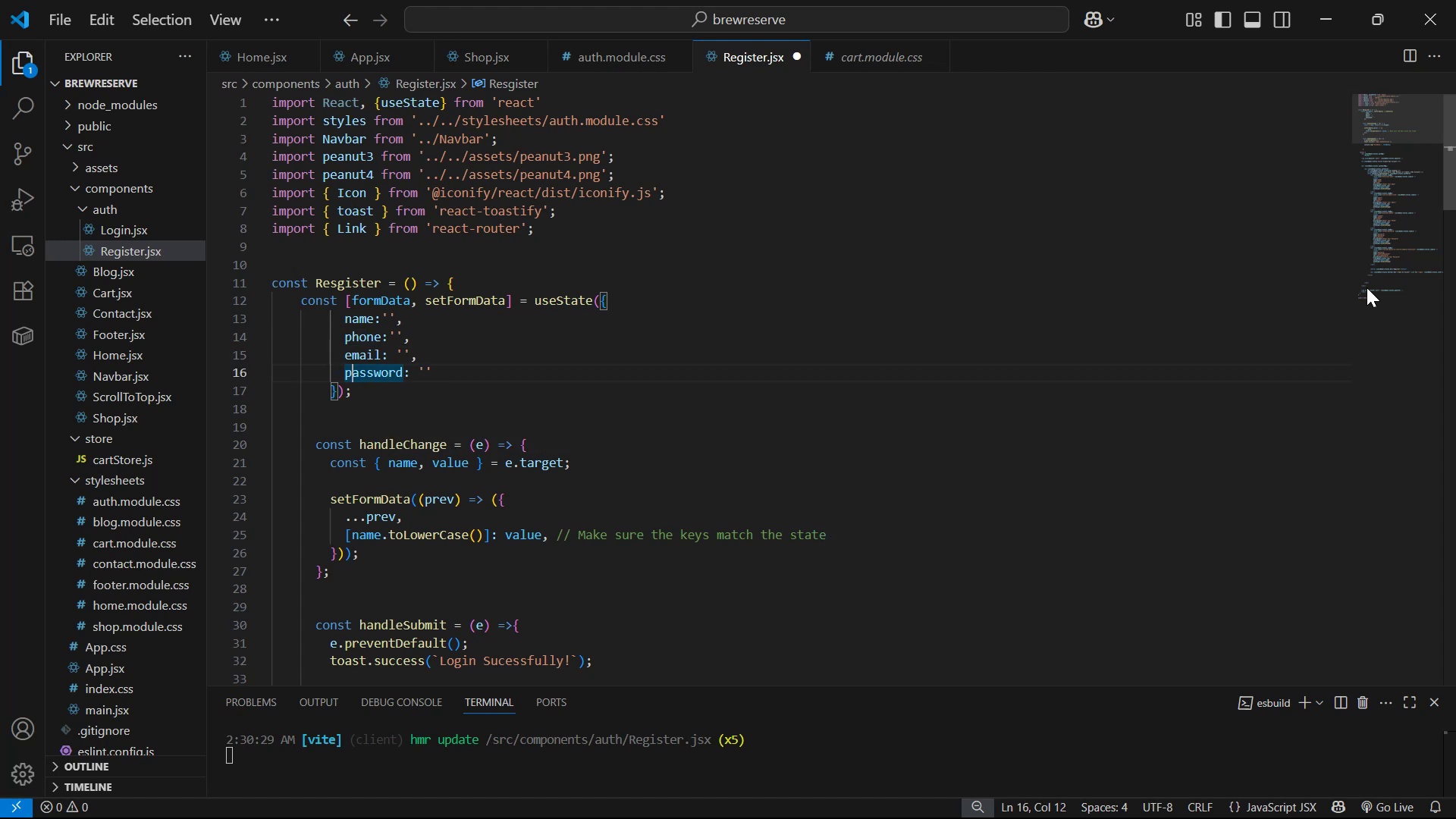 
key(Alt+Shift+ArrowDown)
 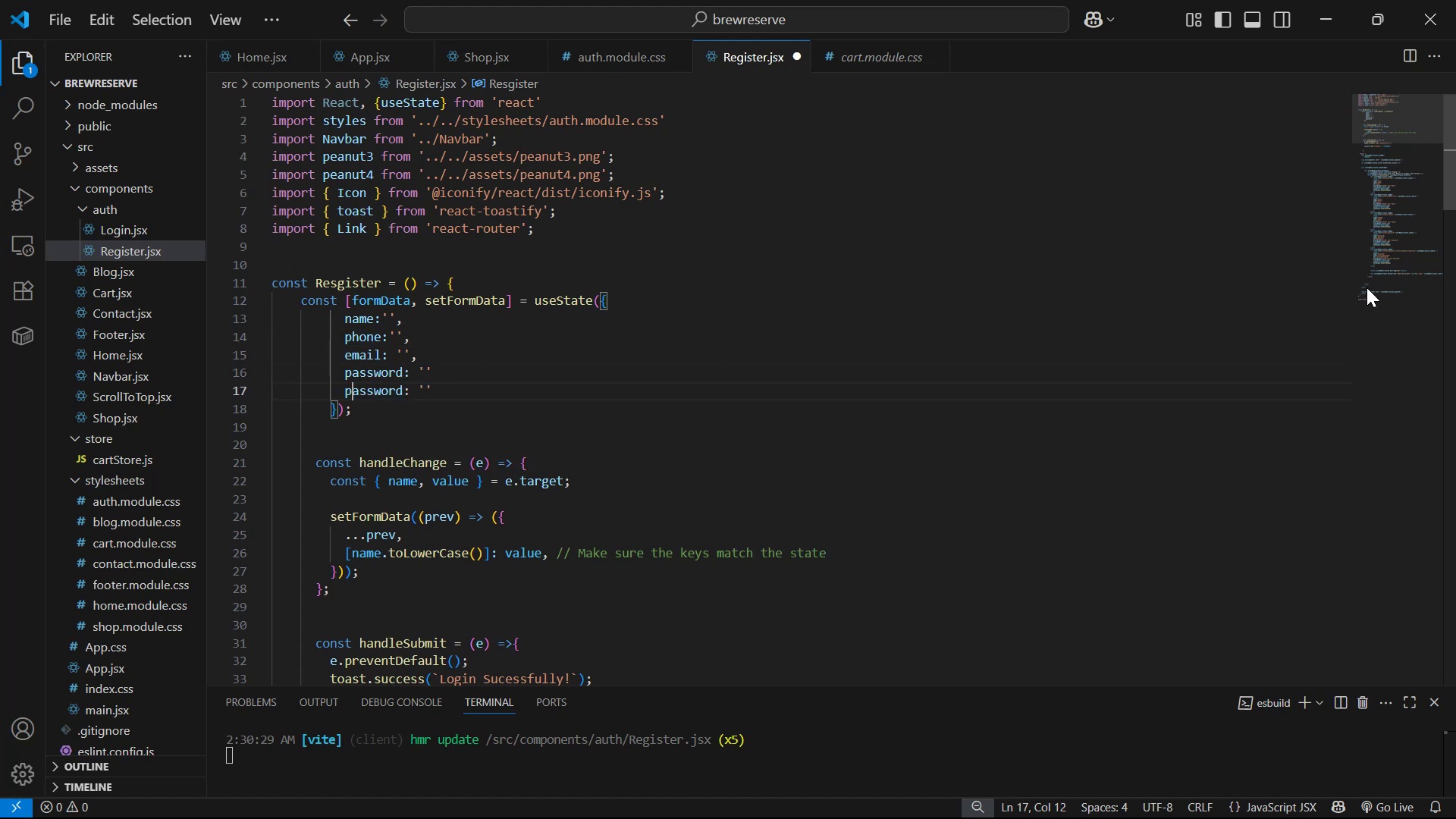 
key(ArrowLeft)
 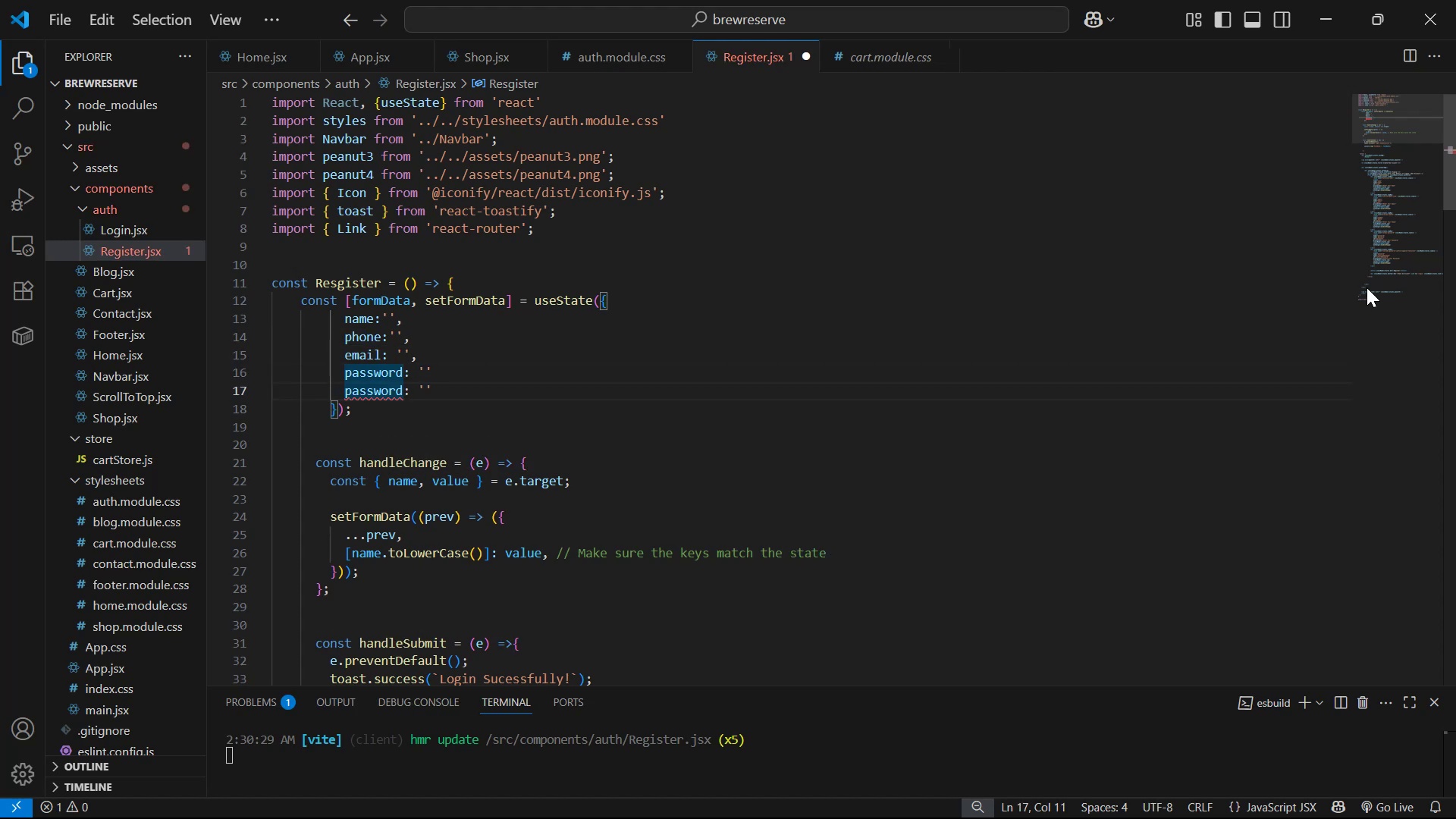 
type(confirm )
key(Backspace)
 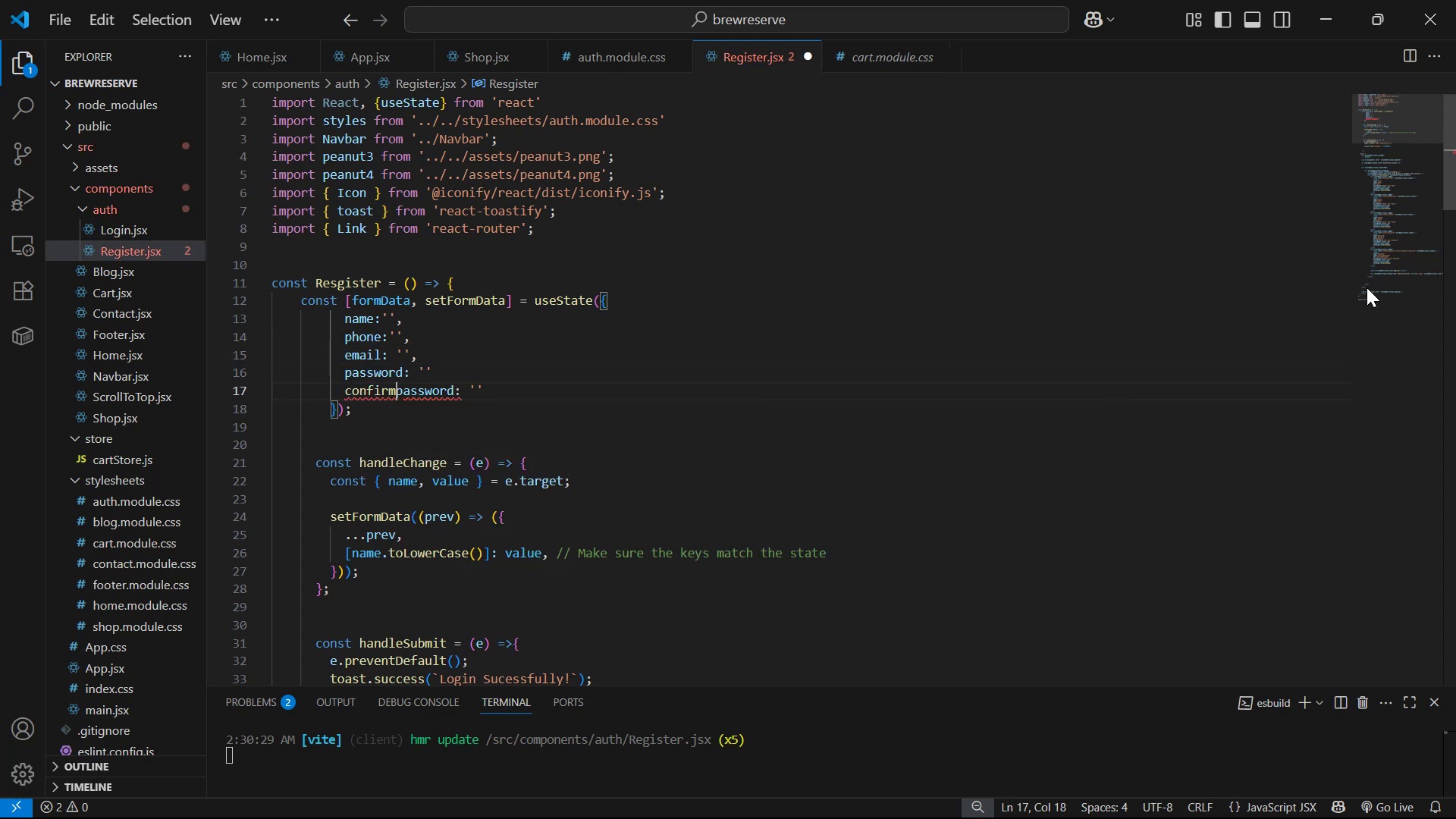 
key(ArrowRight)
 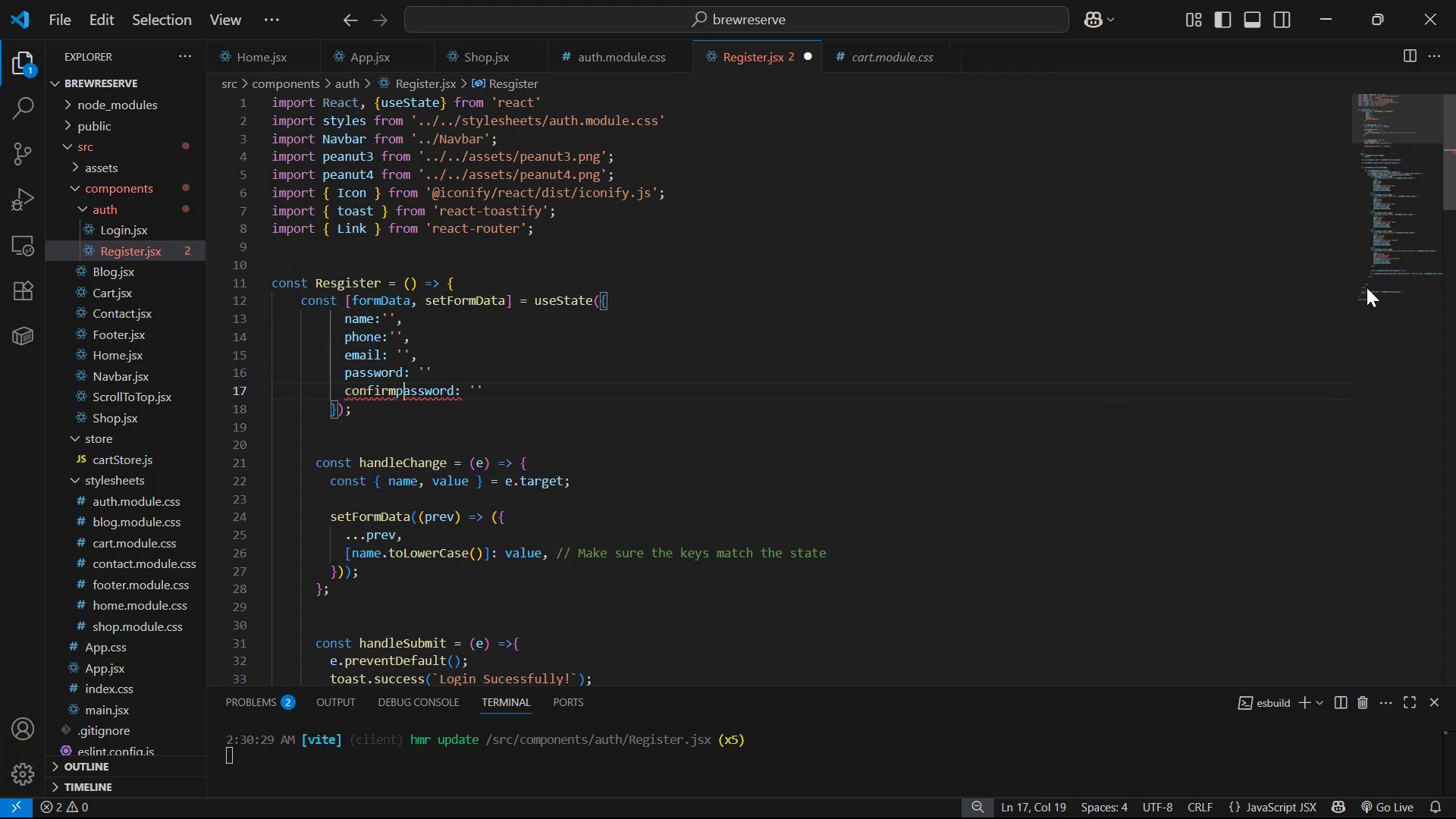 
key(Backspace)
 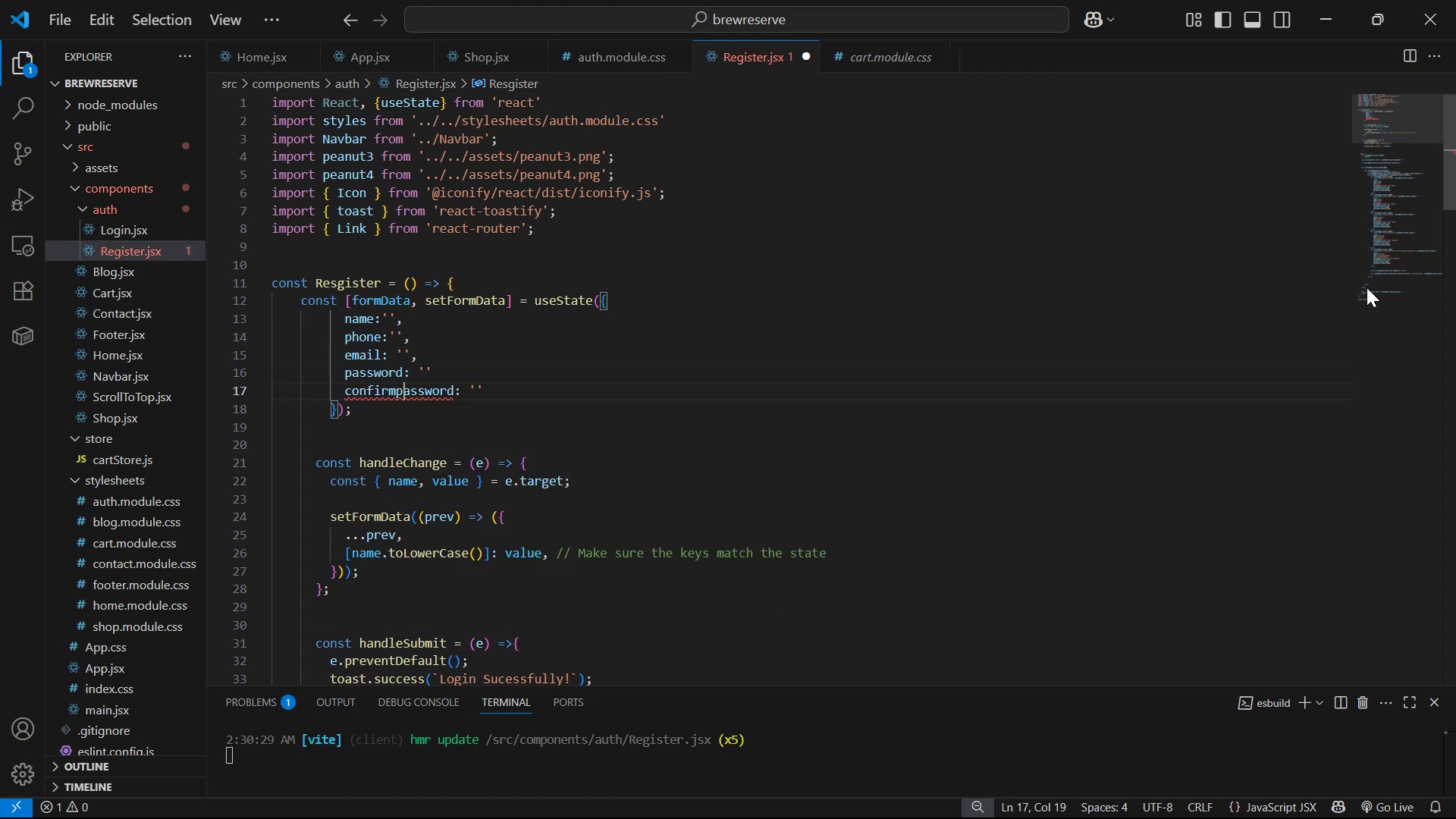 
key(Shift+P)
 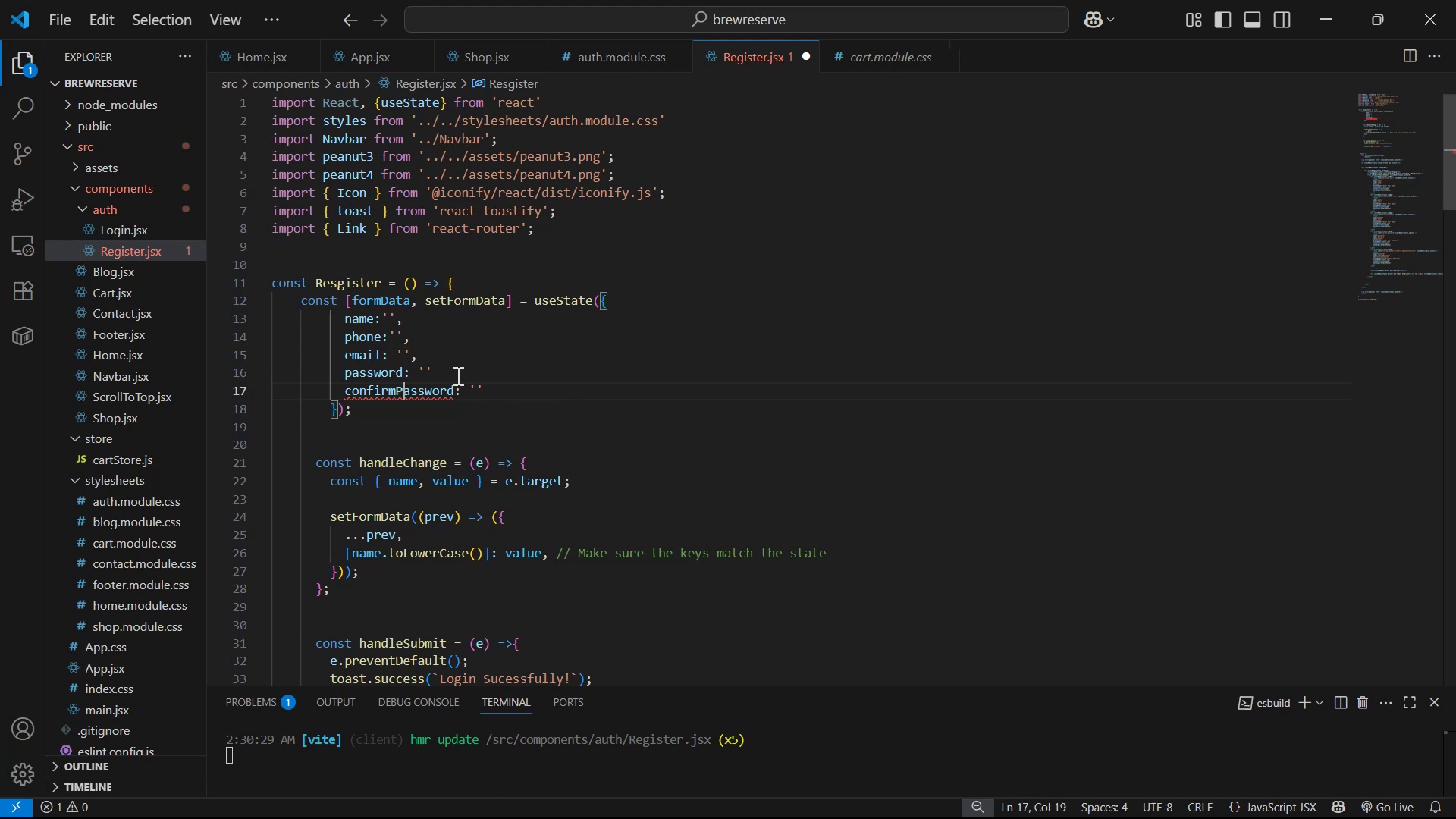 
key(Comma)
 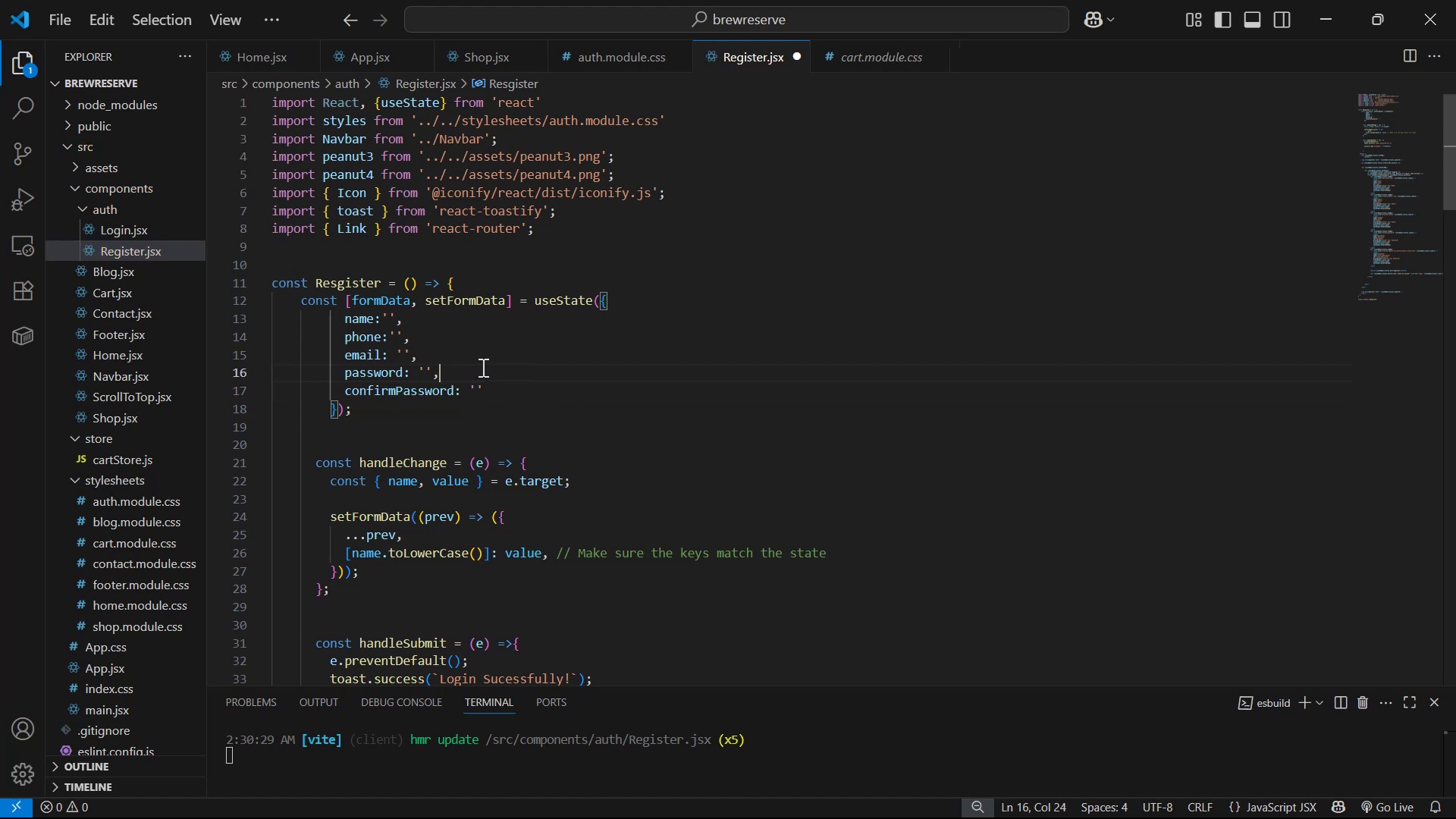 
scroll: coordinate [899, 274], scroll_direction: down, amount: 4.0
 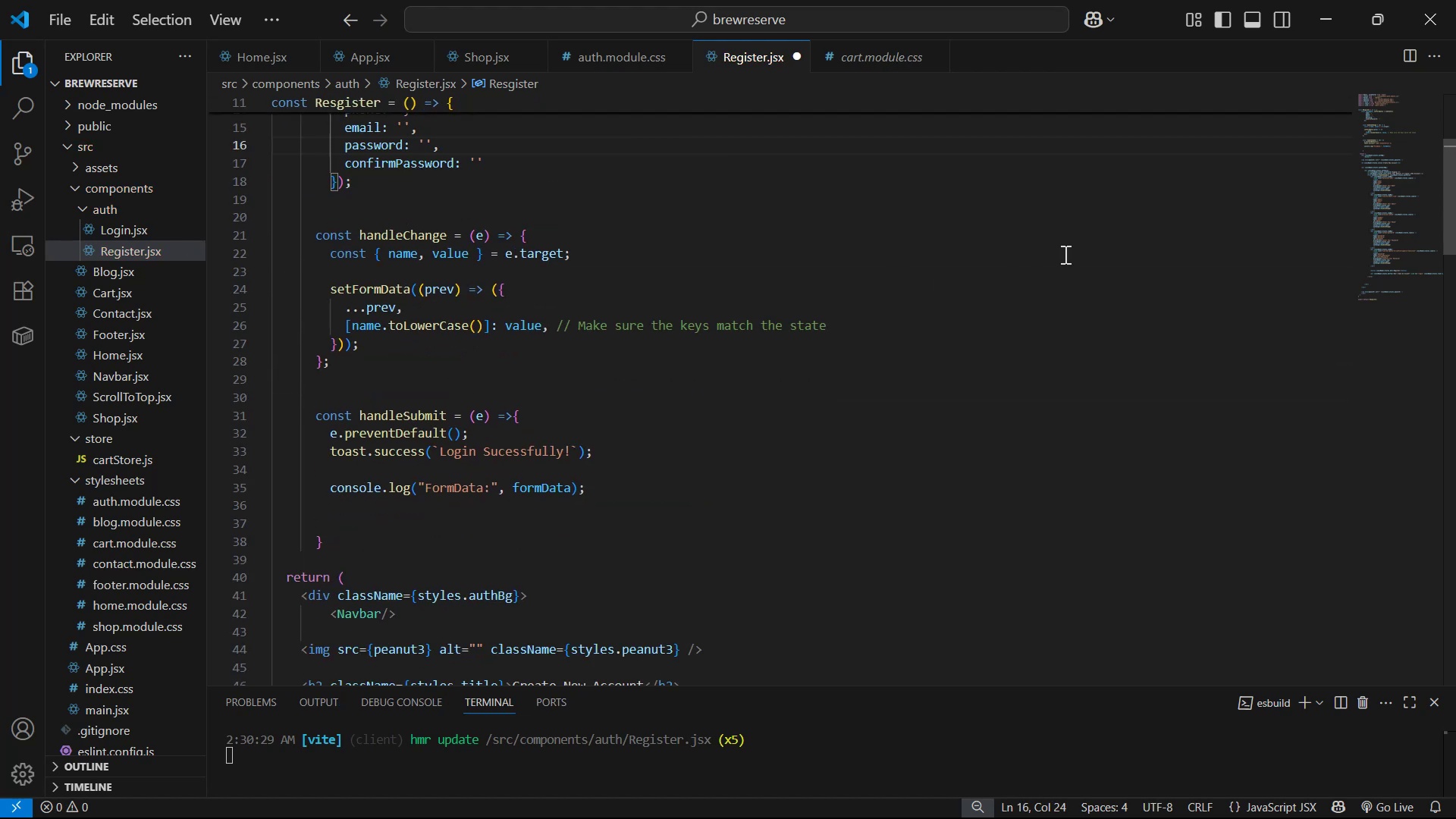 
left_click([1062, 344])
 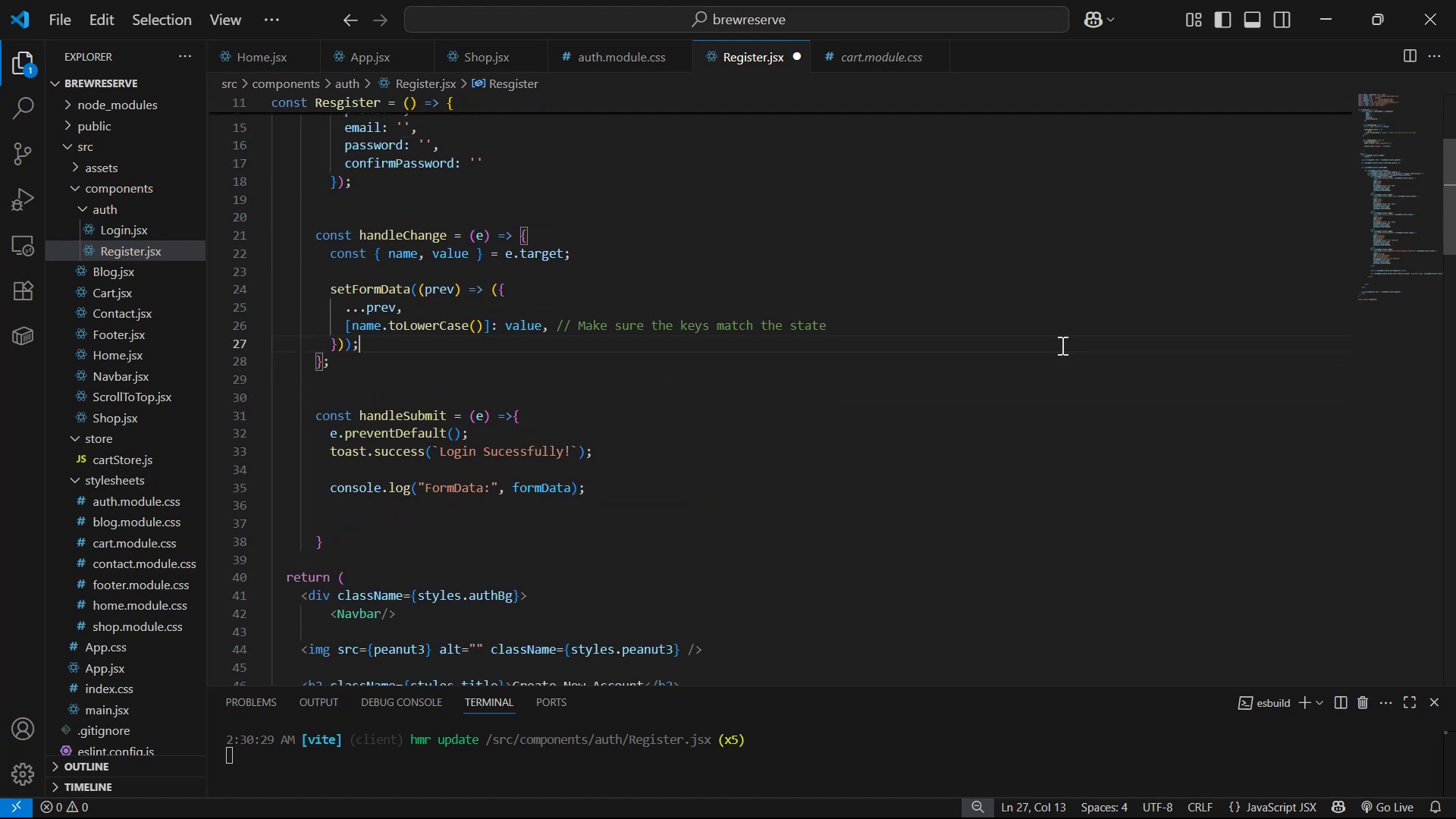 
key(Control+S)
 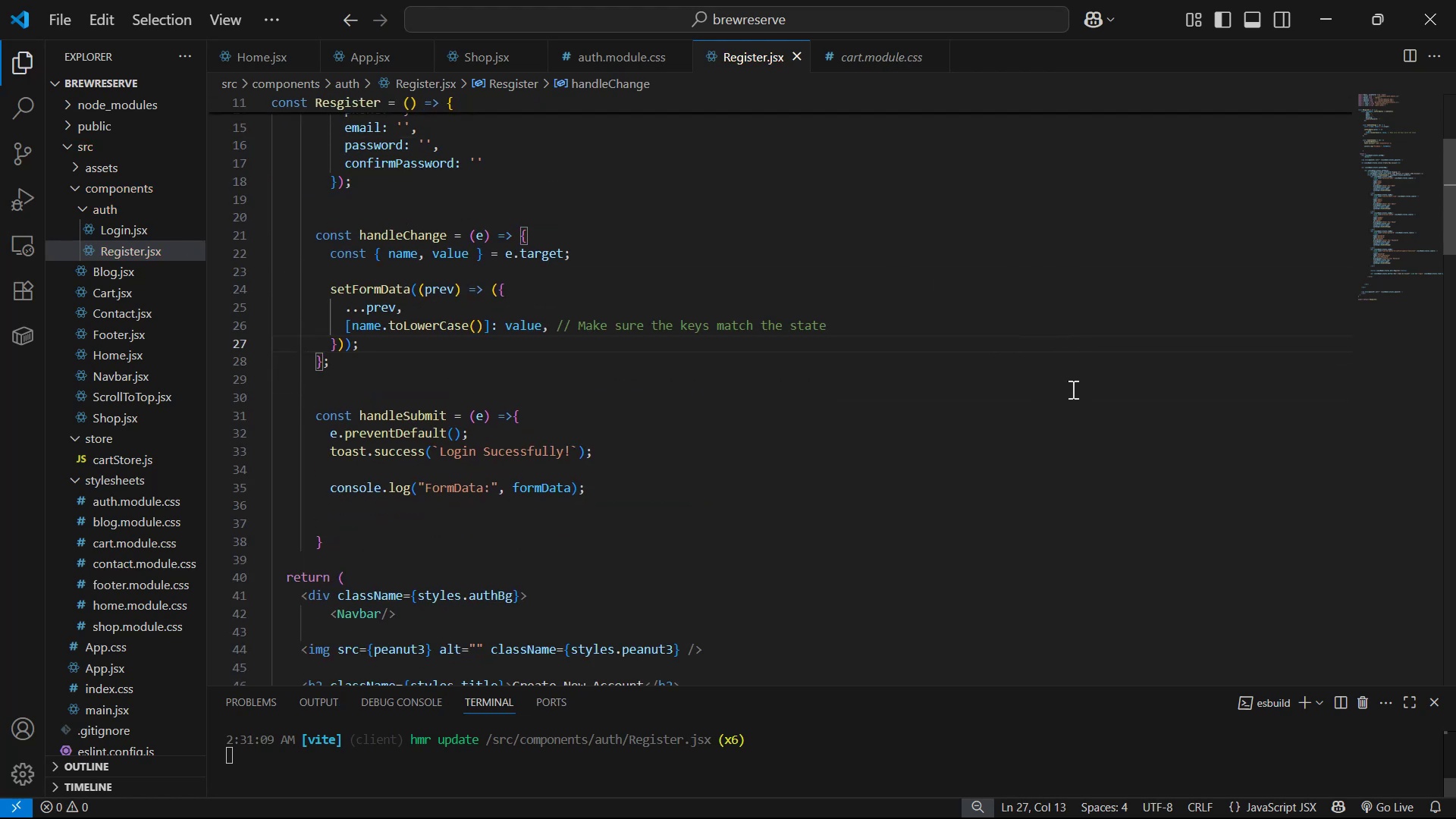 
scroll: coordinate [964, 421], scroll_direction: up, amount: 4.0
 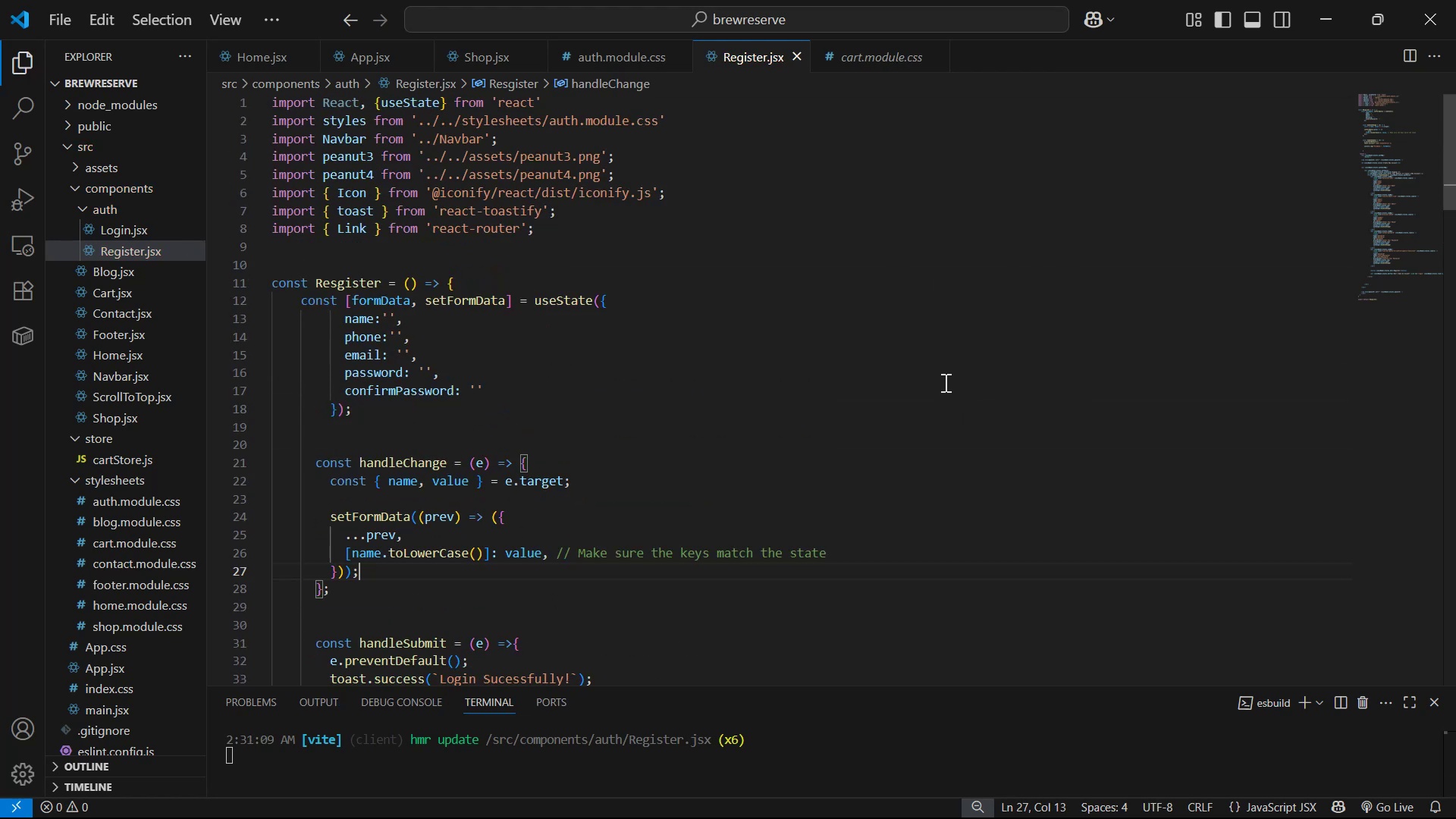 
scroll: coordinate [874, 515], scroll_direction: down, amount: 4.0
 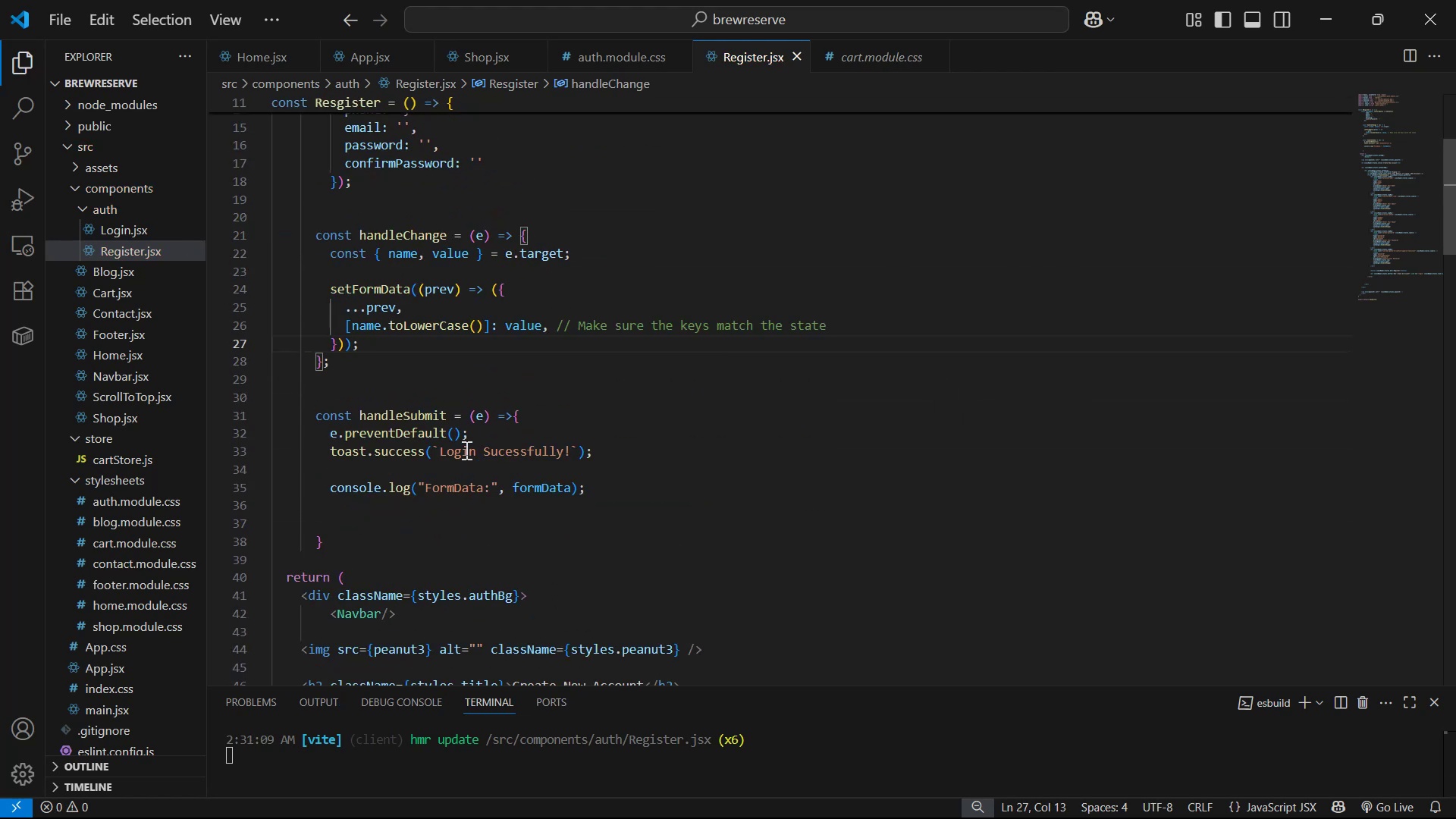 
left_click_drag(start_coordinate=[475, 450], to_coordinate=[441, 450])
 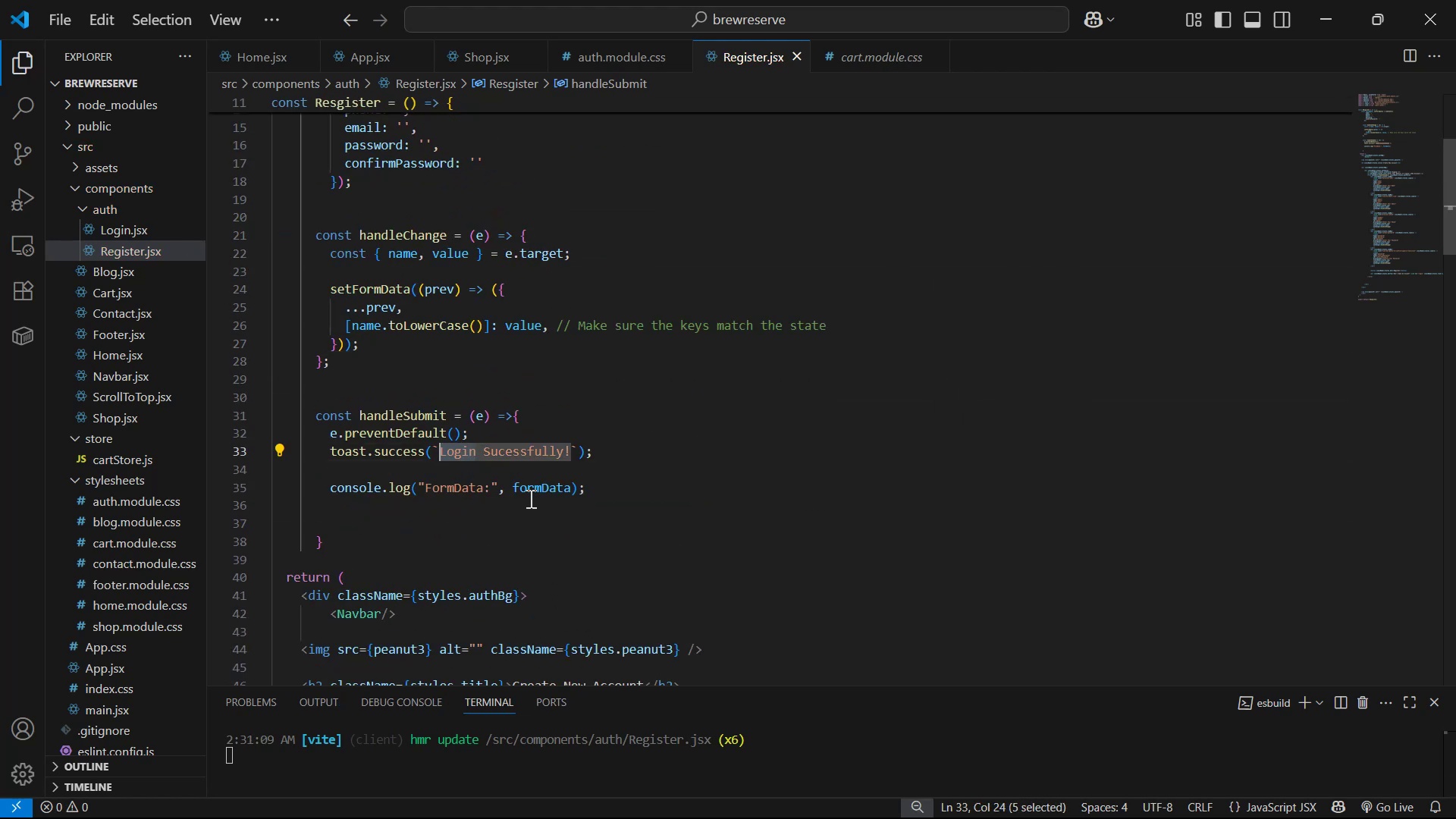 
type(REGISTRATION )
key(Backspace)
 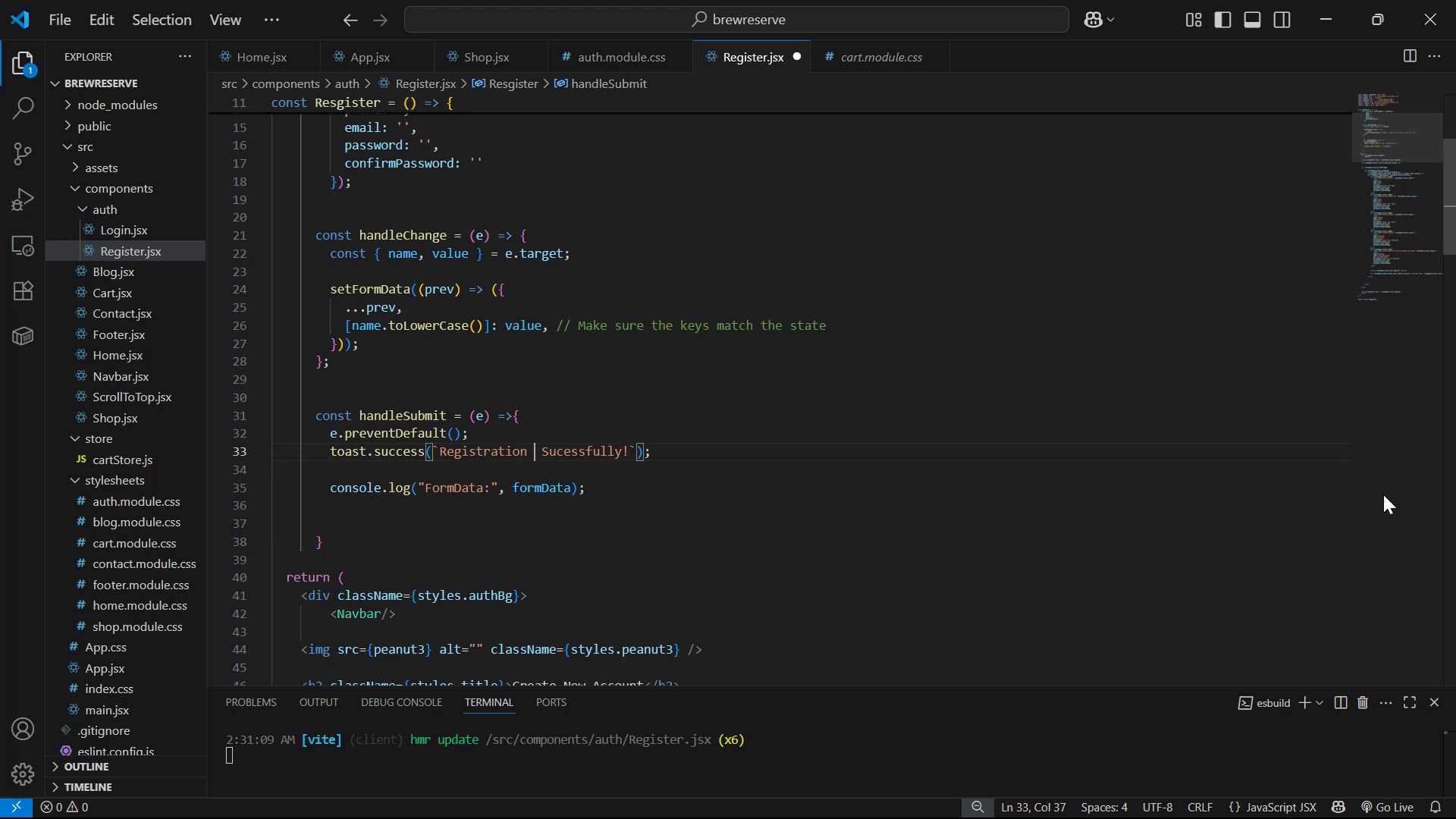 
key(Control+Shift+S)
 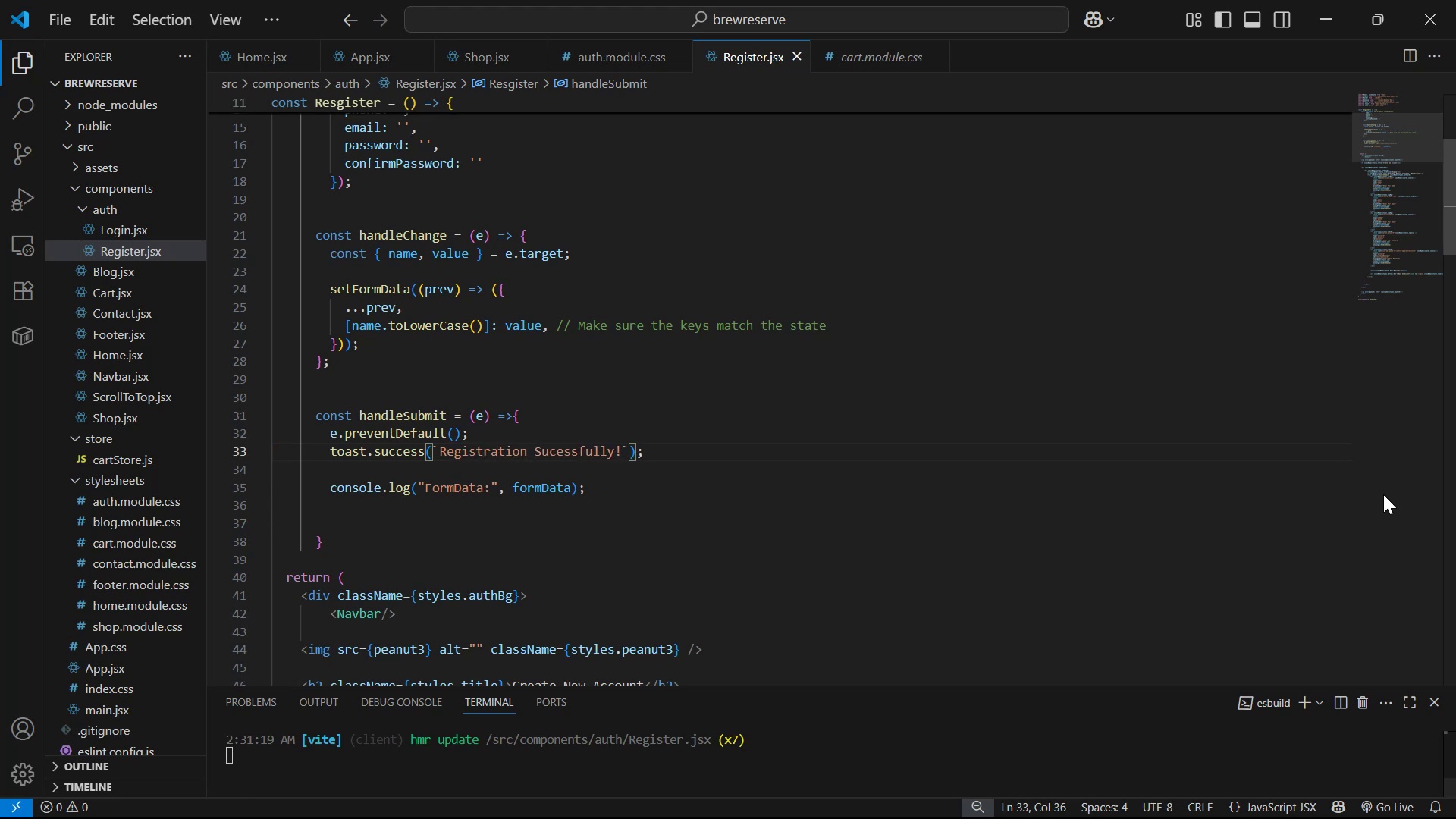 
key(Alt+AltLeft)
 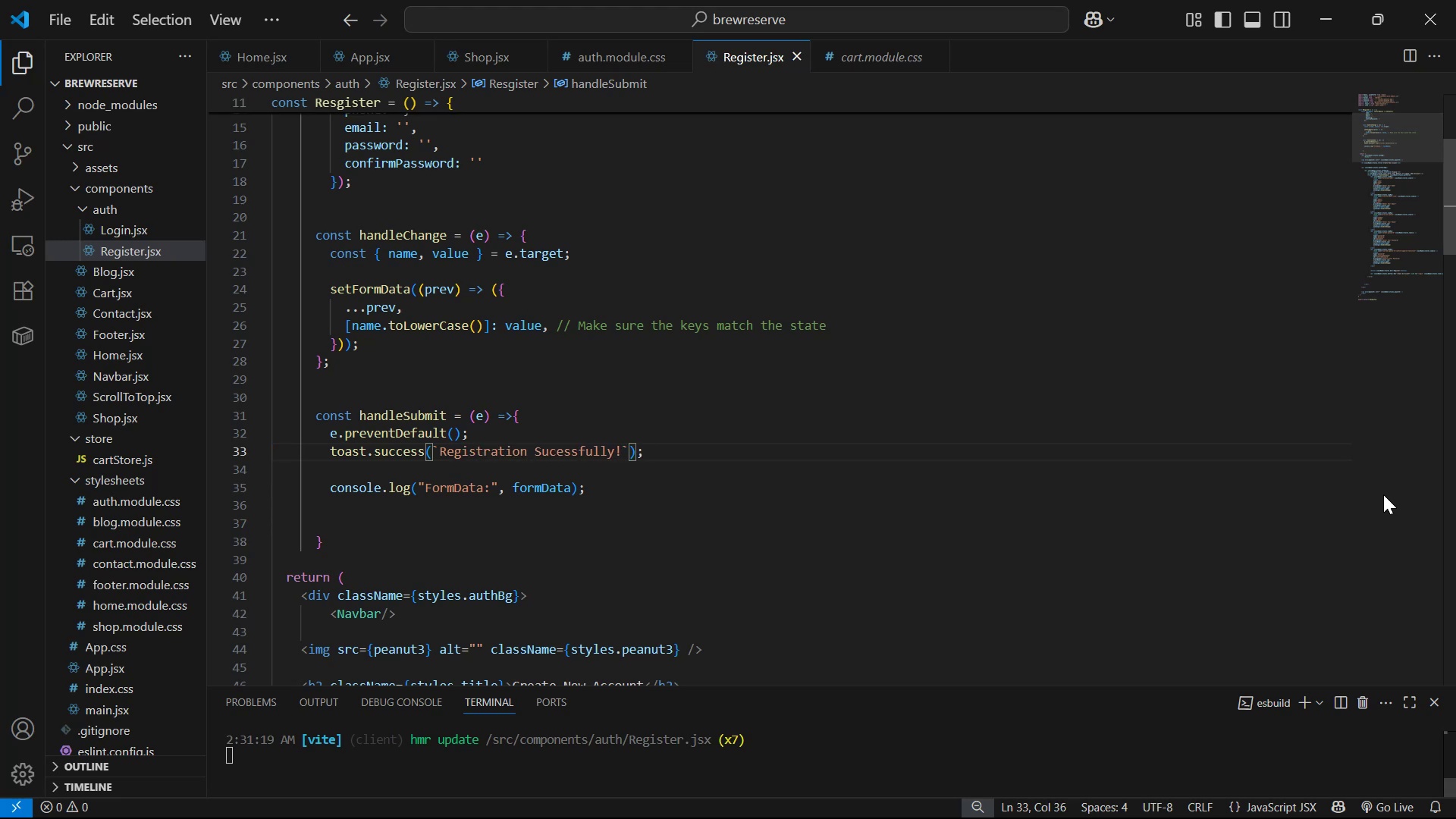 
key(Alt+Tab)
 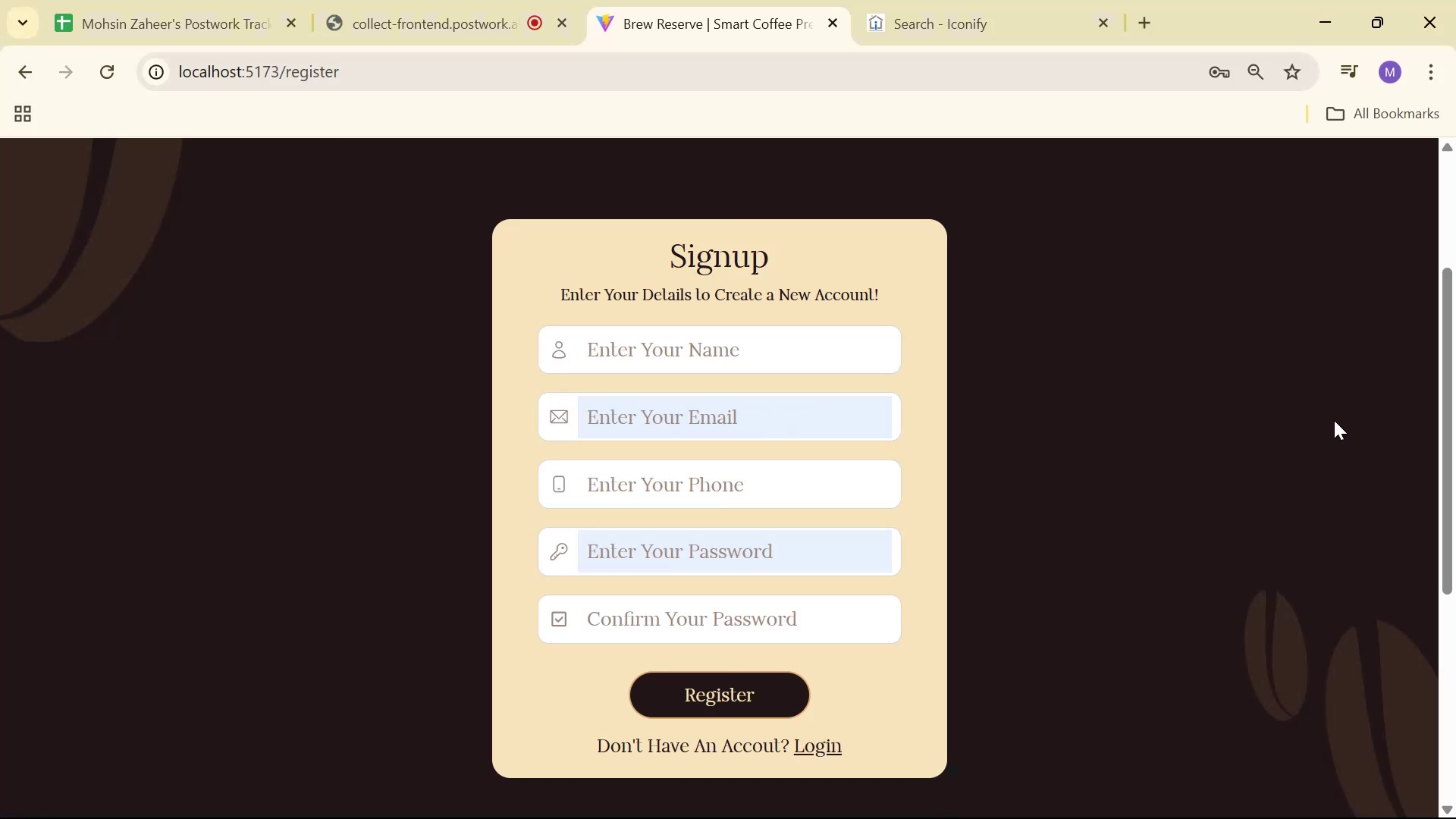 
left_click([1100, 466])
 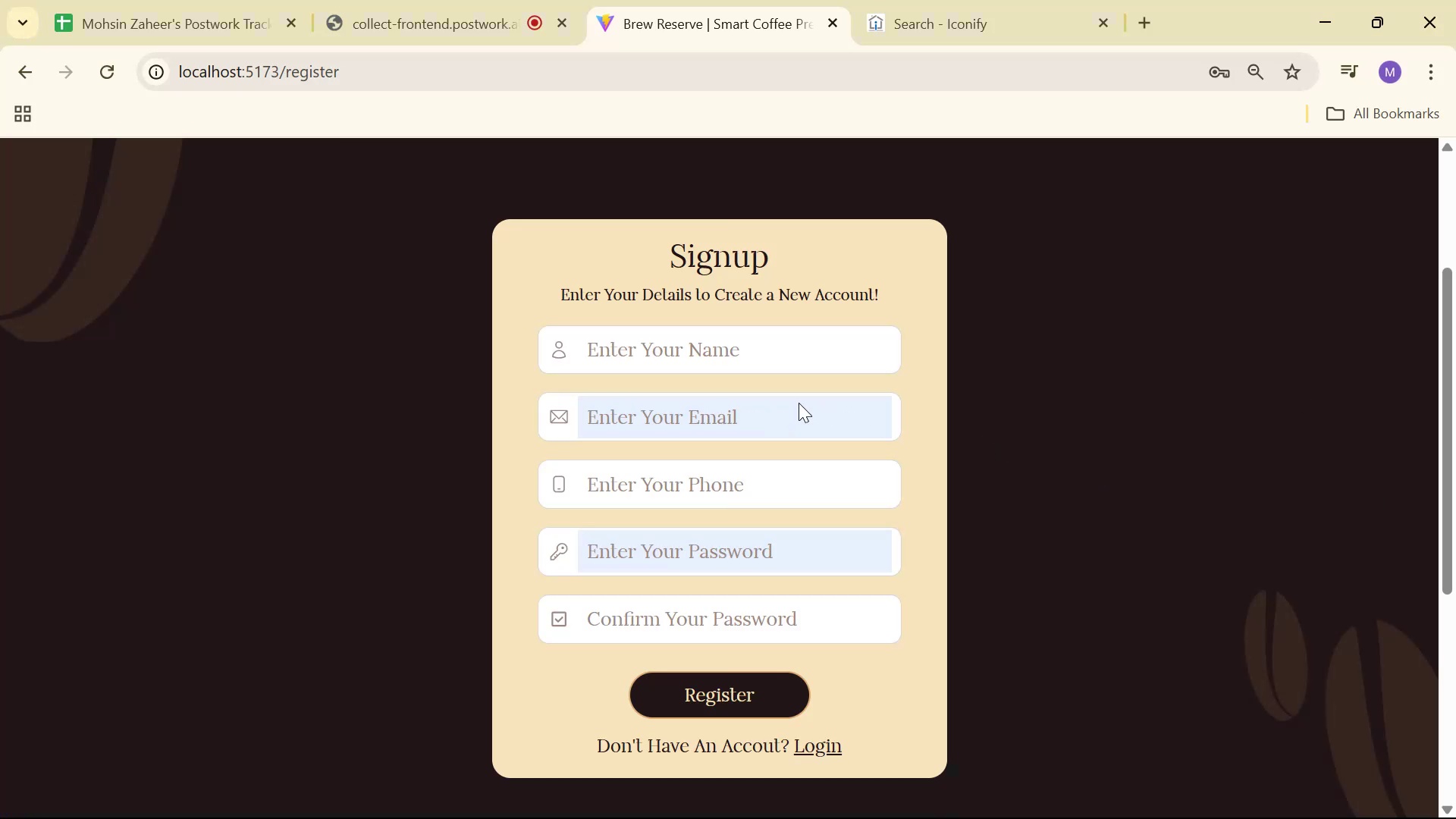 
left_click([641, 334])
 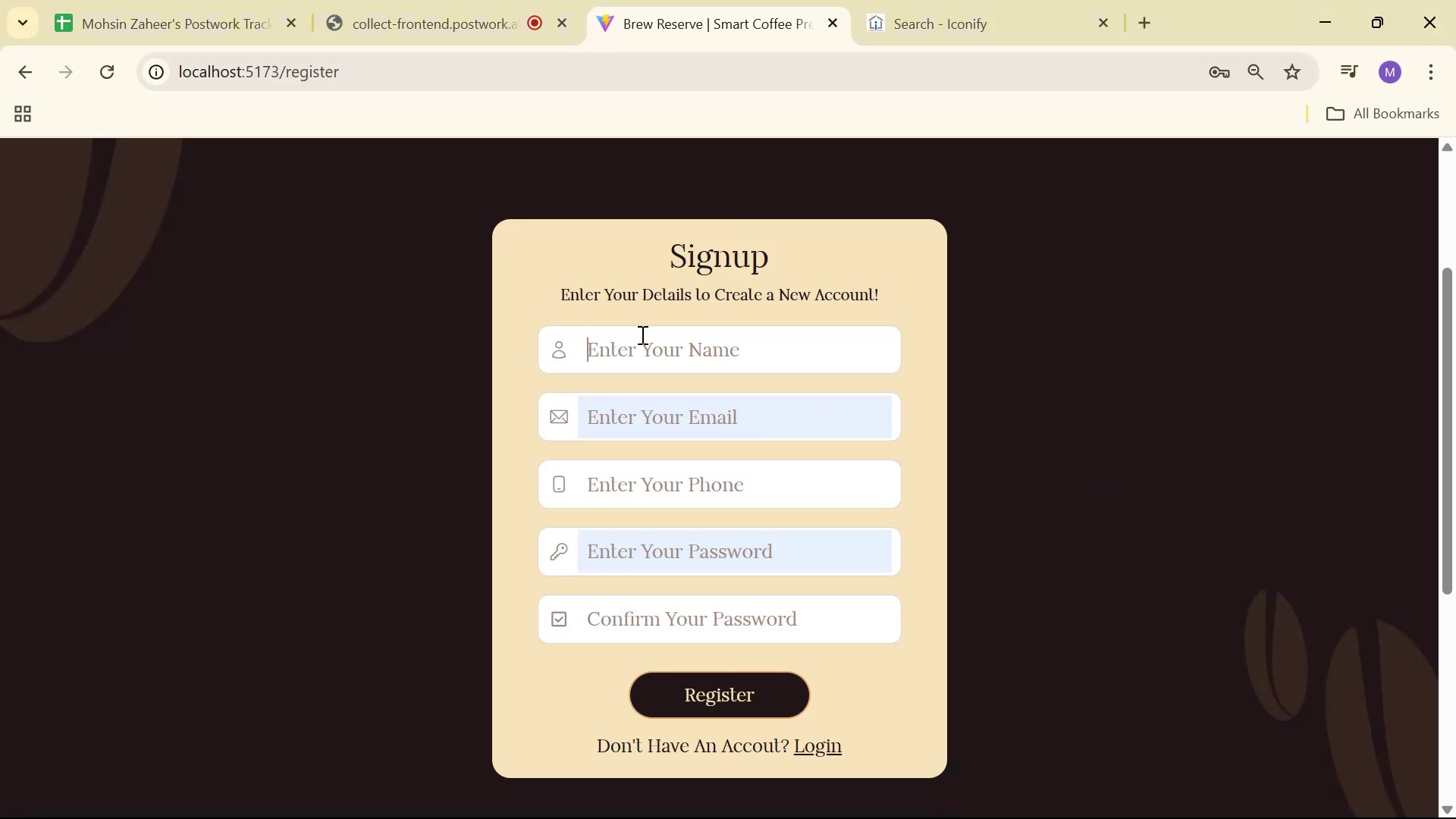 
type(Mohsin)
 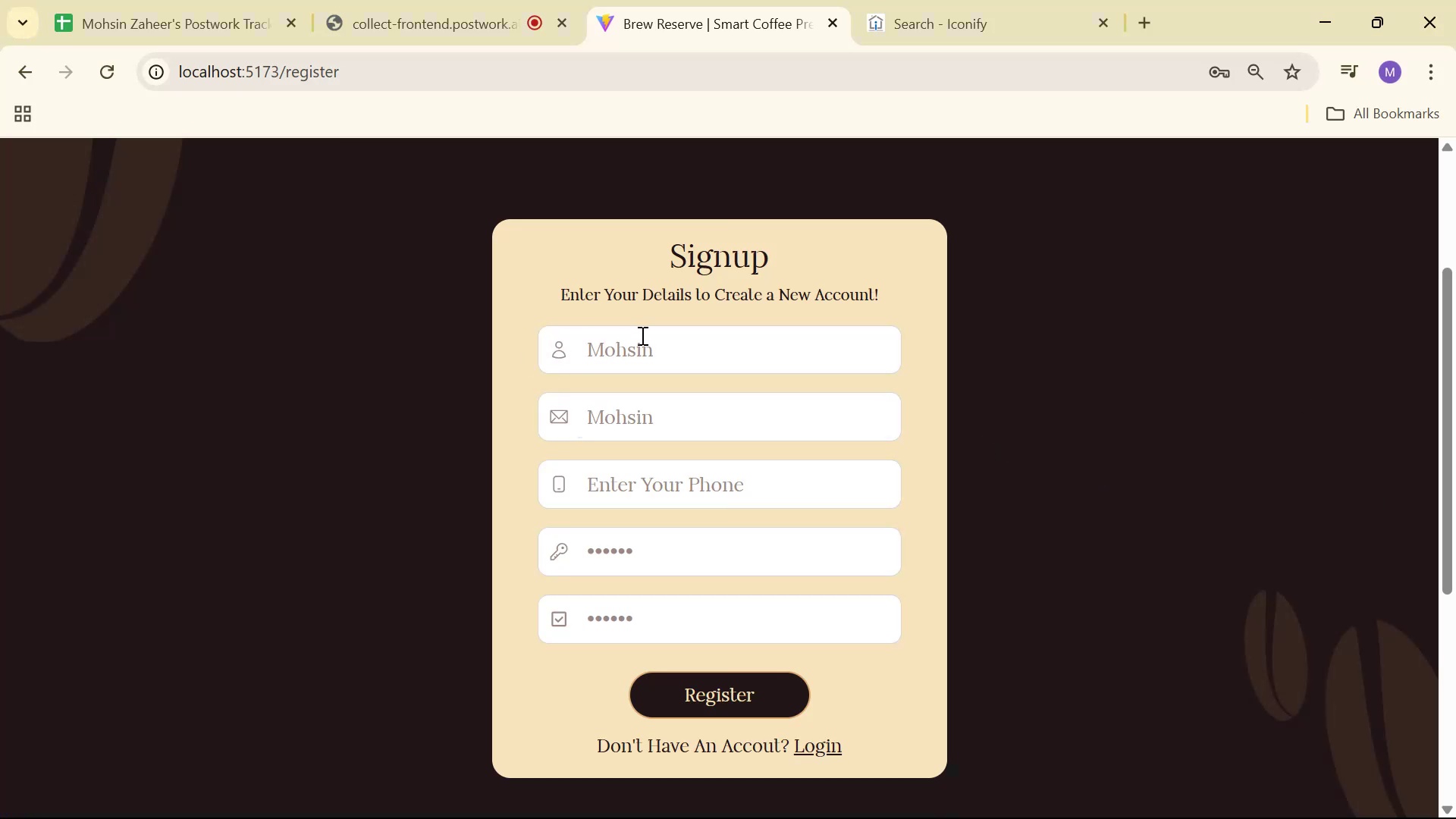 
hold_key(key=Backspace, duration=0.93)
 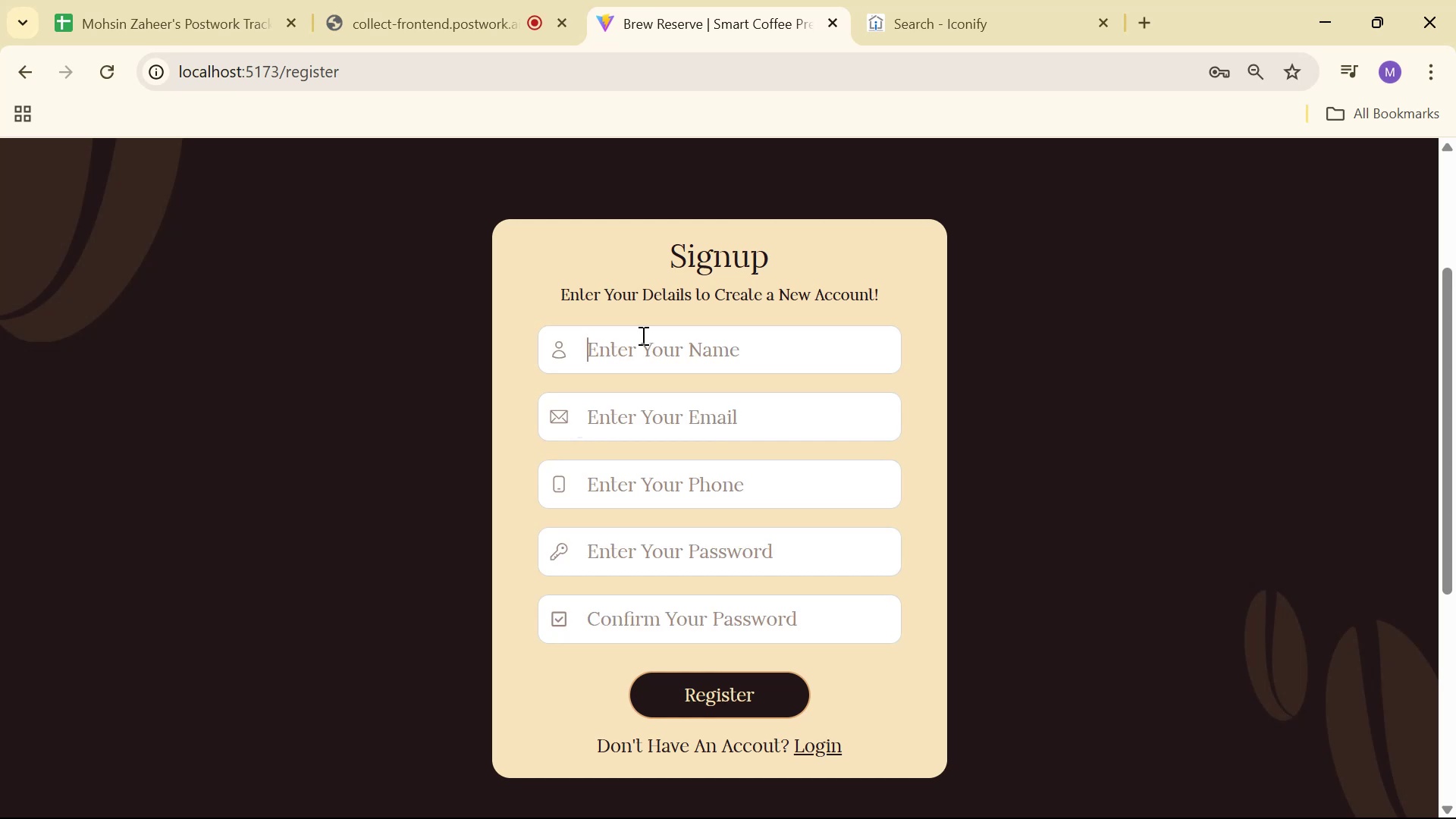 
key(Alt+AltLeft)
 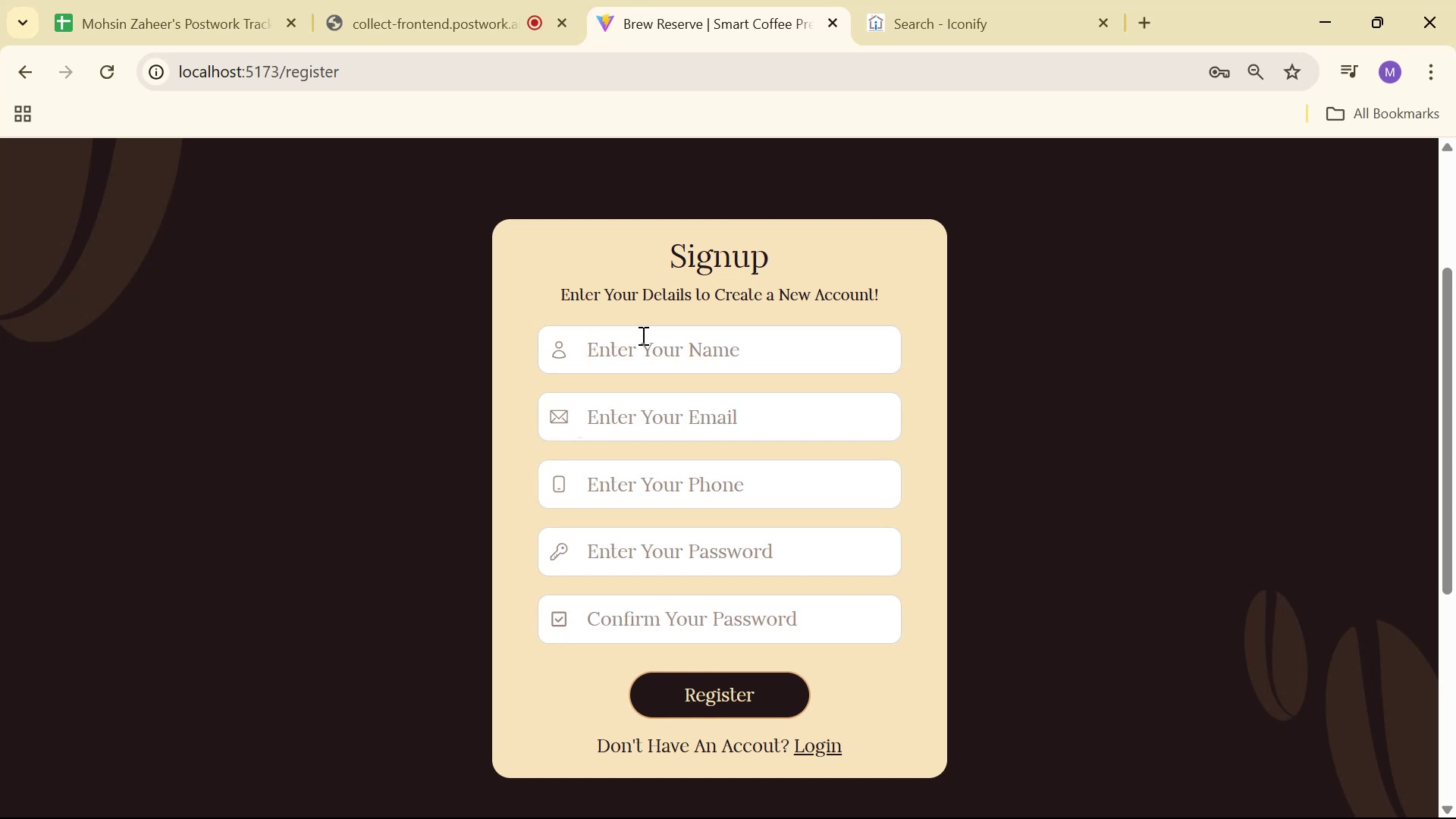 
key(Alt+Tab)
 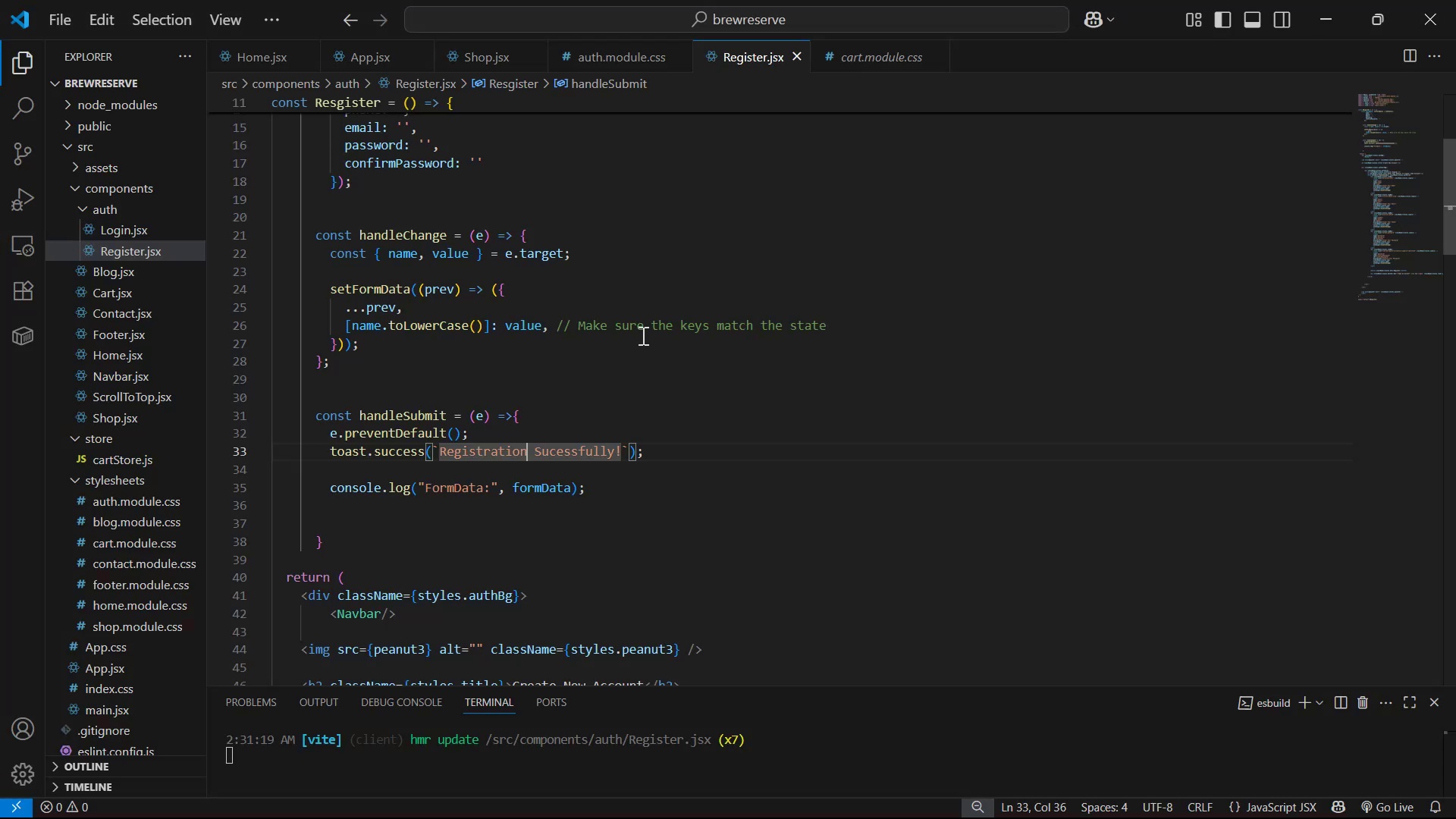 
scroll: coordinate [937, 332], scroll_direction: down, amount: 4.0
 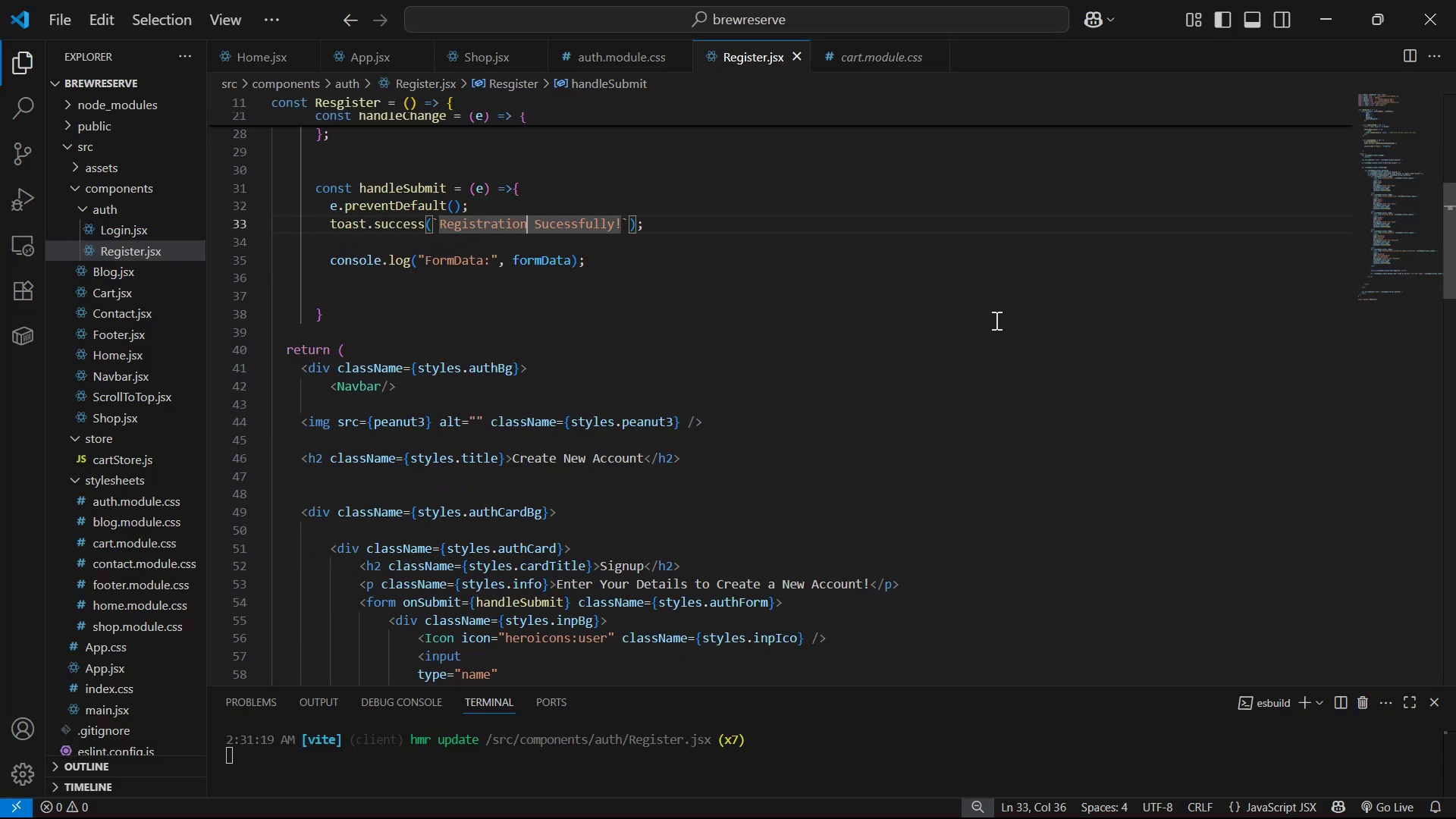 
scroll: coordinate [1004, 319], scroll_direction: up, amount: 6.0
 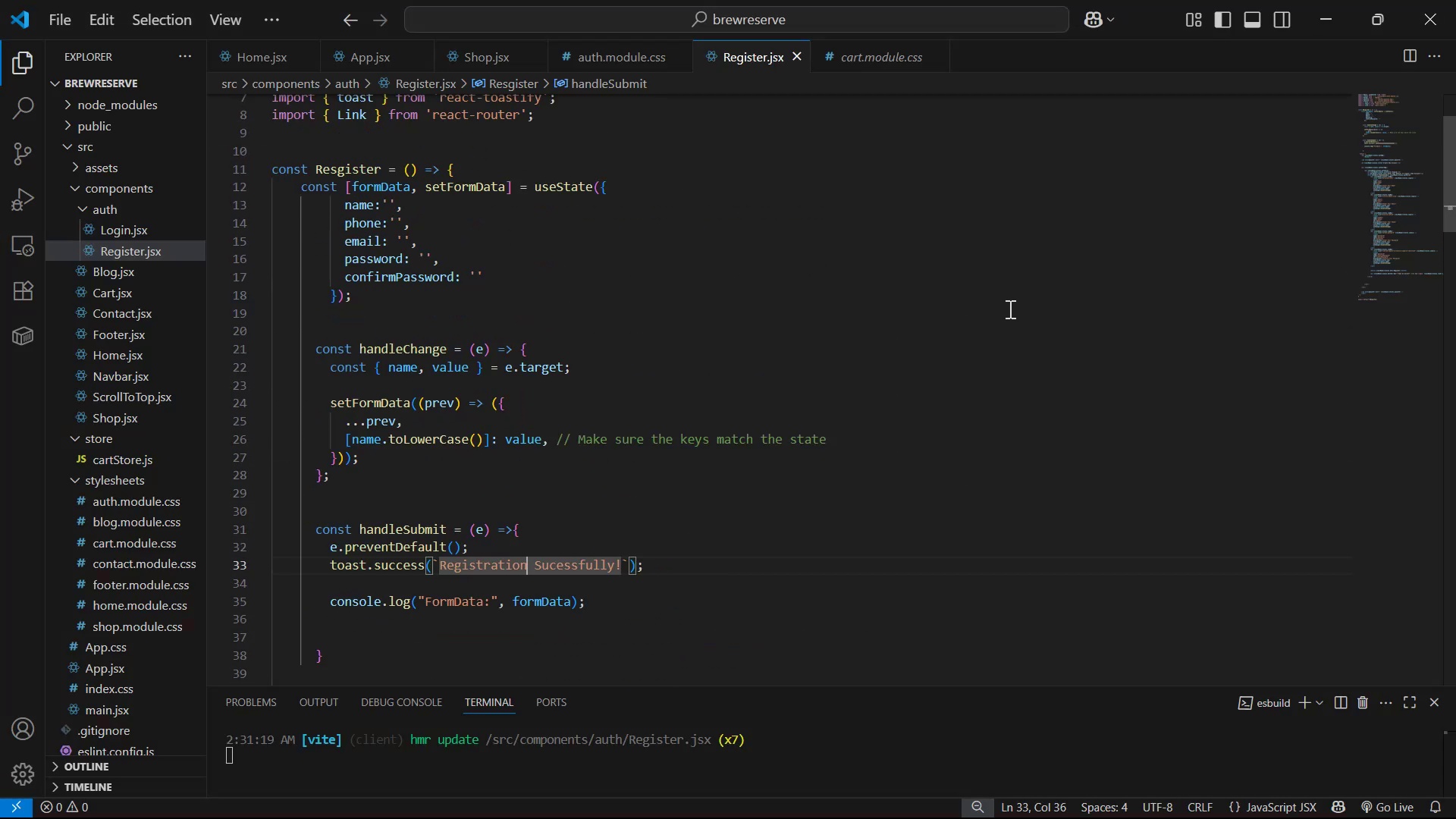 
scroll: coordinate [1036, 309], scroll_direction: down, amount: 21.0
 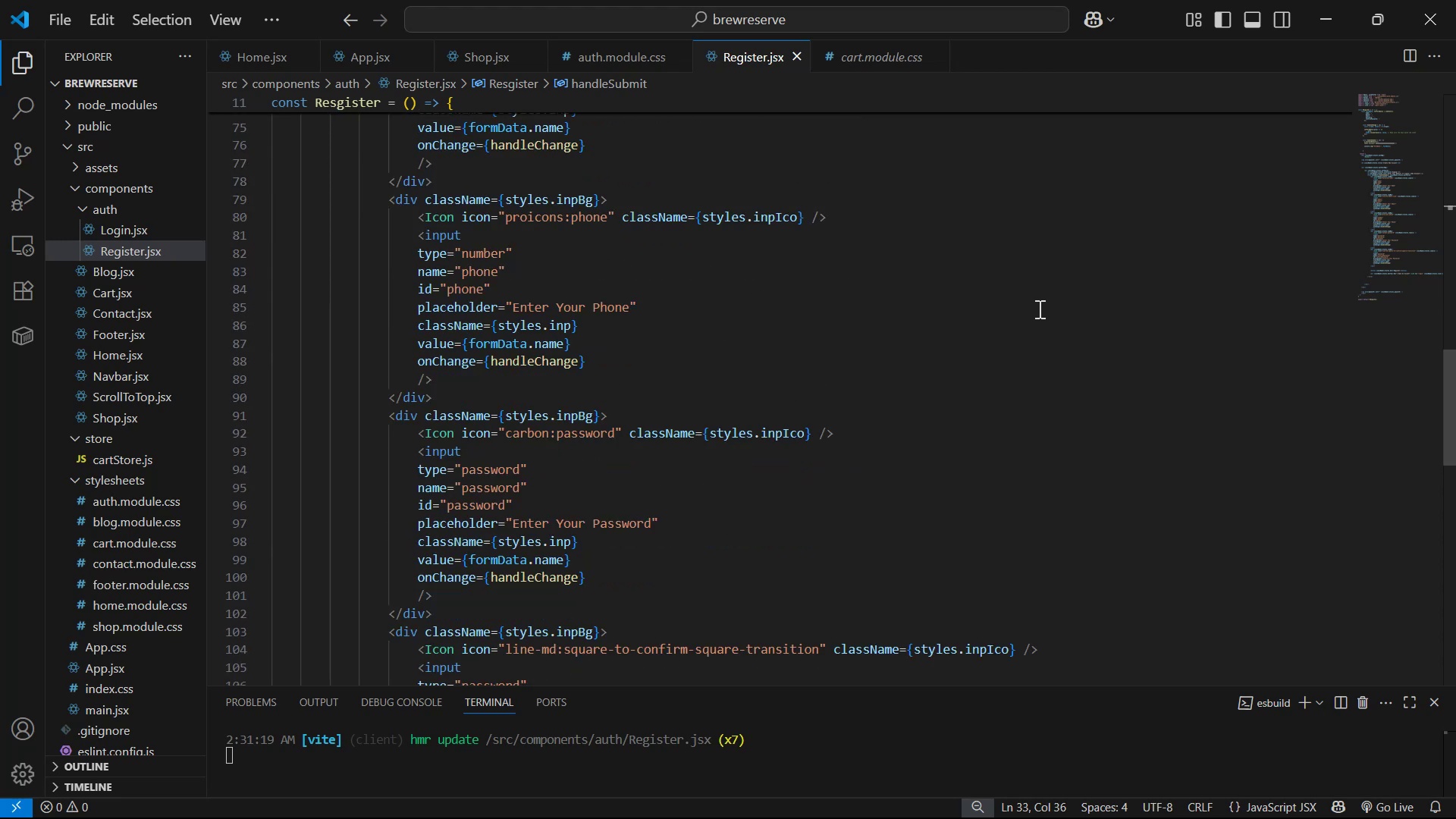 
scroll: coordinate [1040, 309], scroll_direction: down, amount: 3.0
 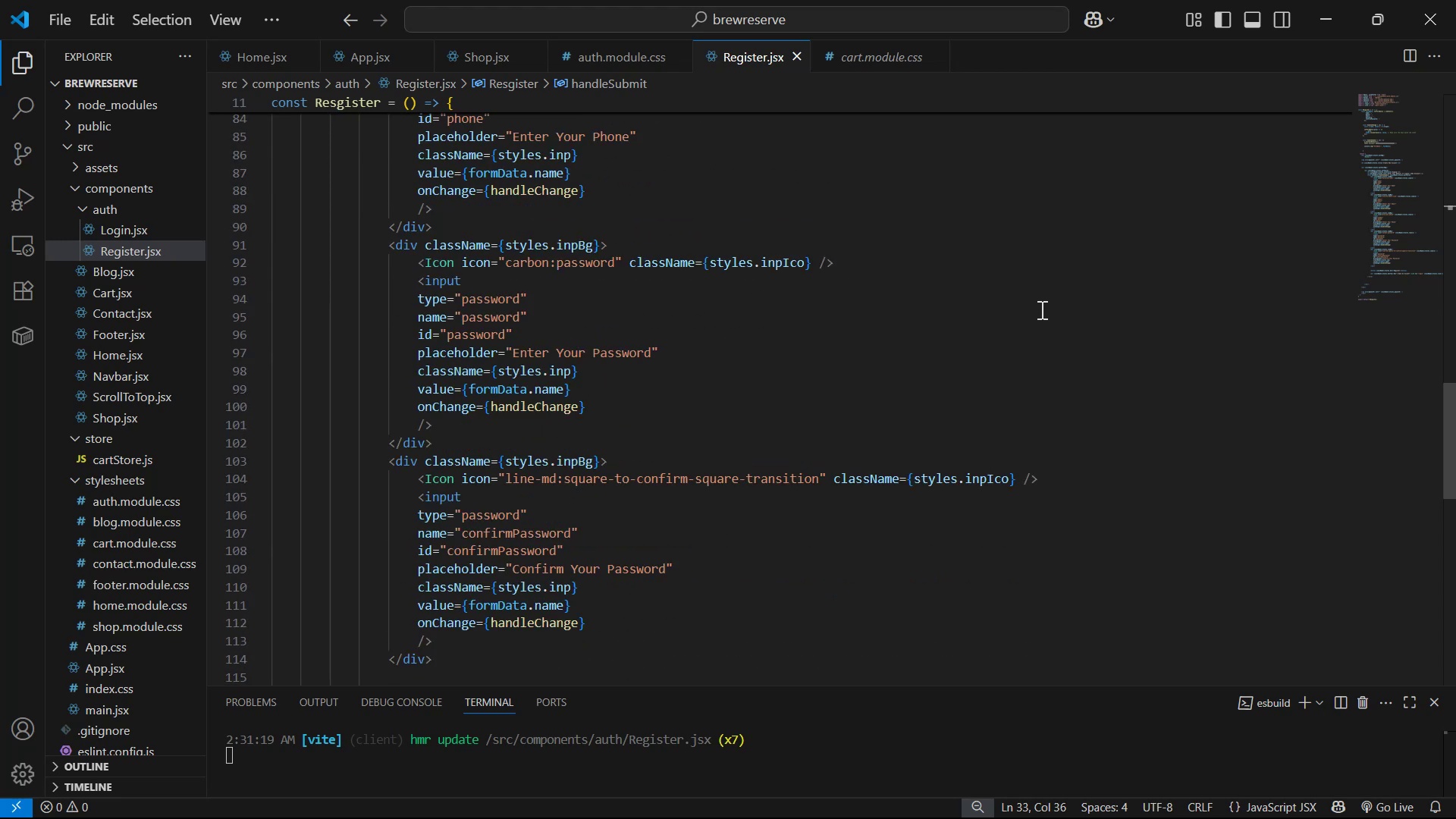 
key(Alt+AltLeft)
 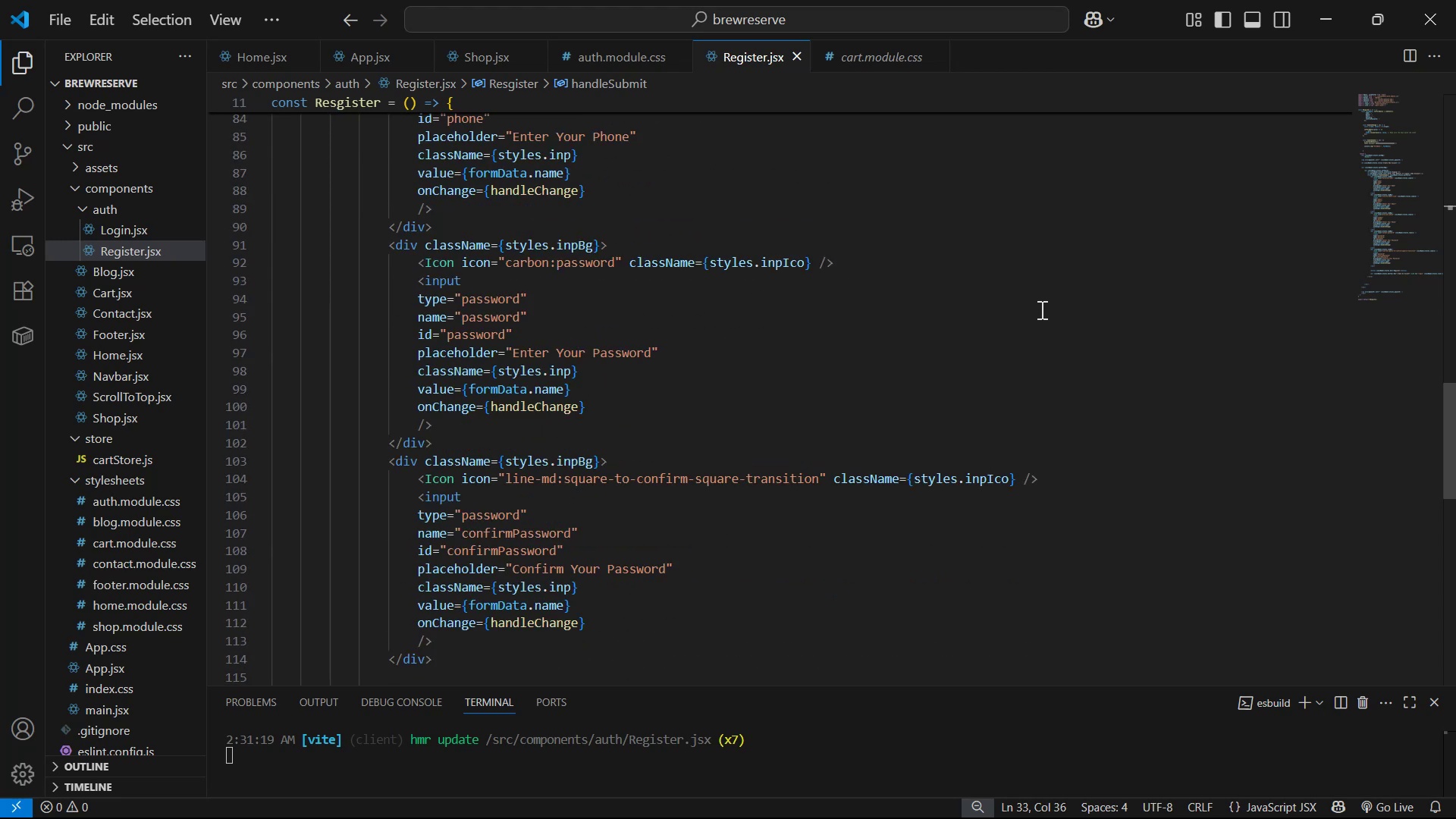 
key(Alt+Tab)
 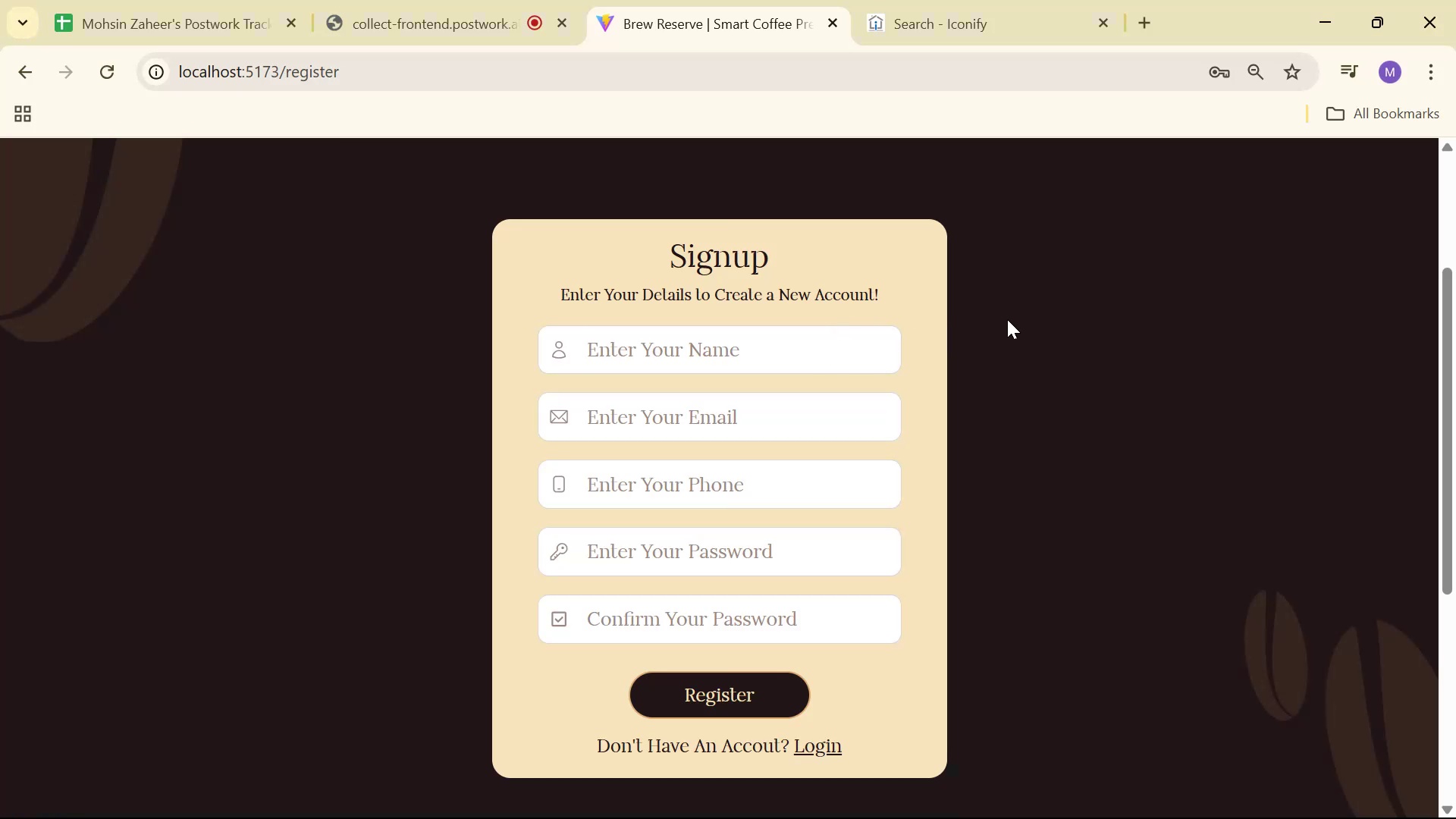 
key(Control+Shift+R)
 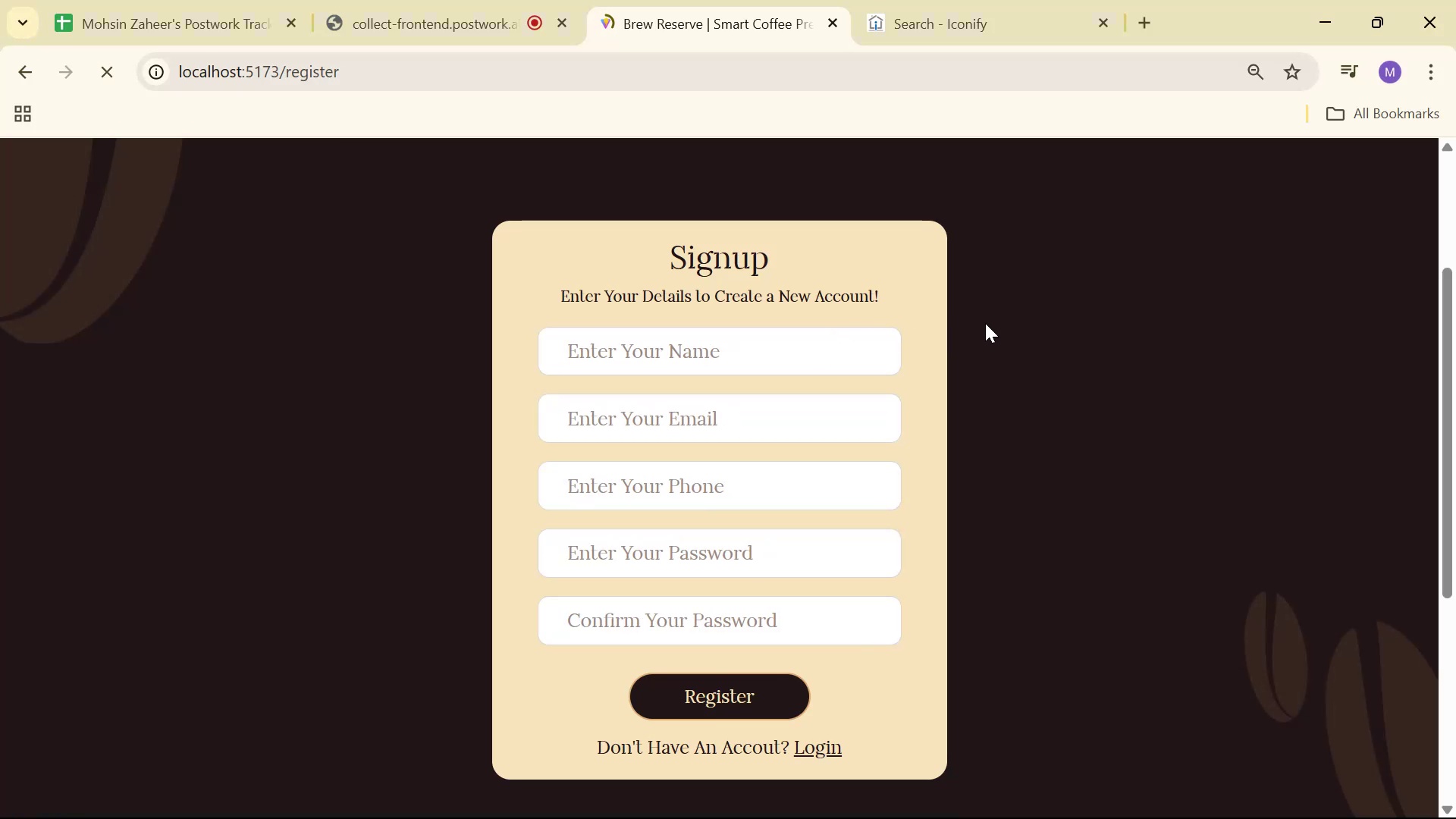 
scroll: coordinate [957, 369], scroll_direction: down, amount: 2.0
 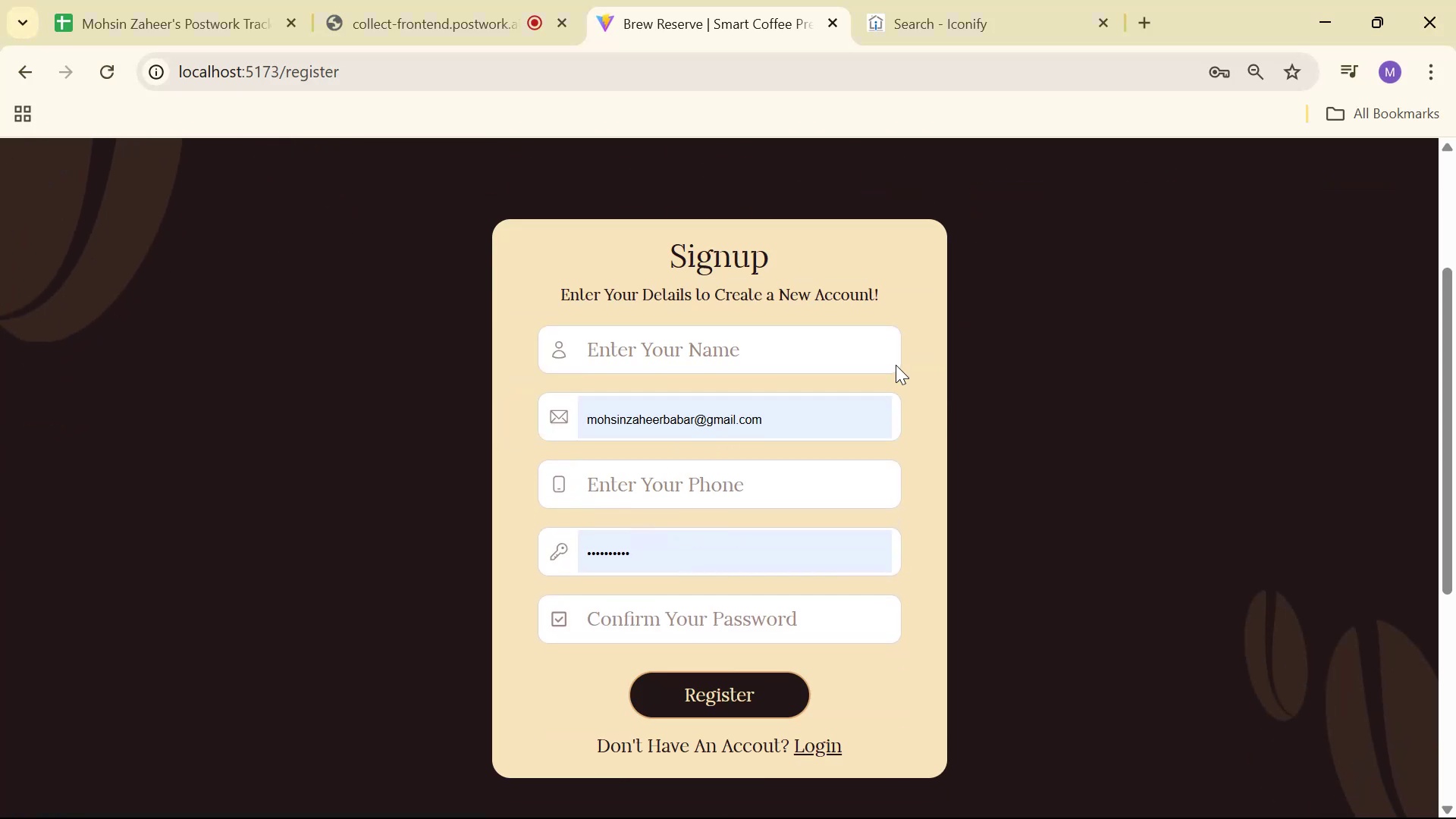 
key(Alt+AltLeft)
 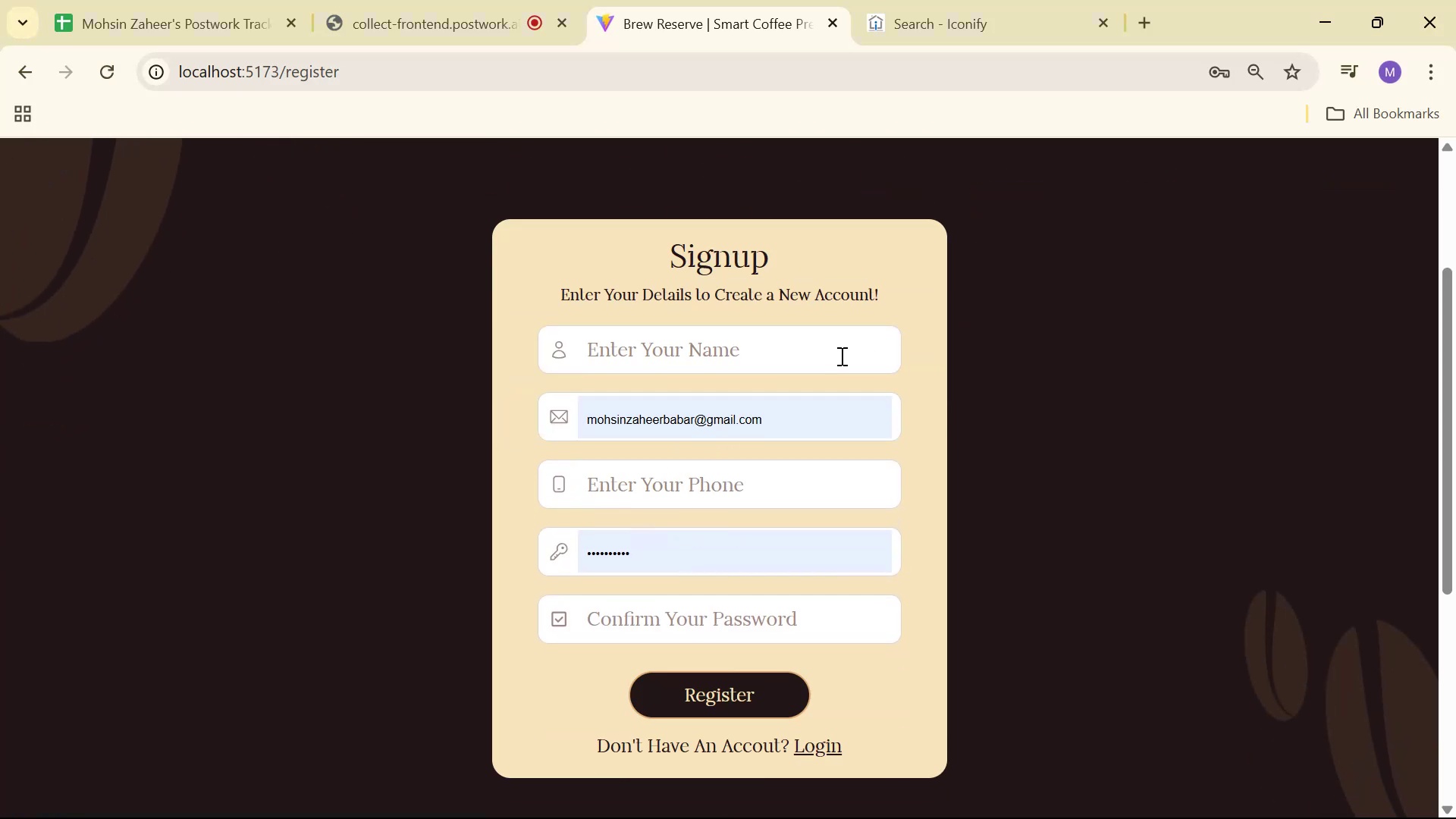 
key(Alt+Tab)
 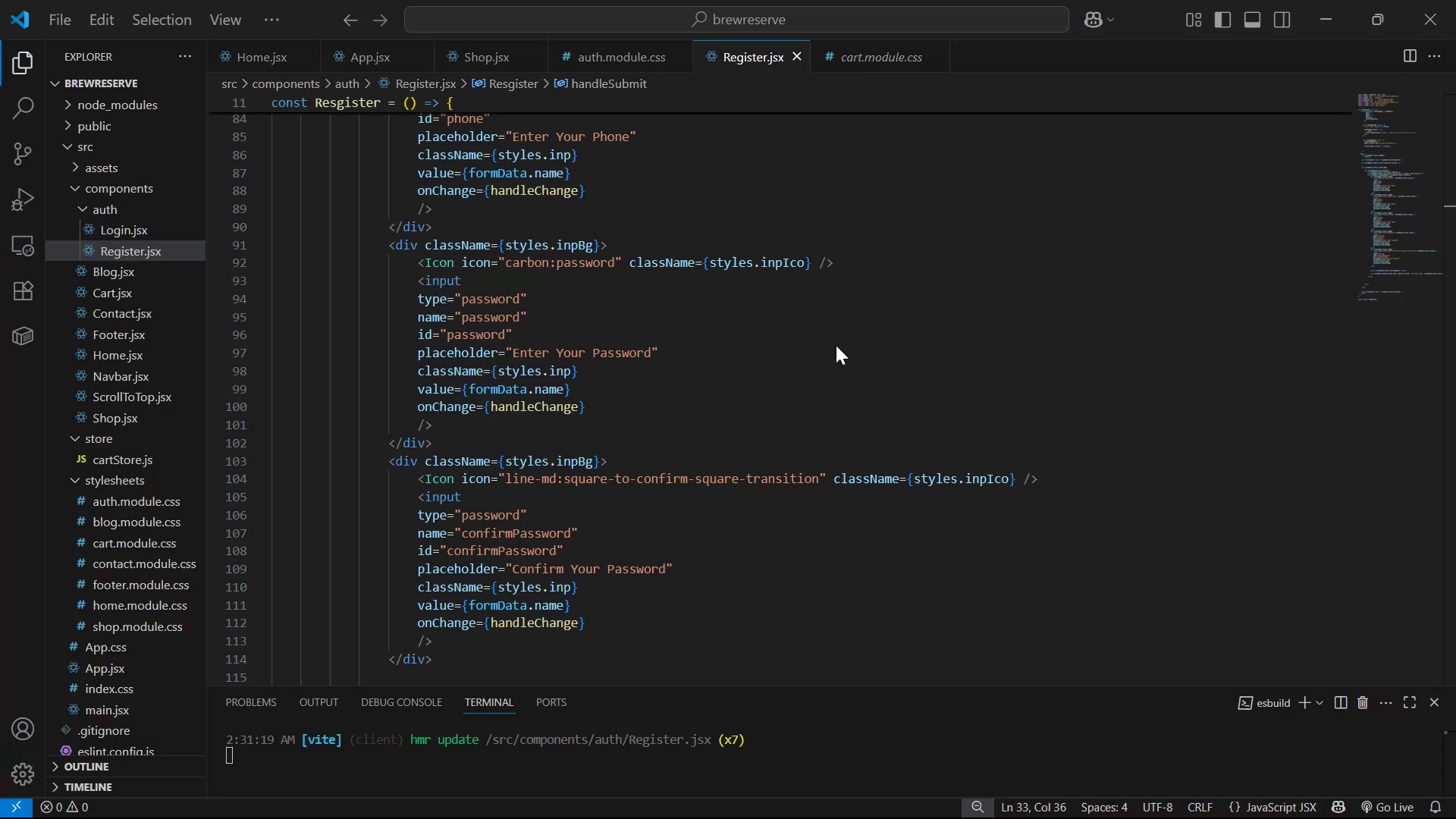 
key(Control+S)
 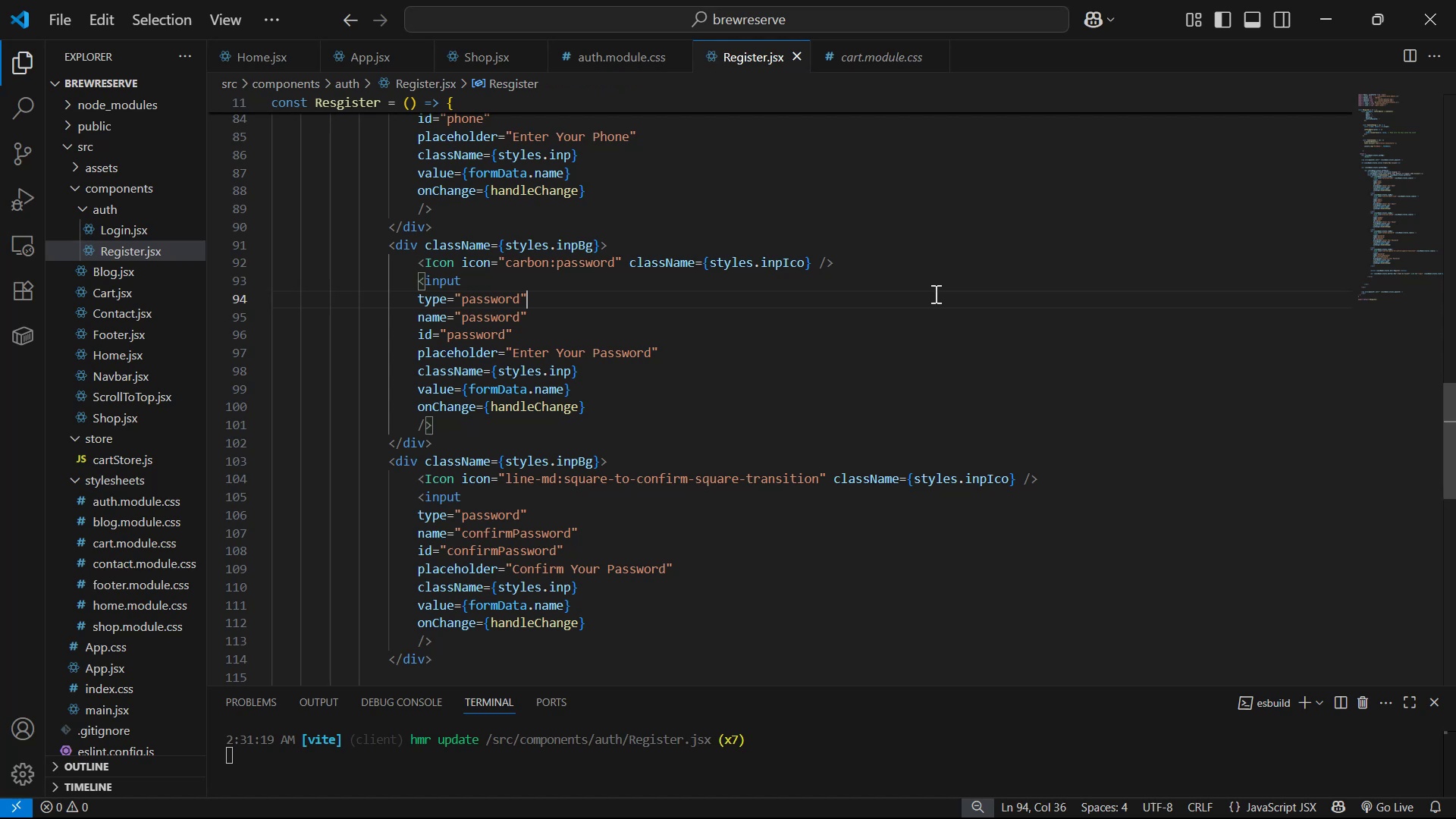 
key(Alt+AltLeft)
 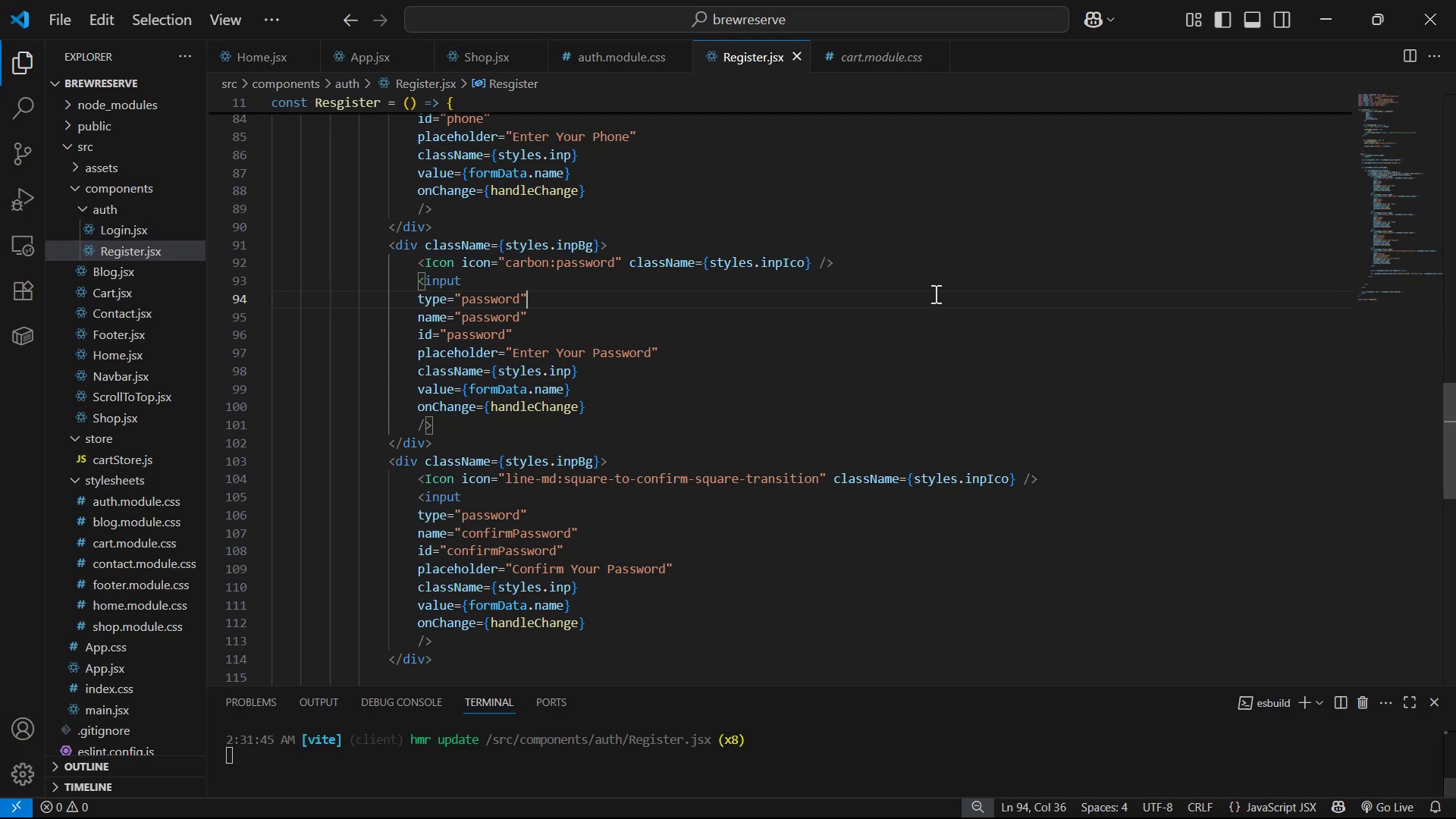 
key(Tab)
type(Mohisn)
 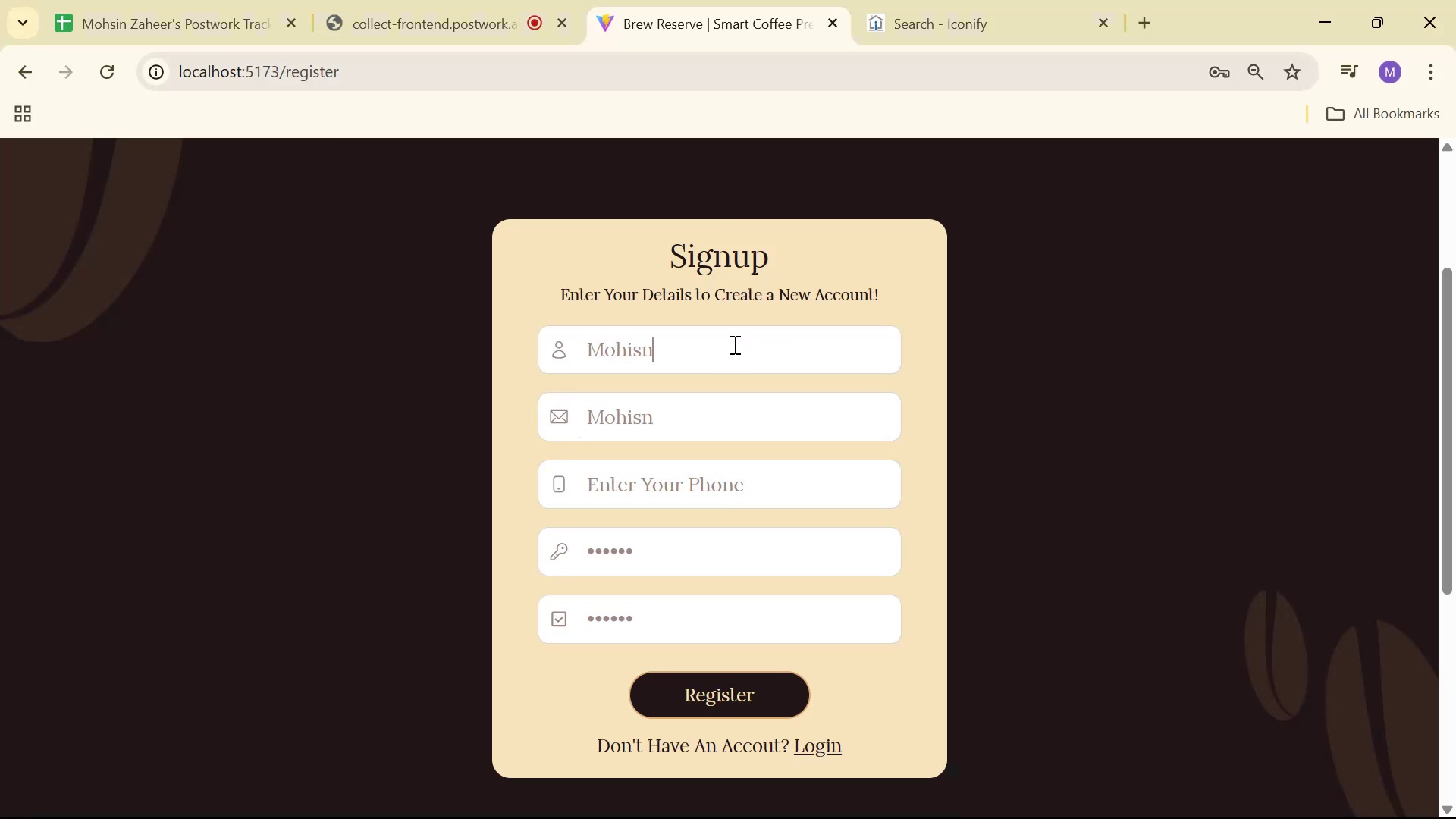 
key(Alt+AltLeft)
 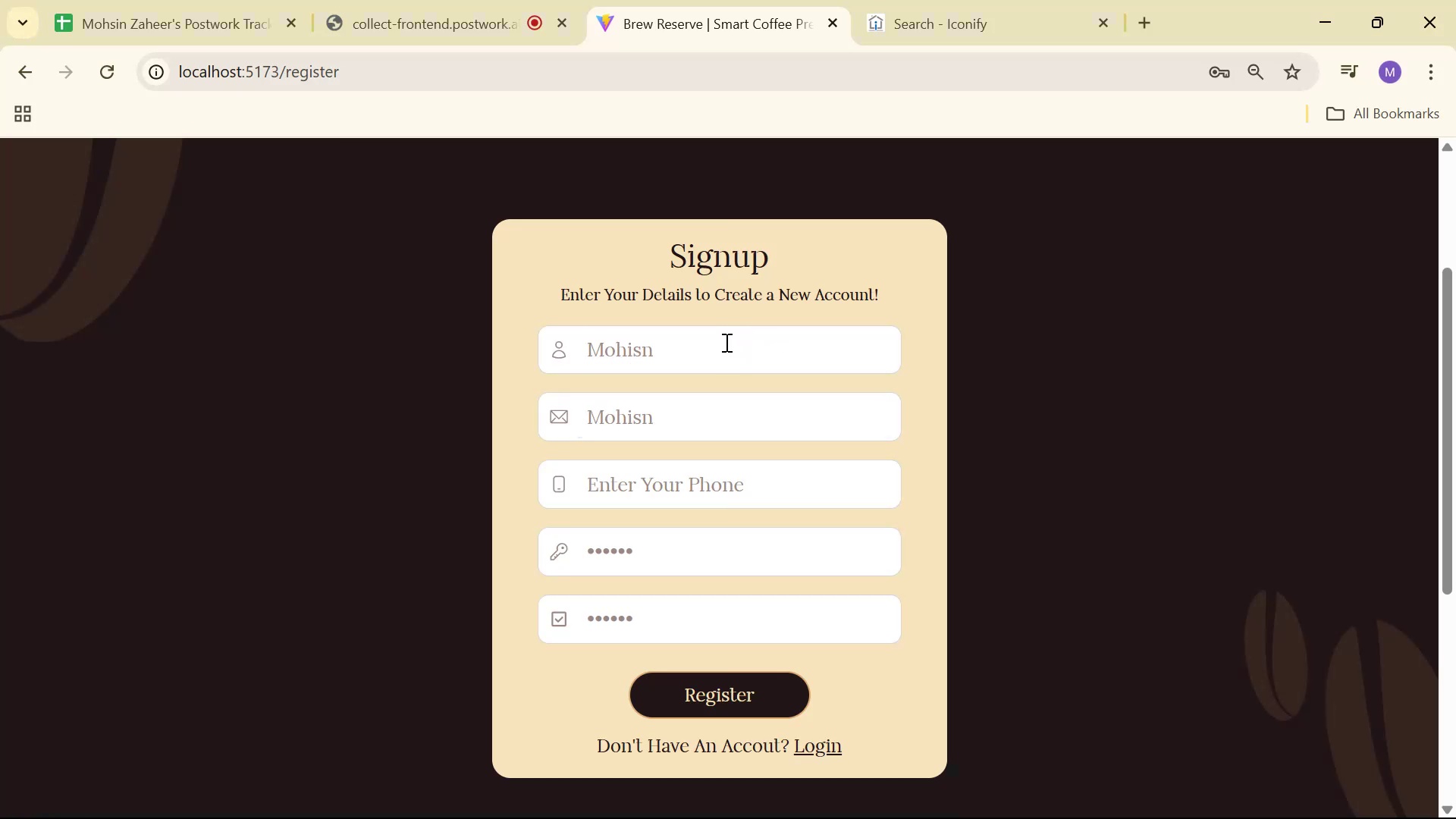 
key(Alt+Tab)
 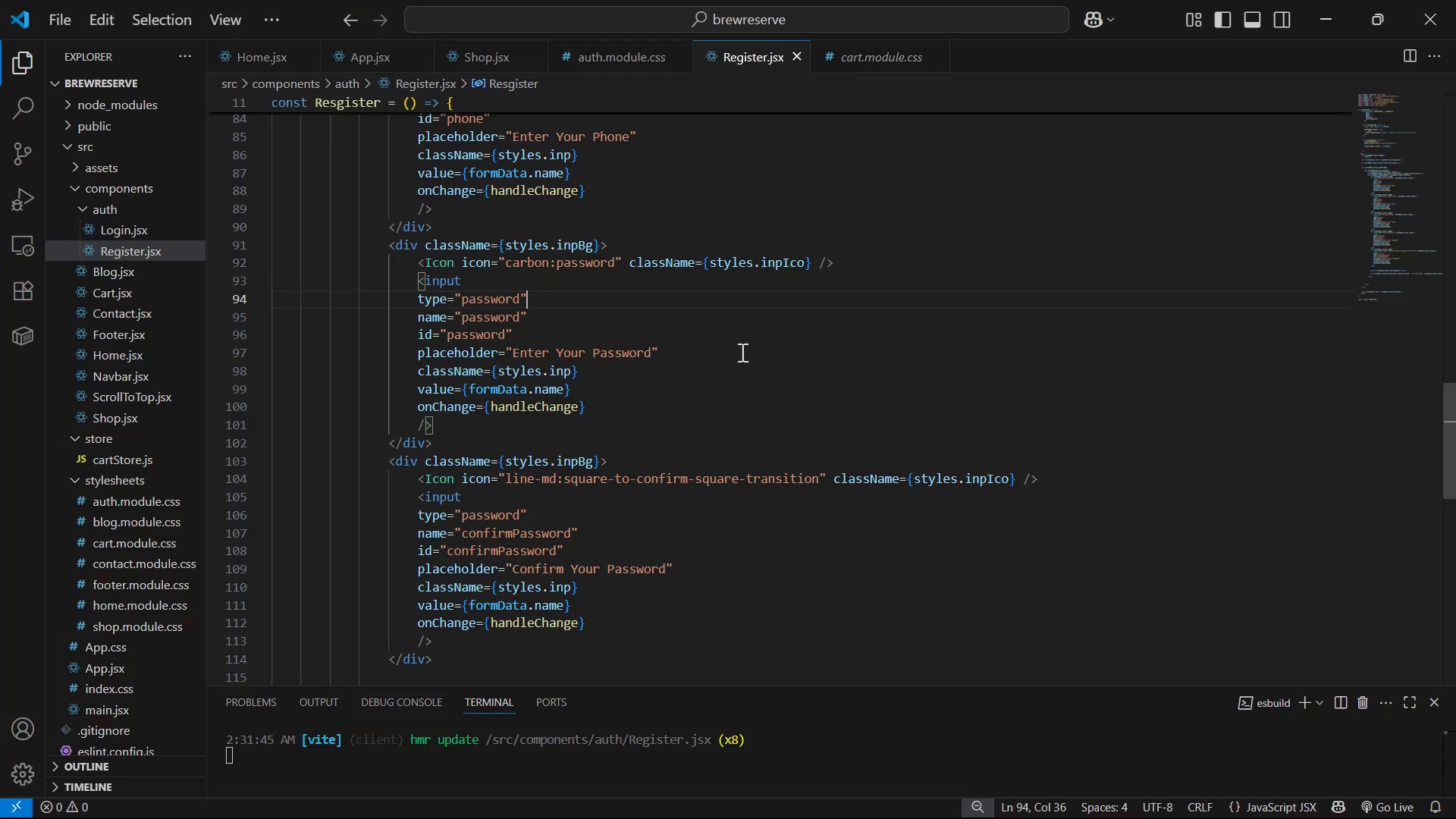 
key(Control+A)
 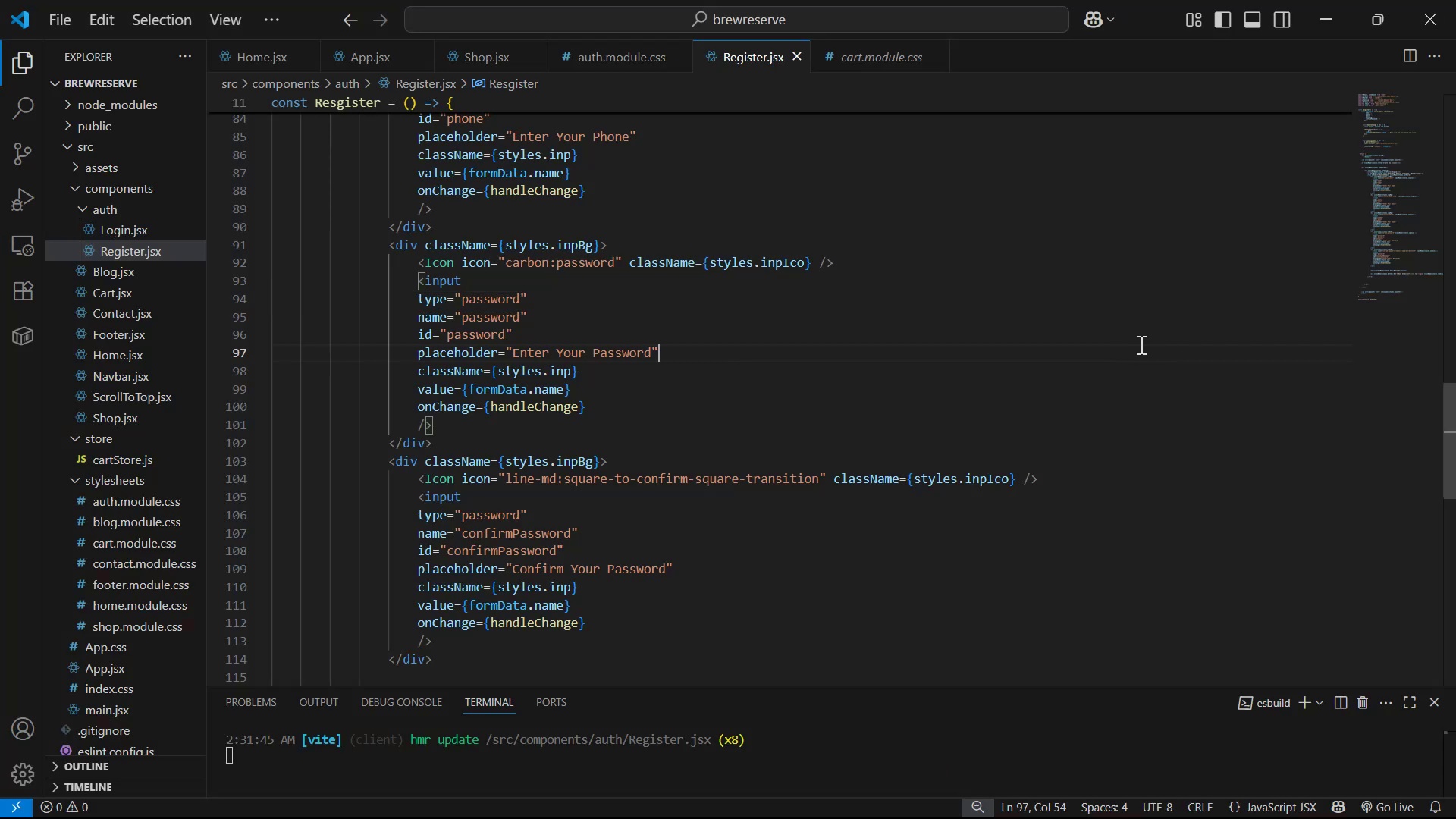 
key(Control+C)
 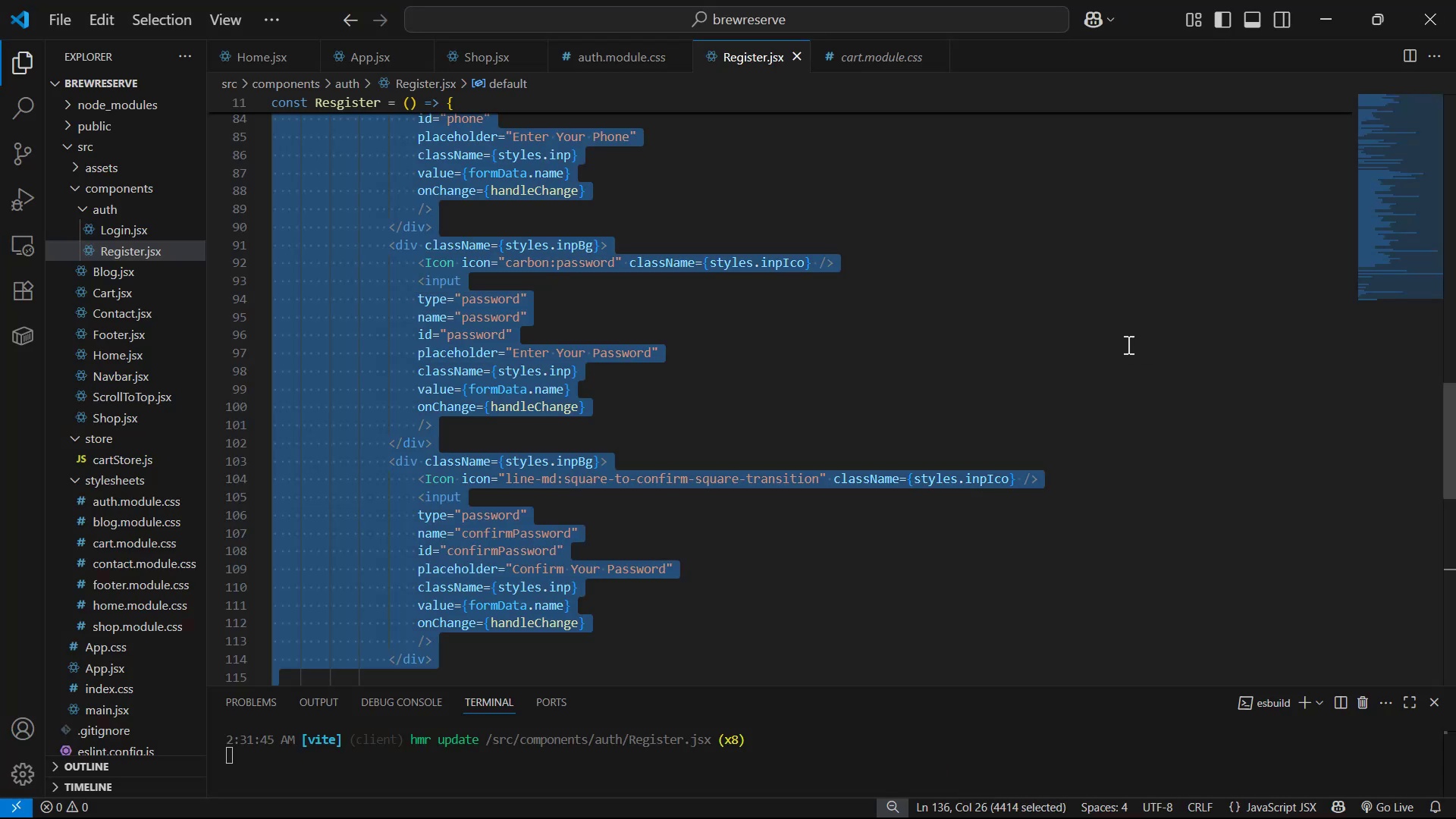 
scroll: coordinate [1127, 369], scroll_direction: up, amount: 26.0
 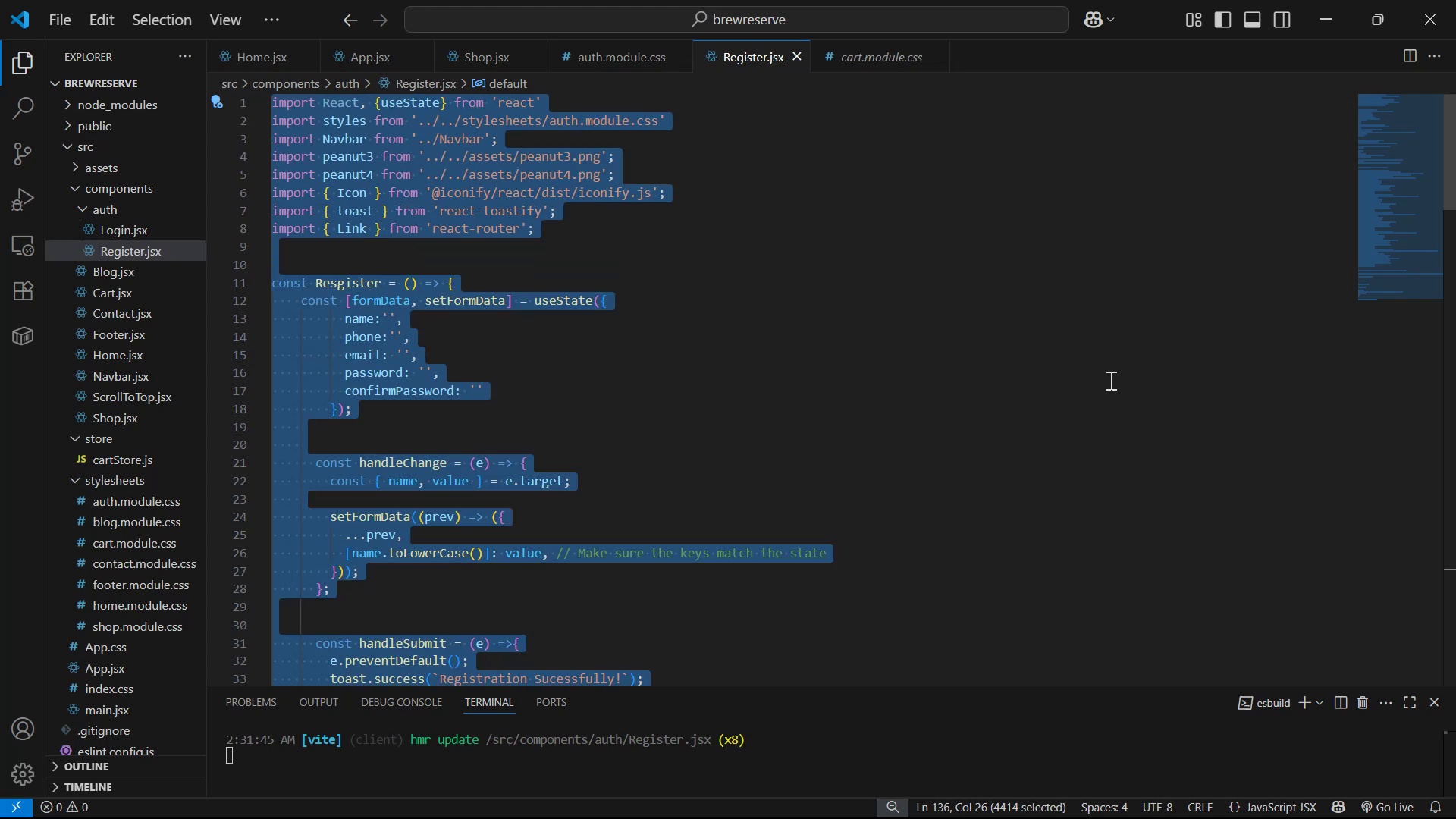 
key(Control+C)
 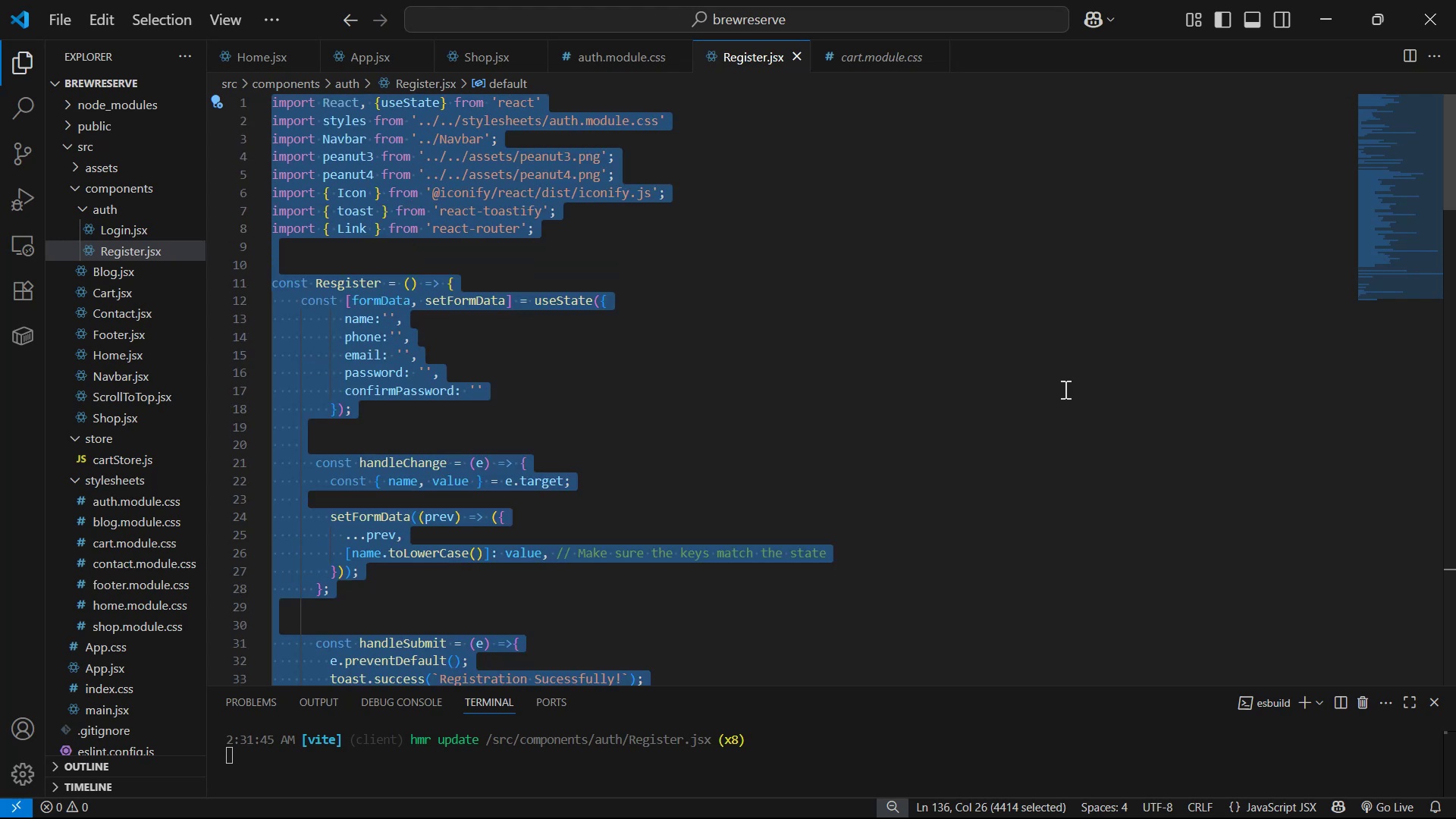 
key(Control+C)
 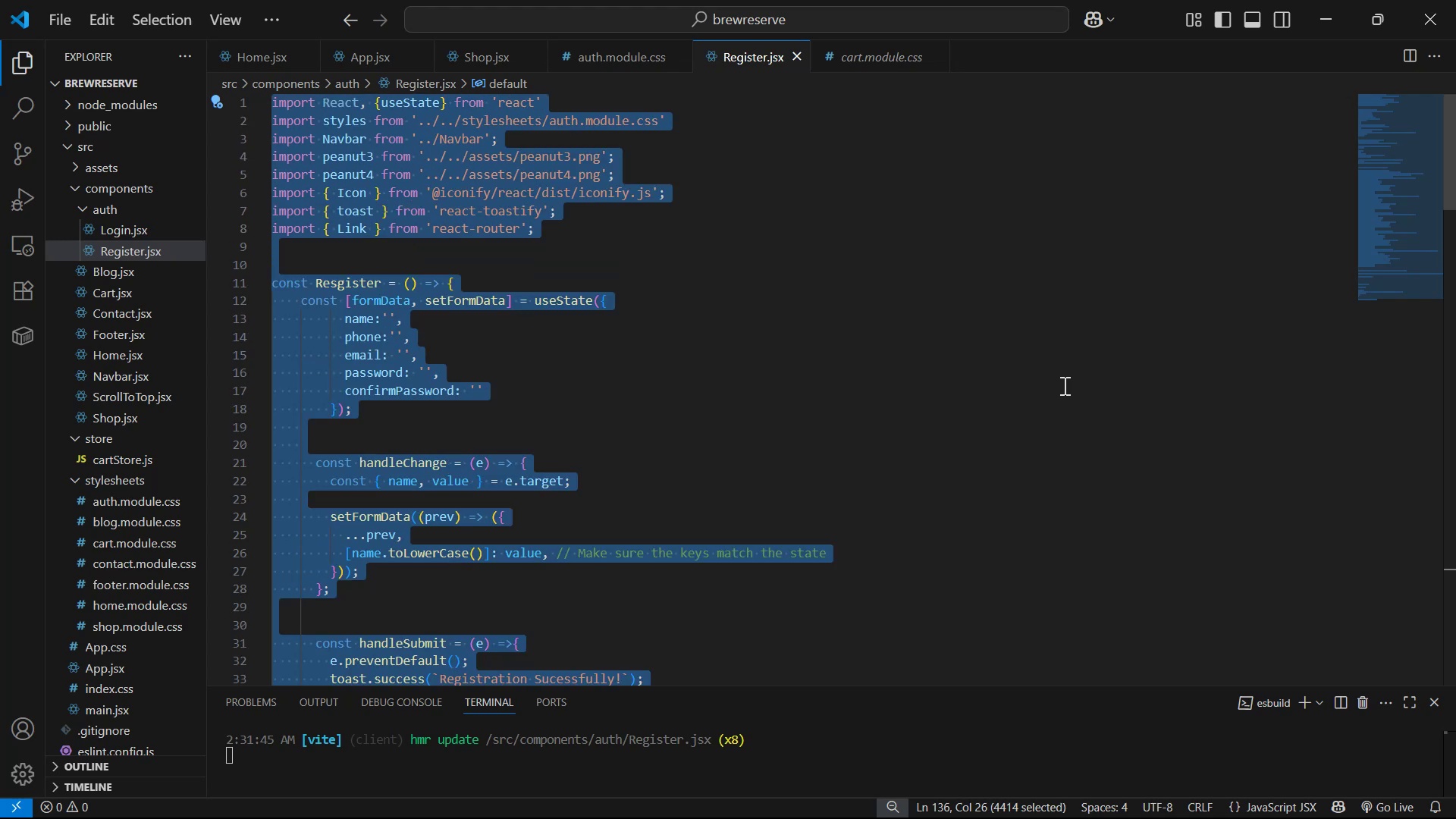 
key(Control+C)
 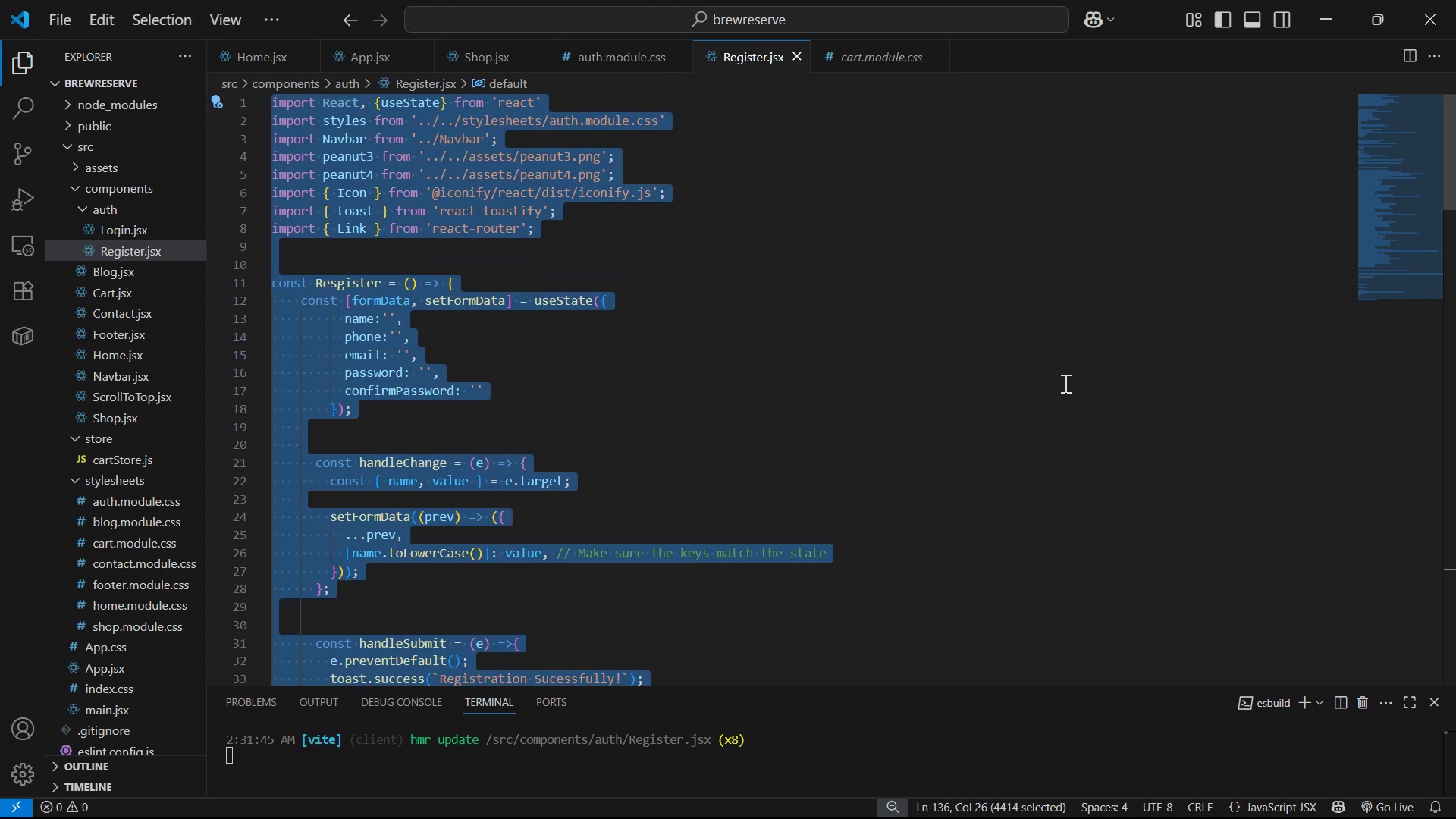 
key(Control+C)
 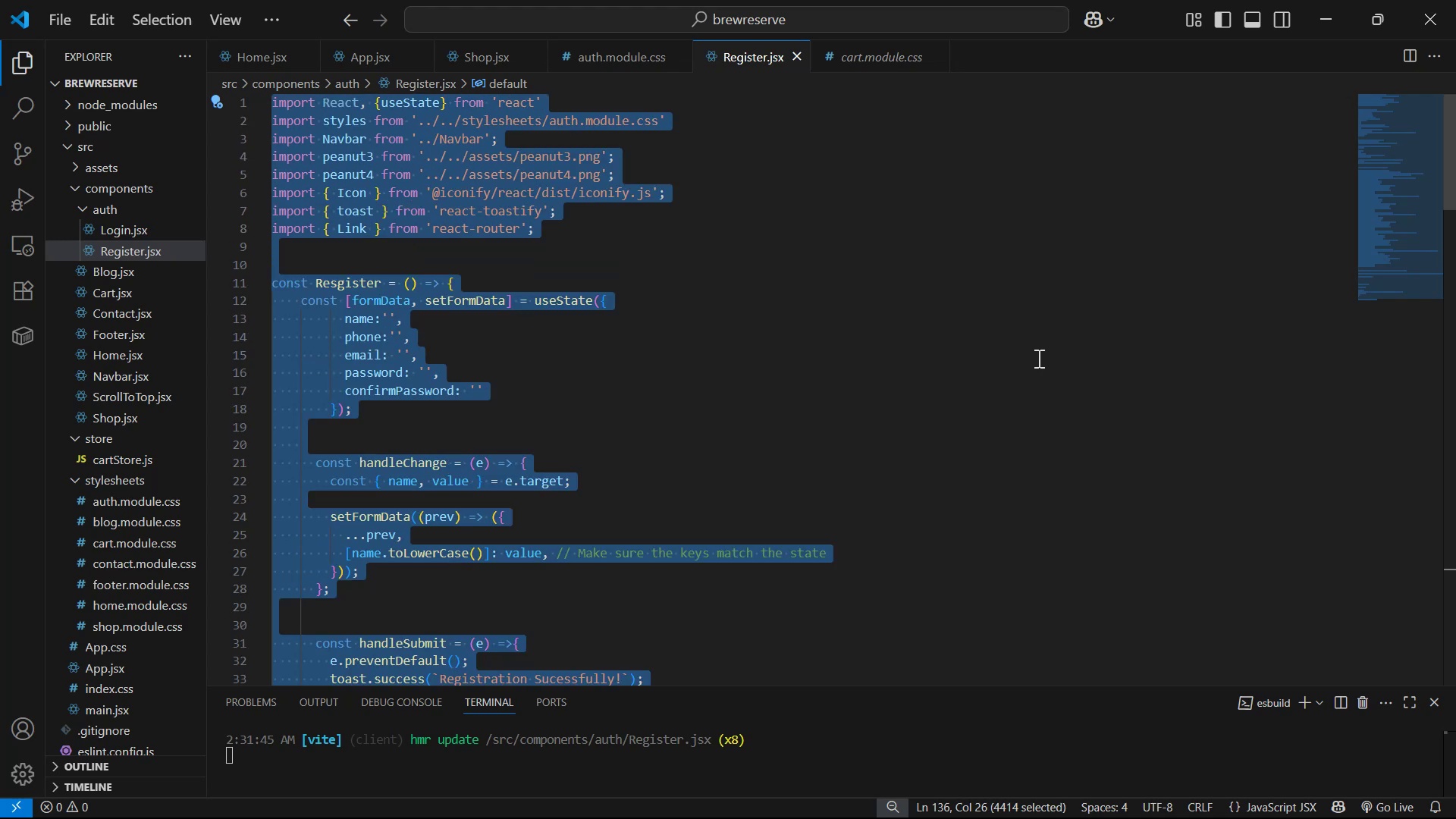 
key(Control+C)
 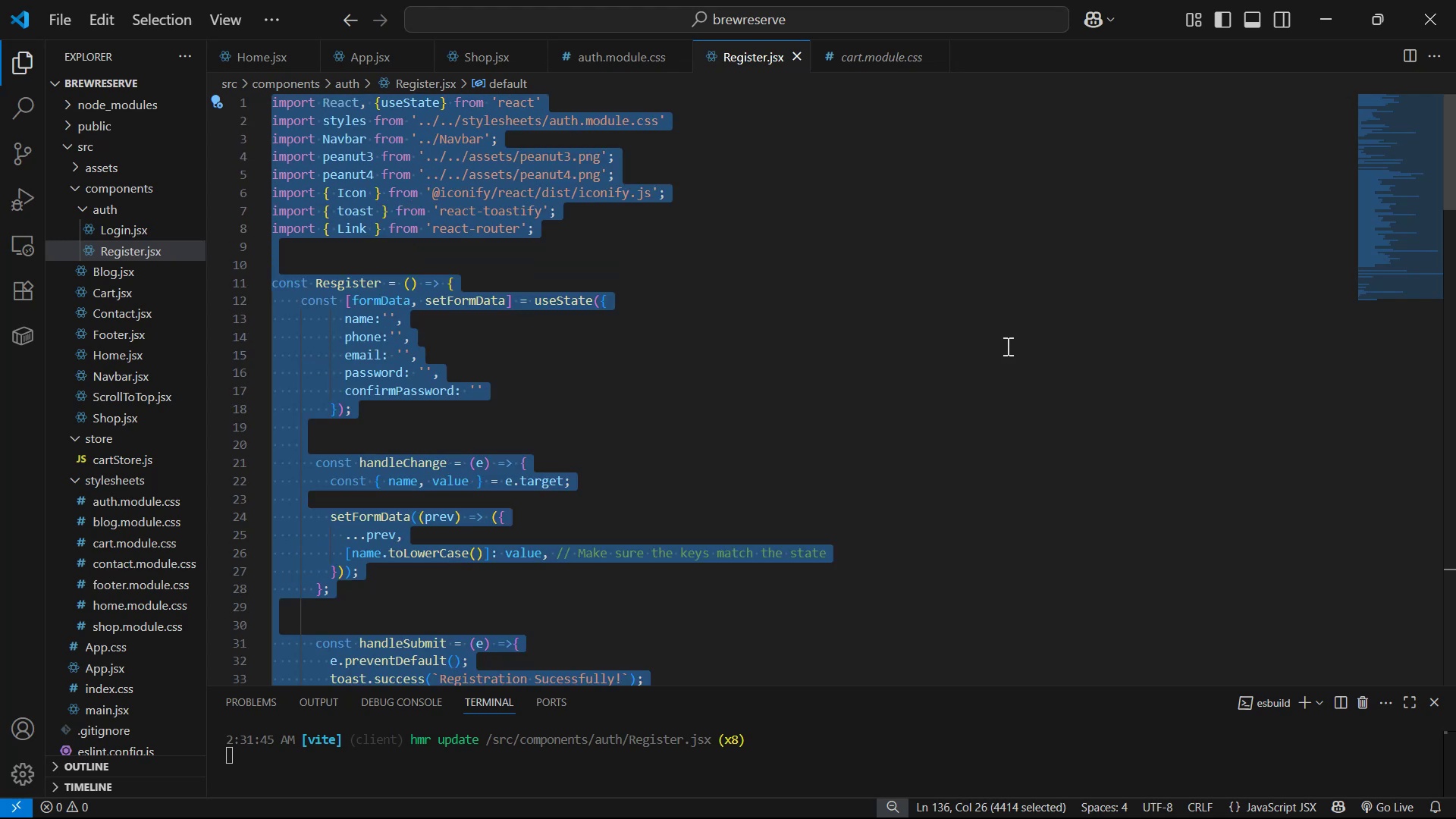 
key(Control+C)
 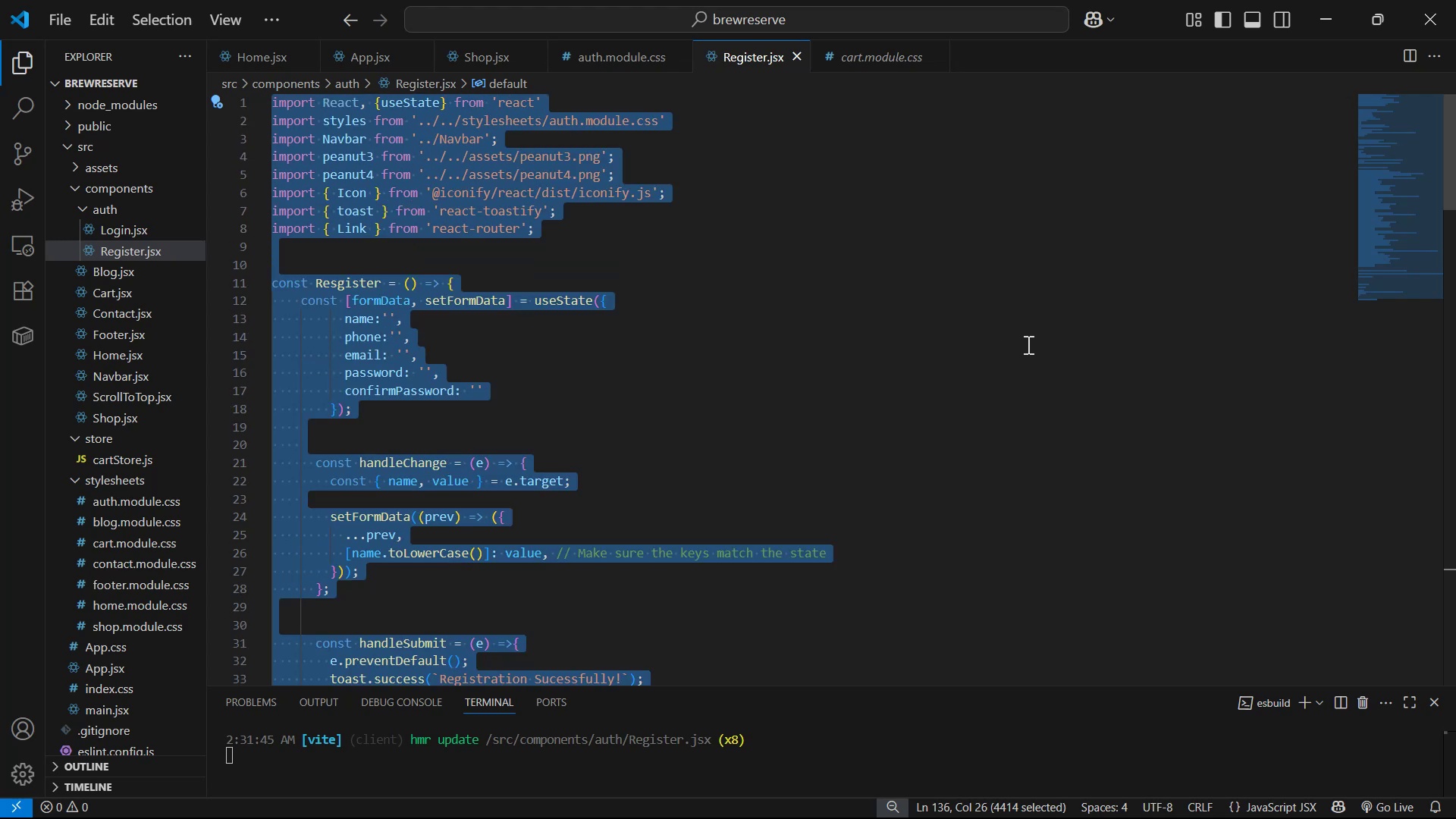 
key(Control+C)
 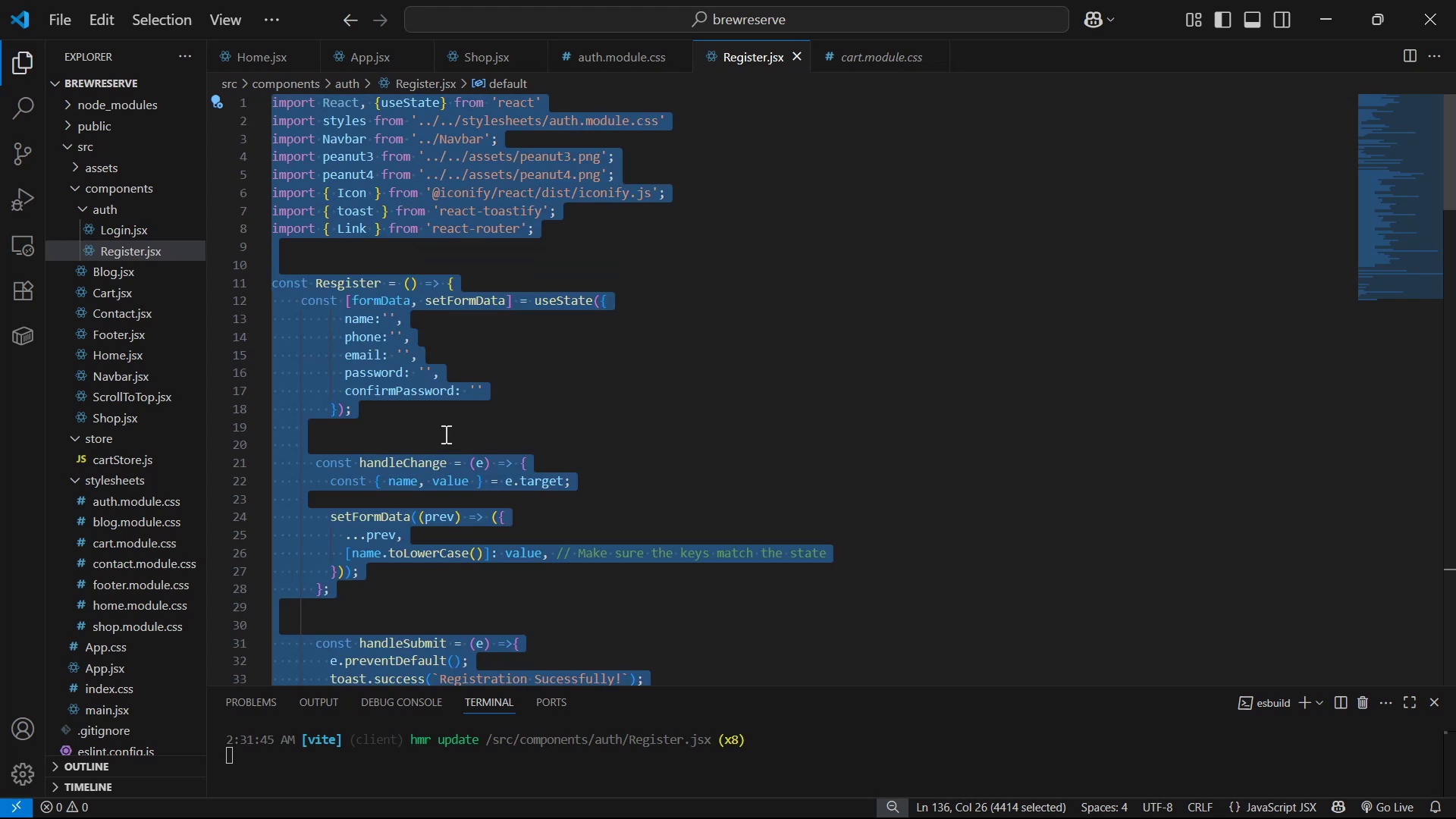 
left_click([447, 434])
 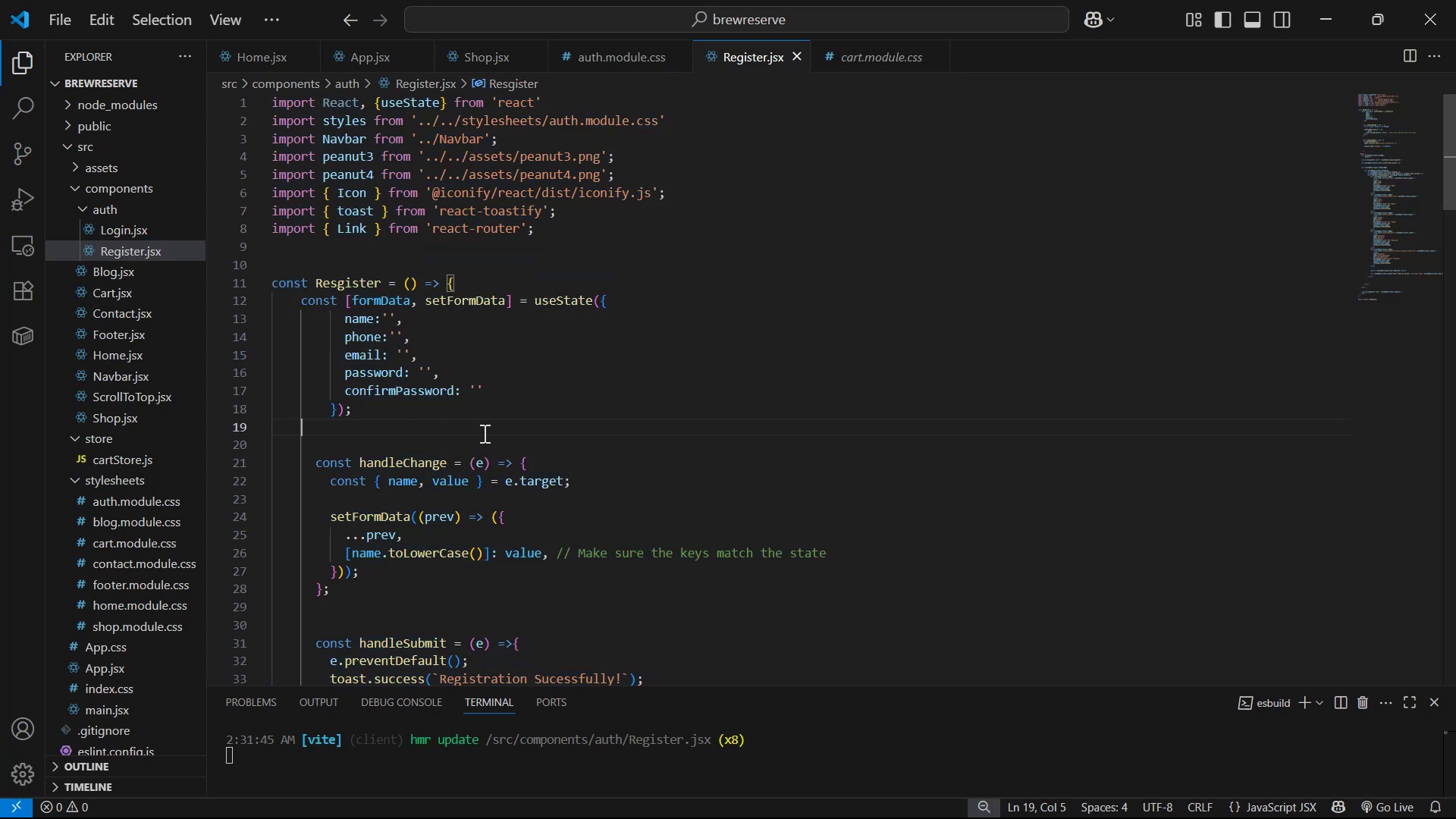 
key(Control+A)
 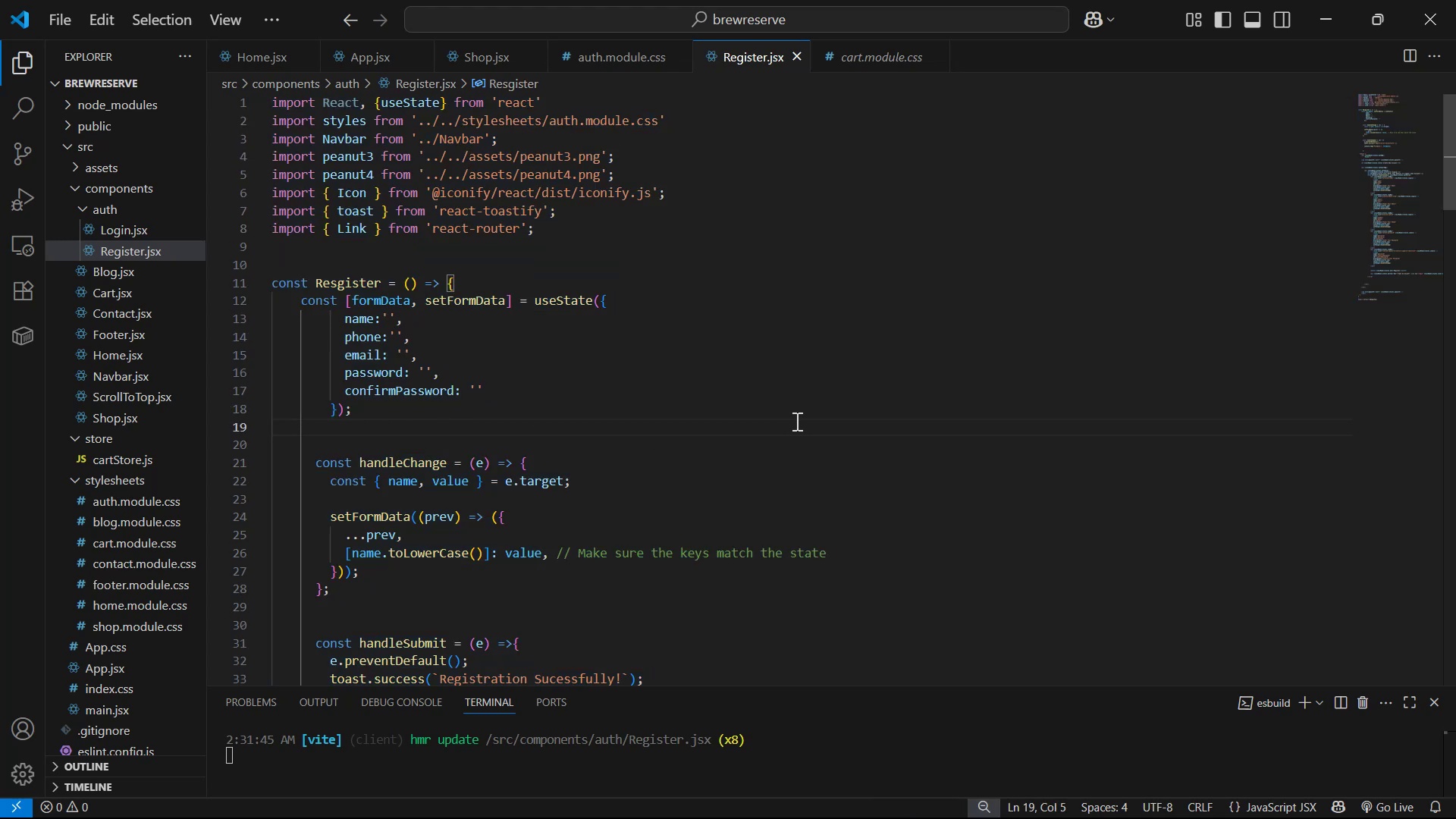 
key(Control+C)
 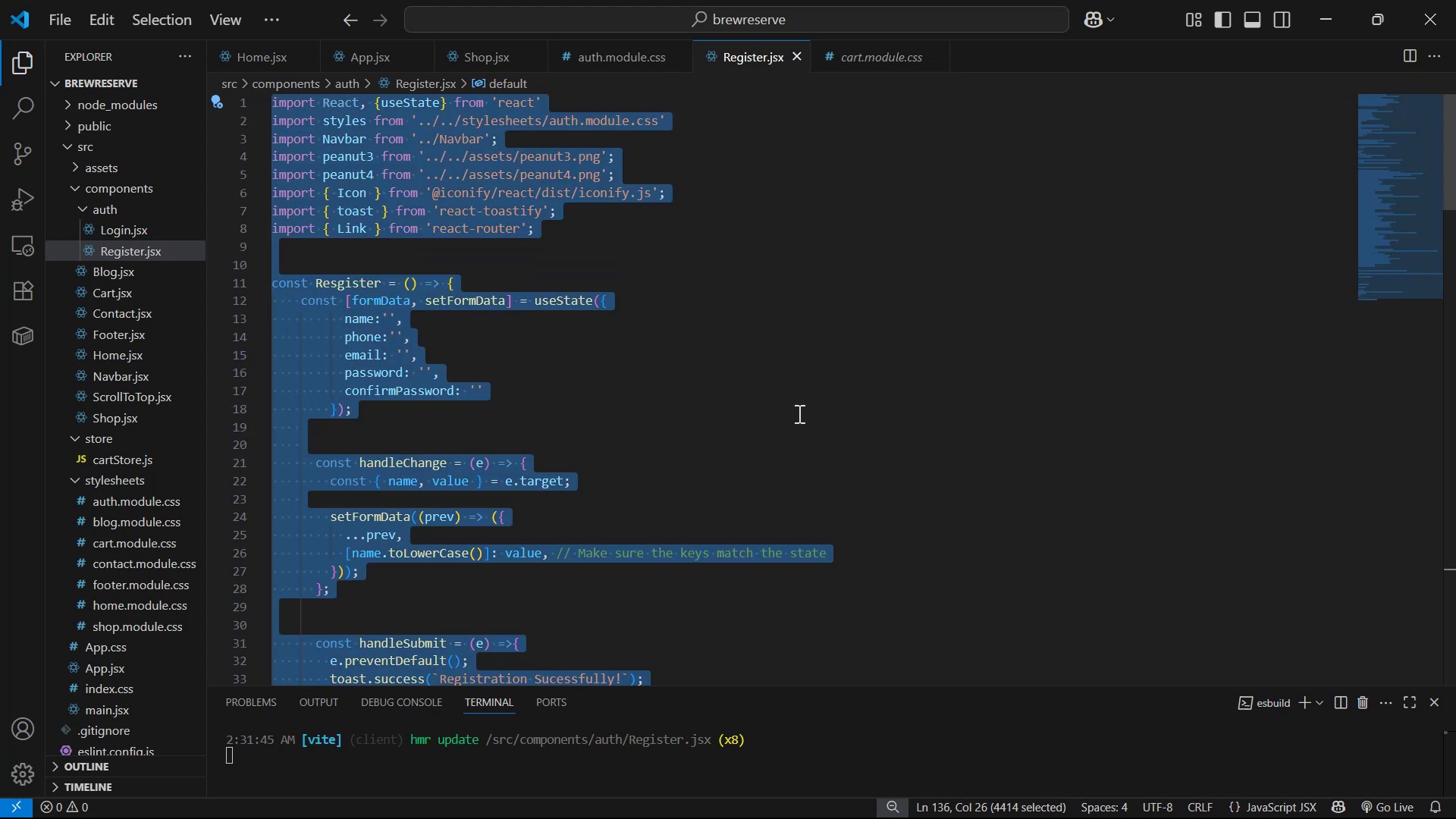 
hold_key(key=AltLeft, duration=1.52)
 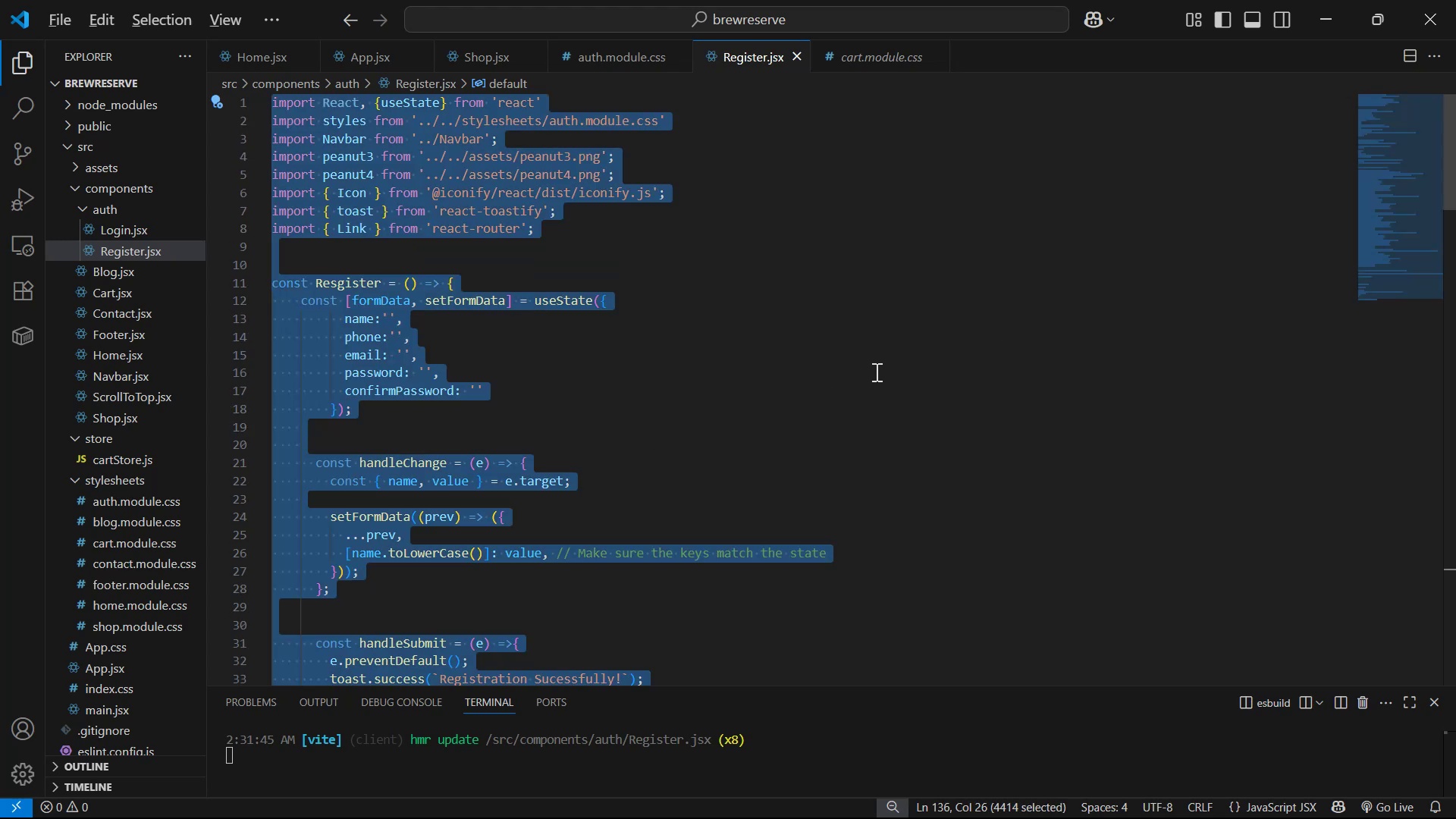 
hold_key(key=AltLeft, duration=1.53)
 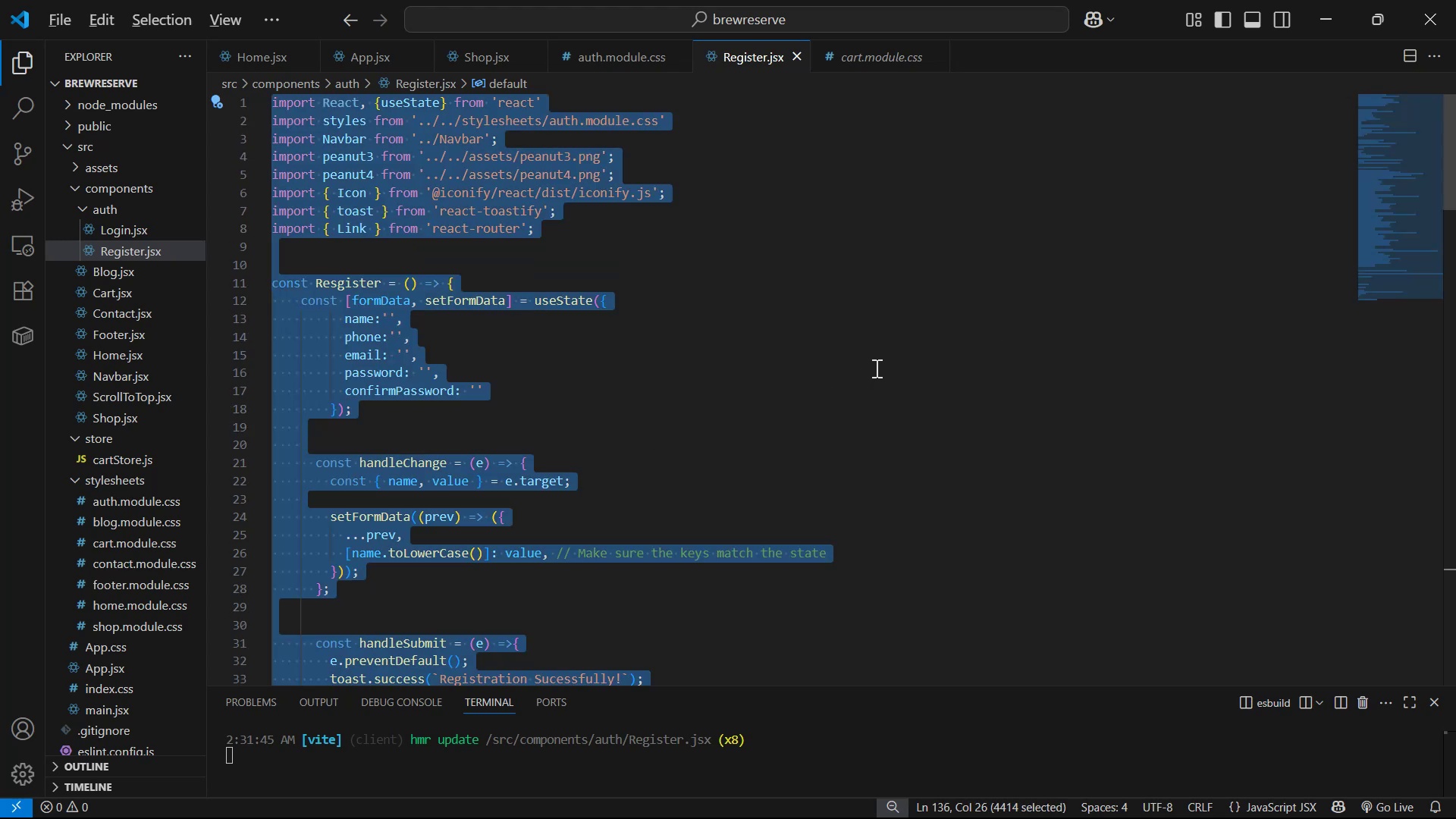 
hold_key(key=AltLeft, duration=1.52)
 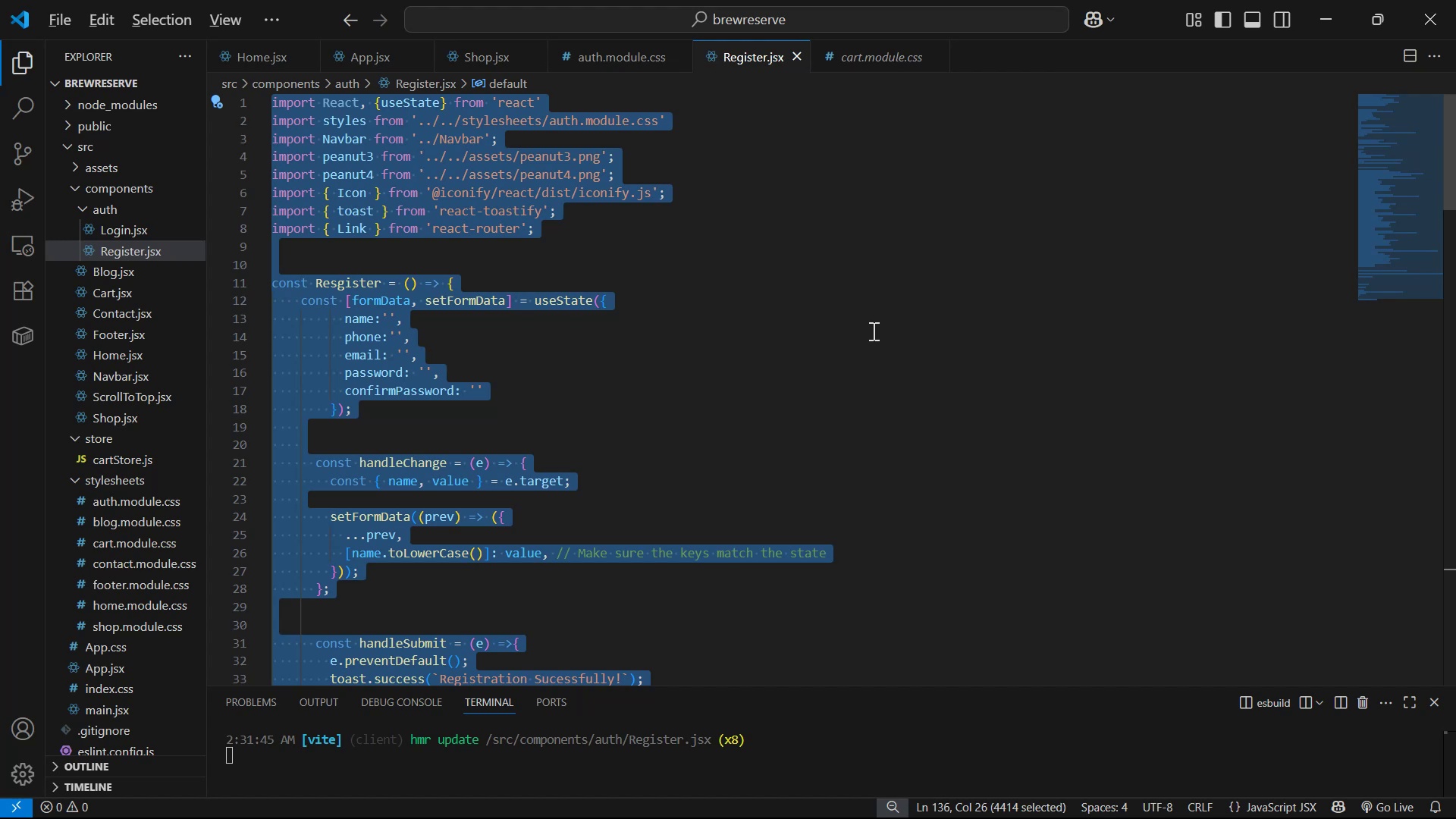 
hold_key(key=AltLeft, duration=0.47)
 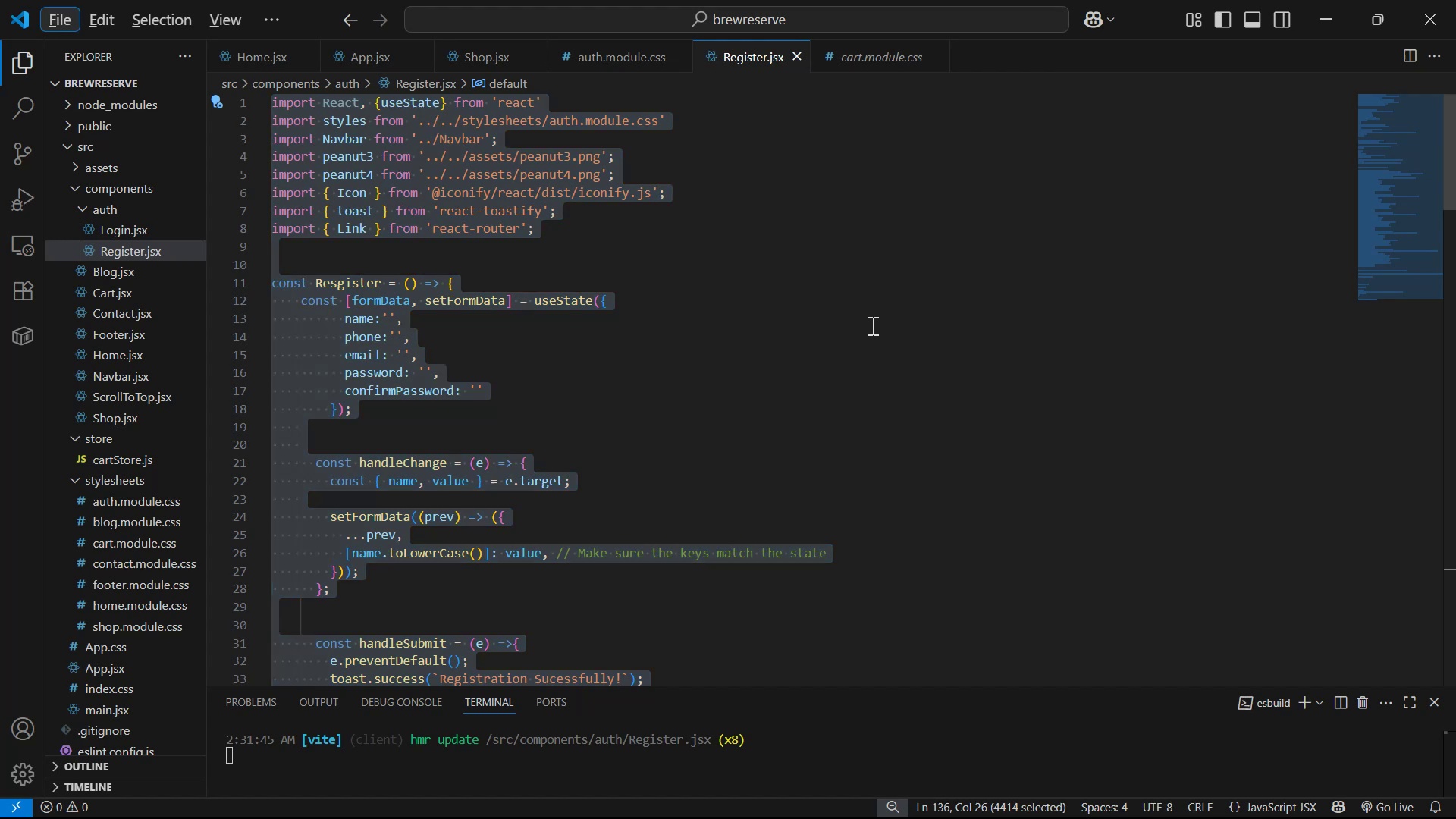 
key(Control+C)
 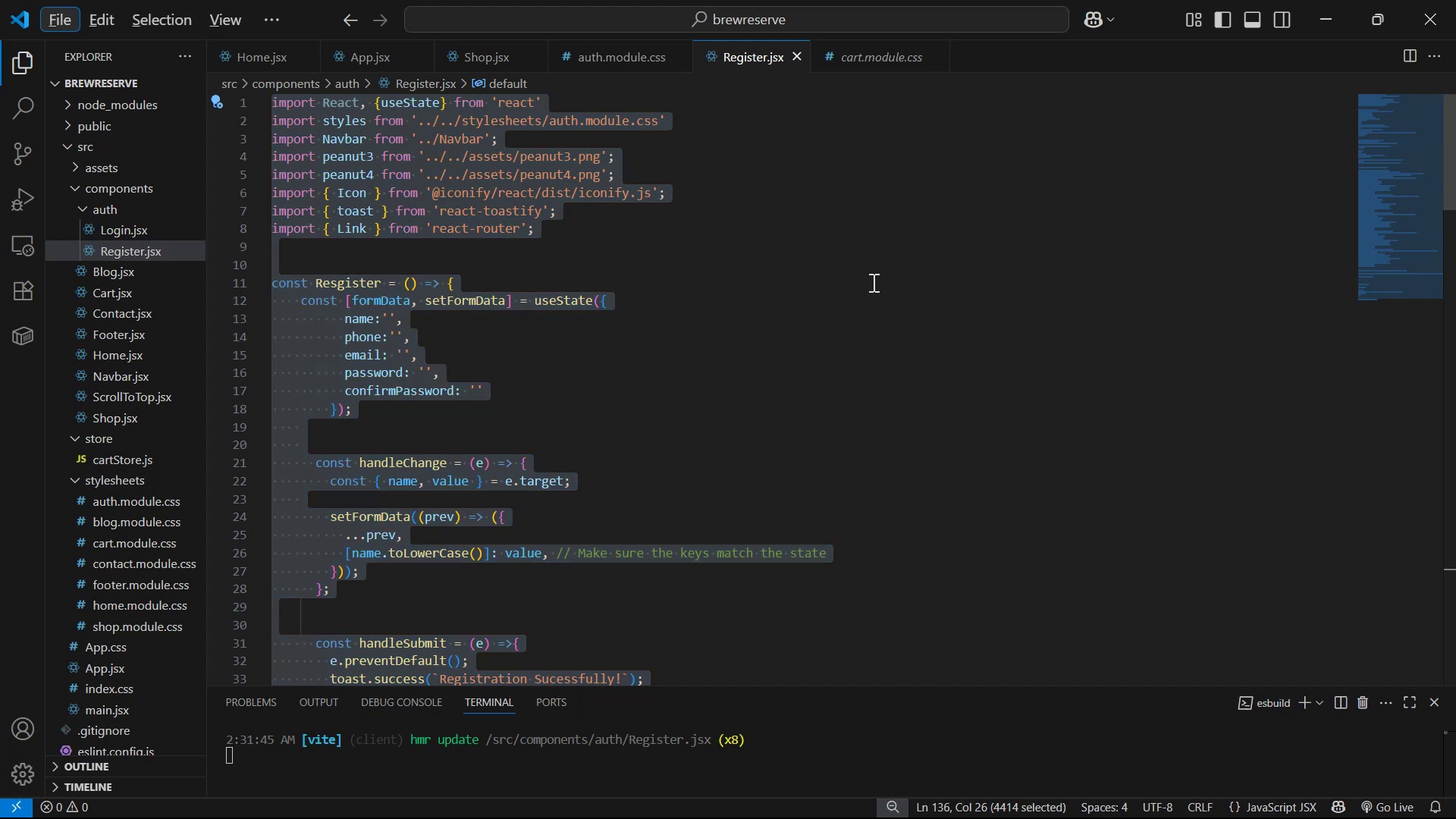 
left_click([868, 313])
 